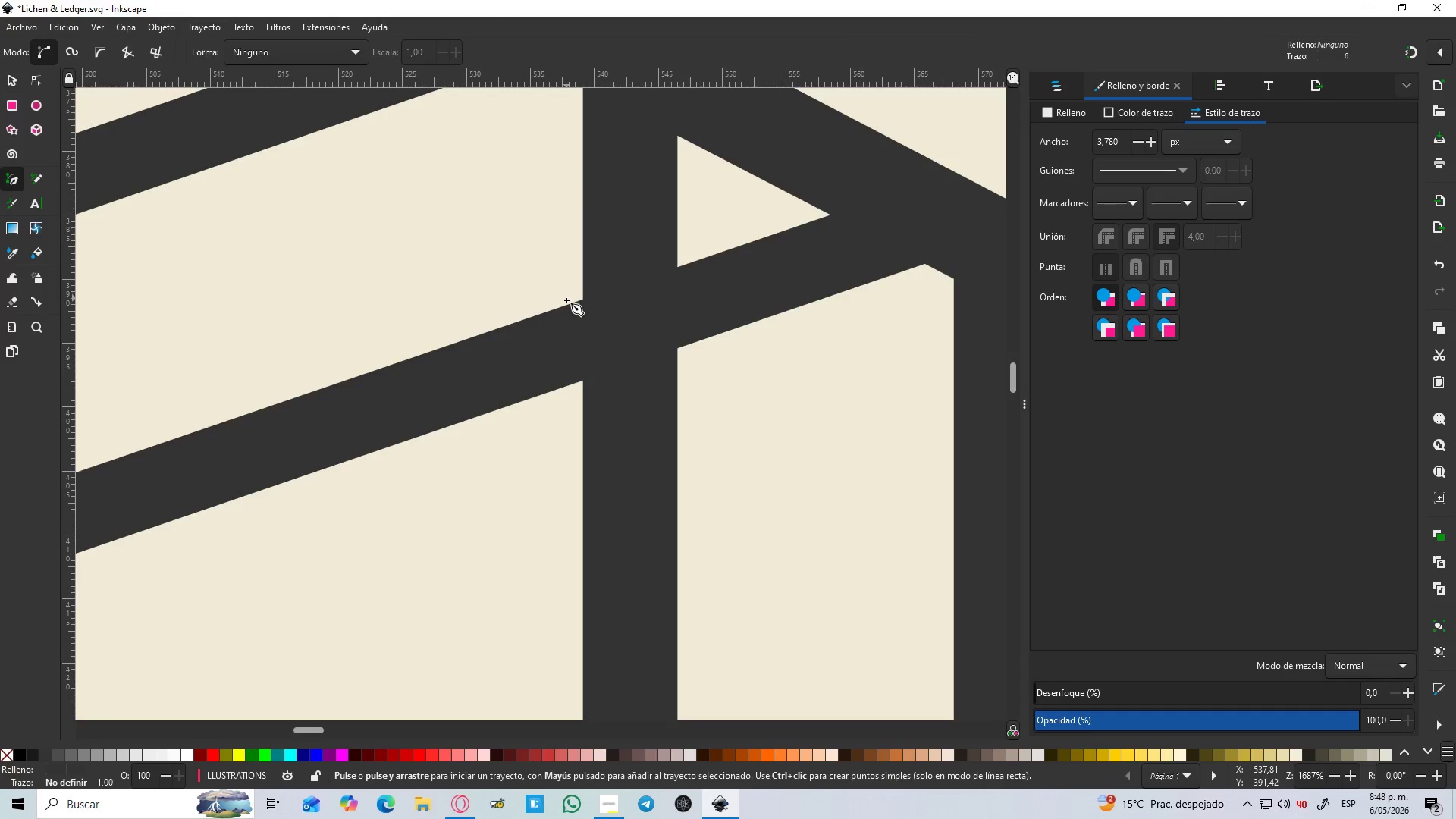 
left_click([567, 301])
 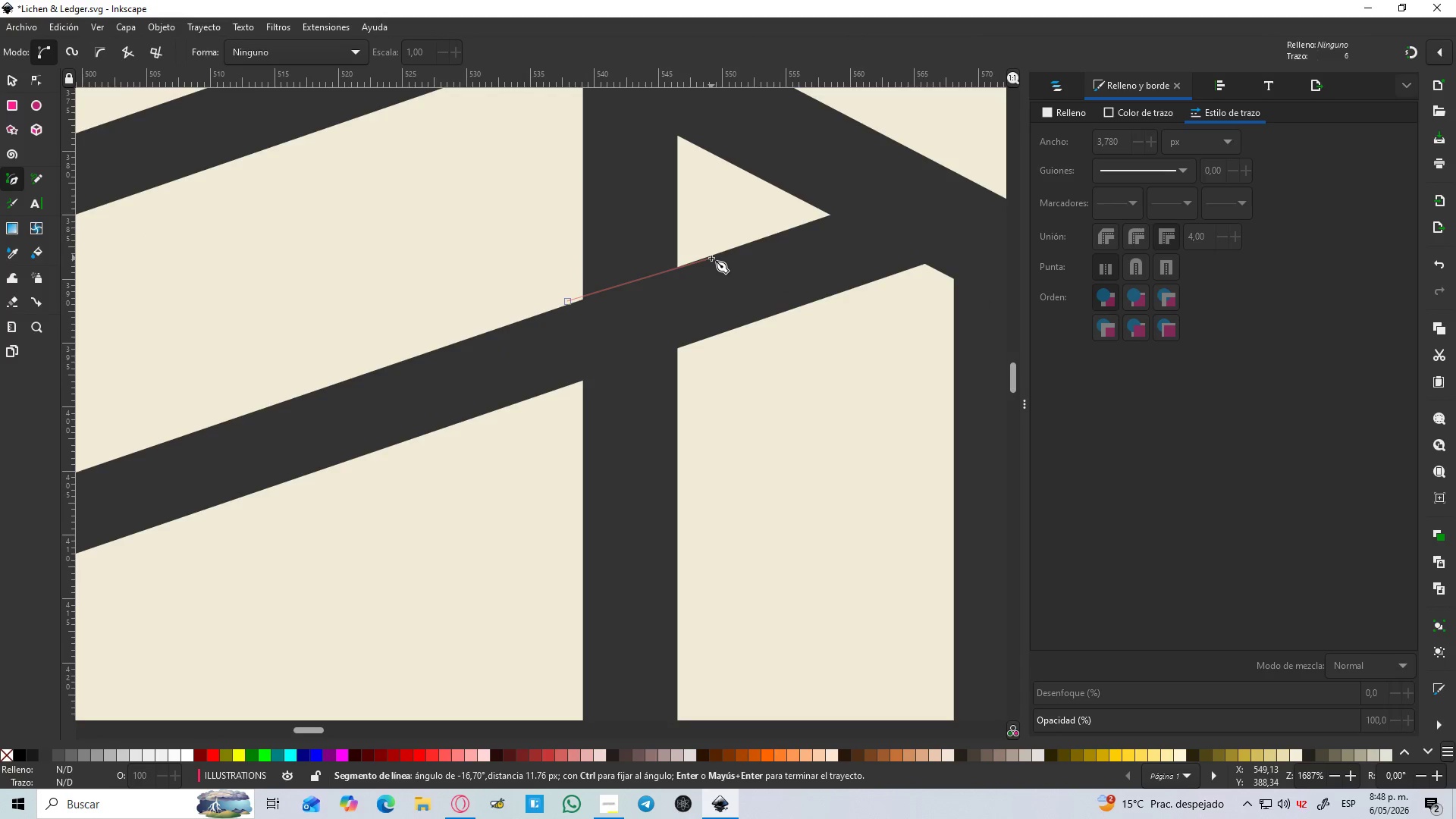 
key(Control+Z)
 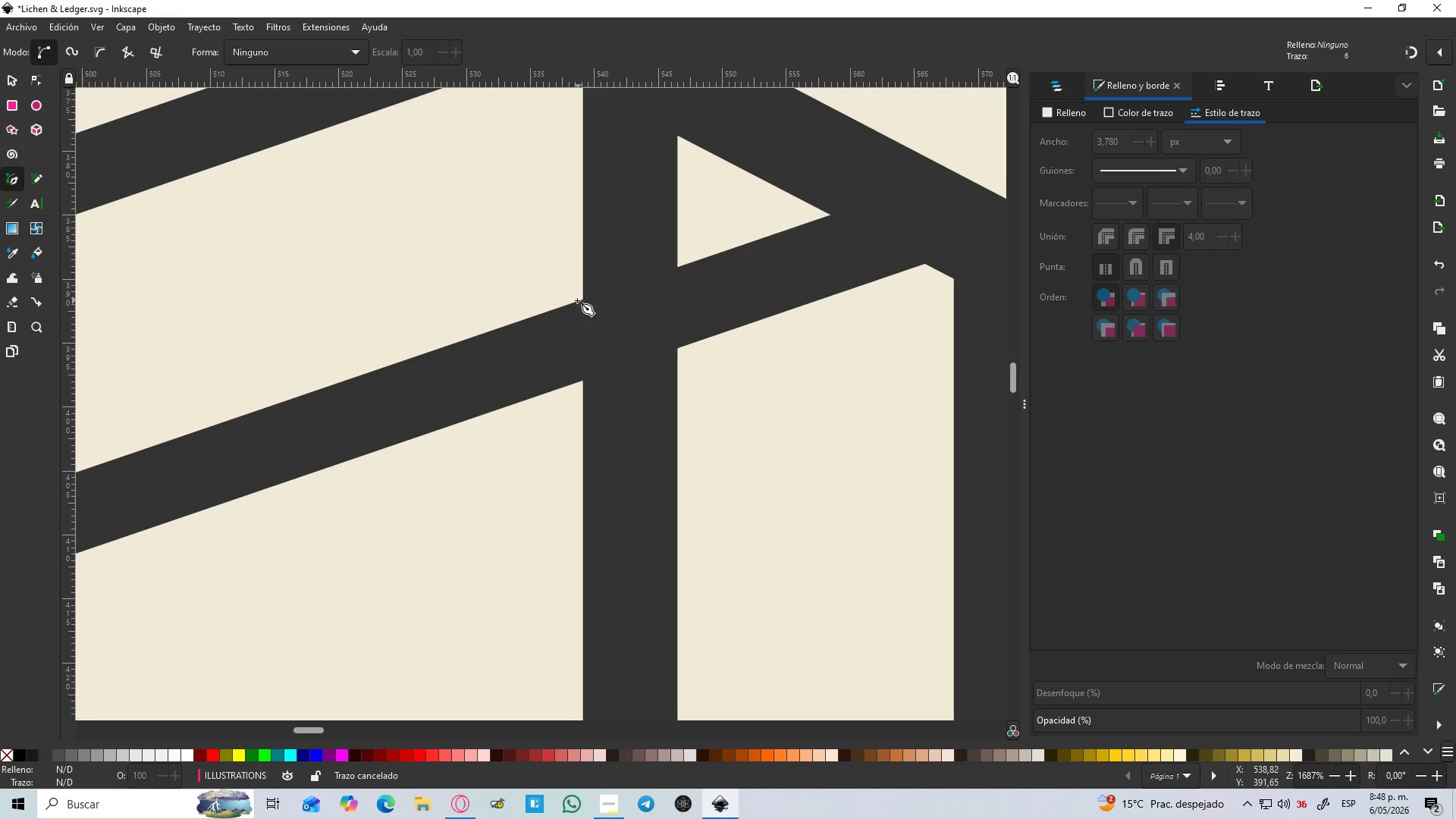 
left_click([577, 300])
 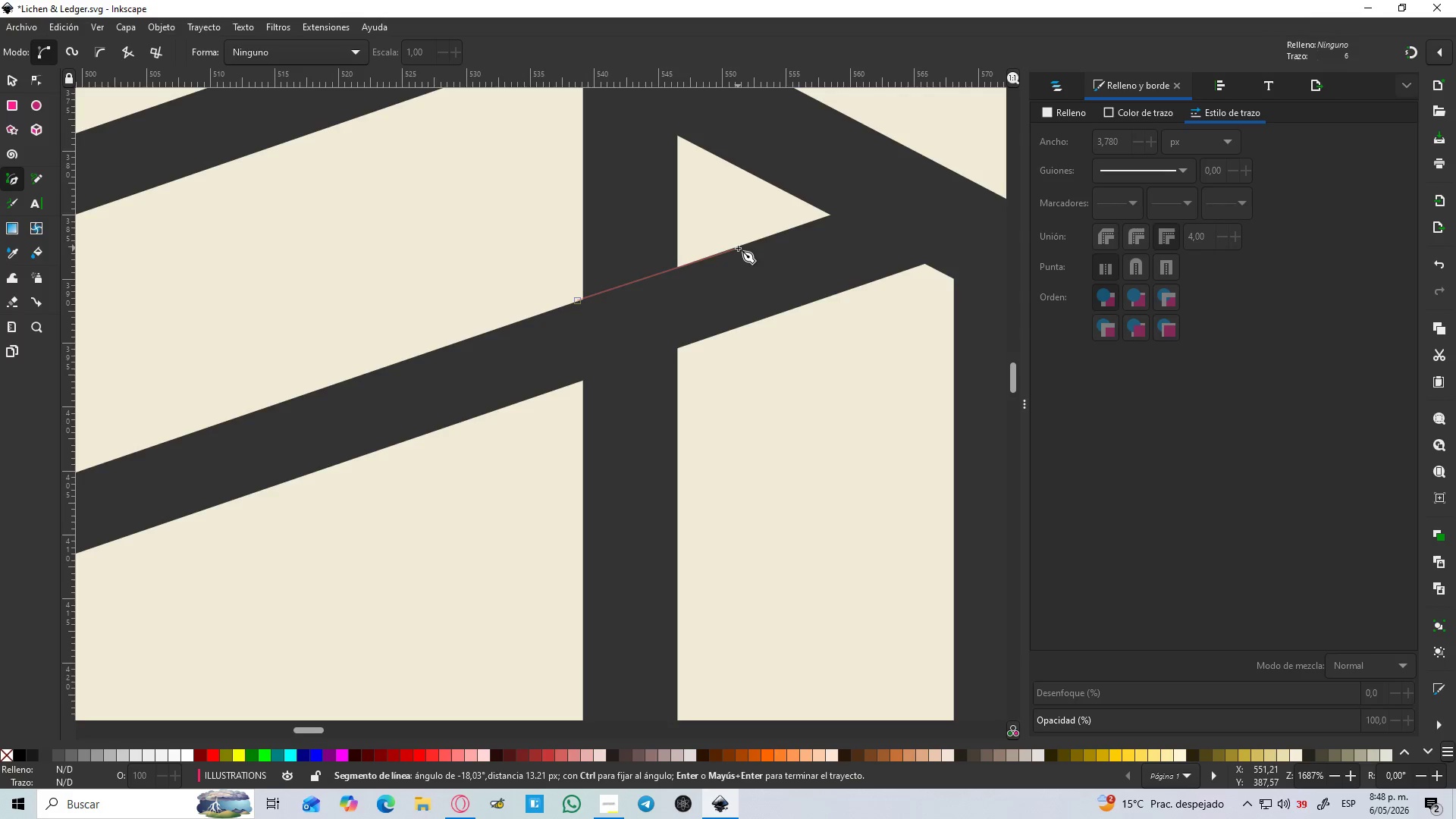 
left_click([738, 246])
 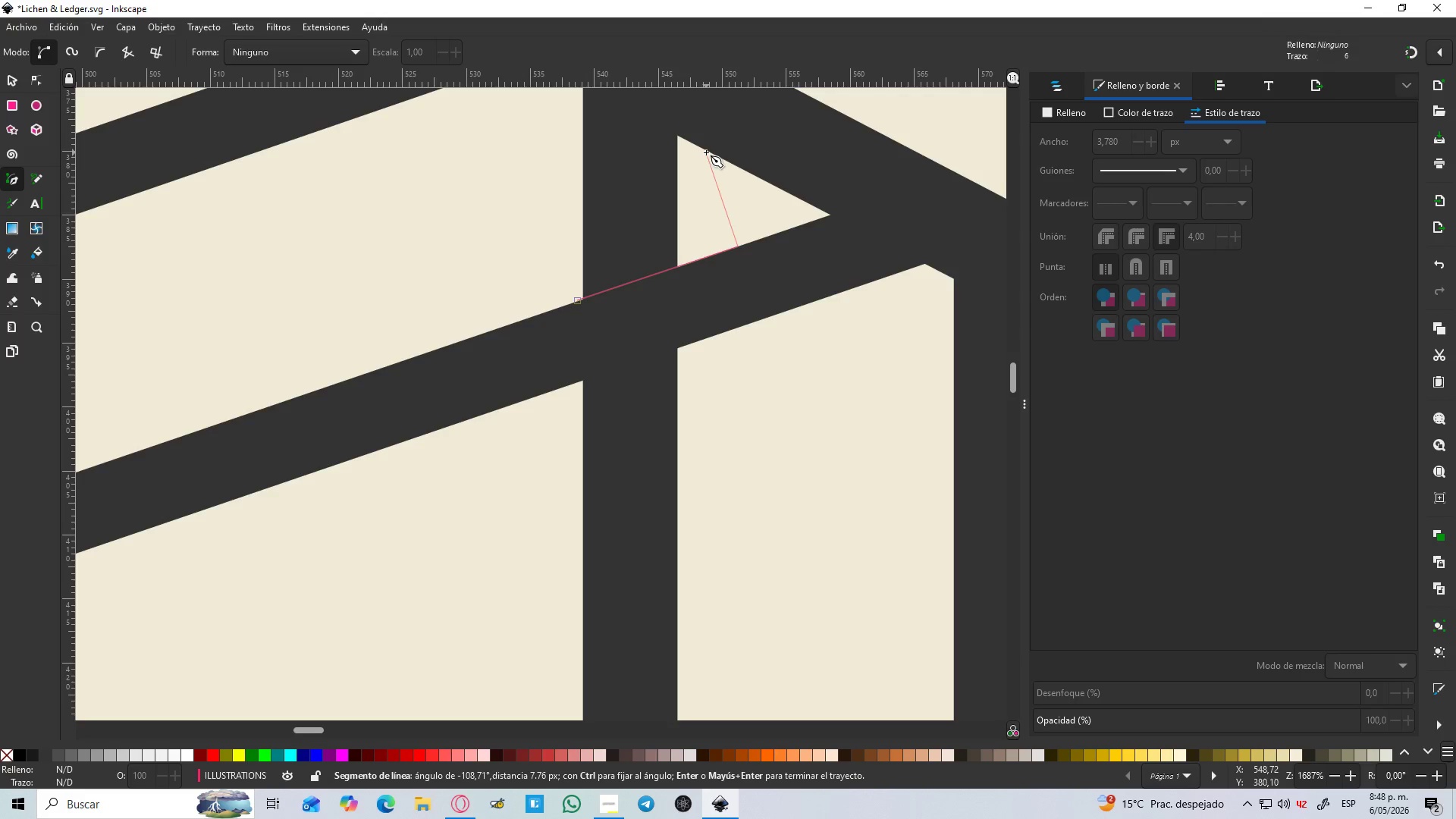 
left_click([705, 149])
 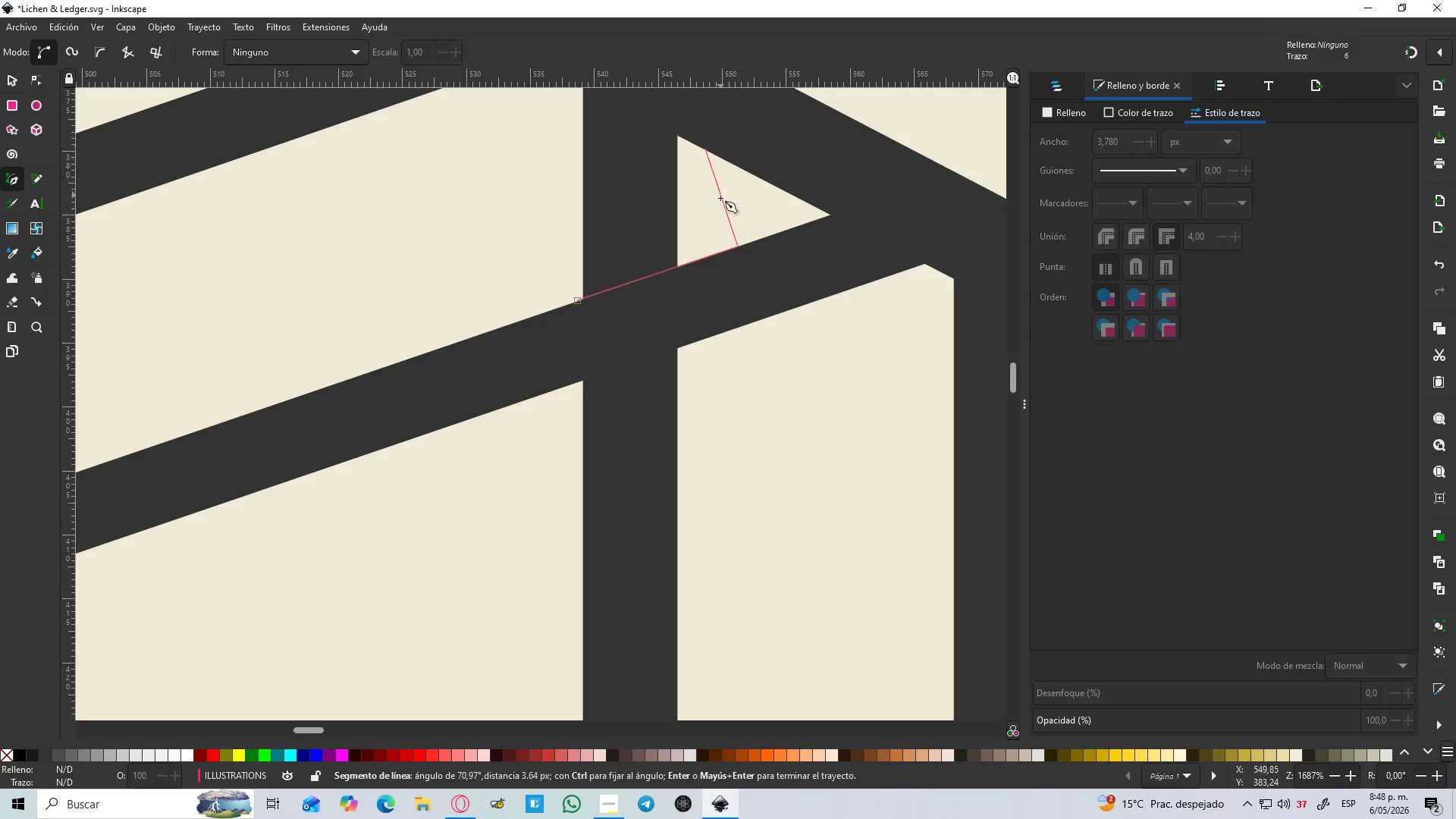 
hold_key(key=Space, duration=0.7)
 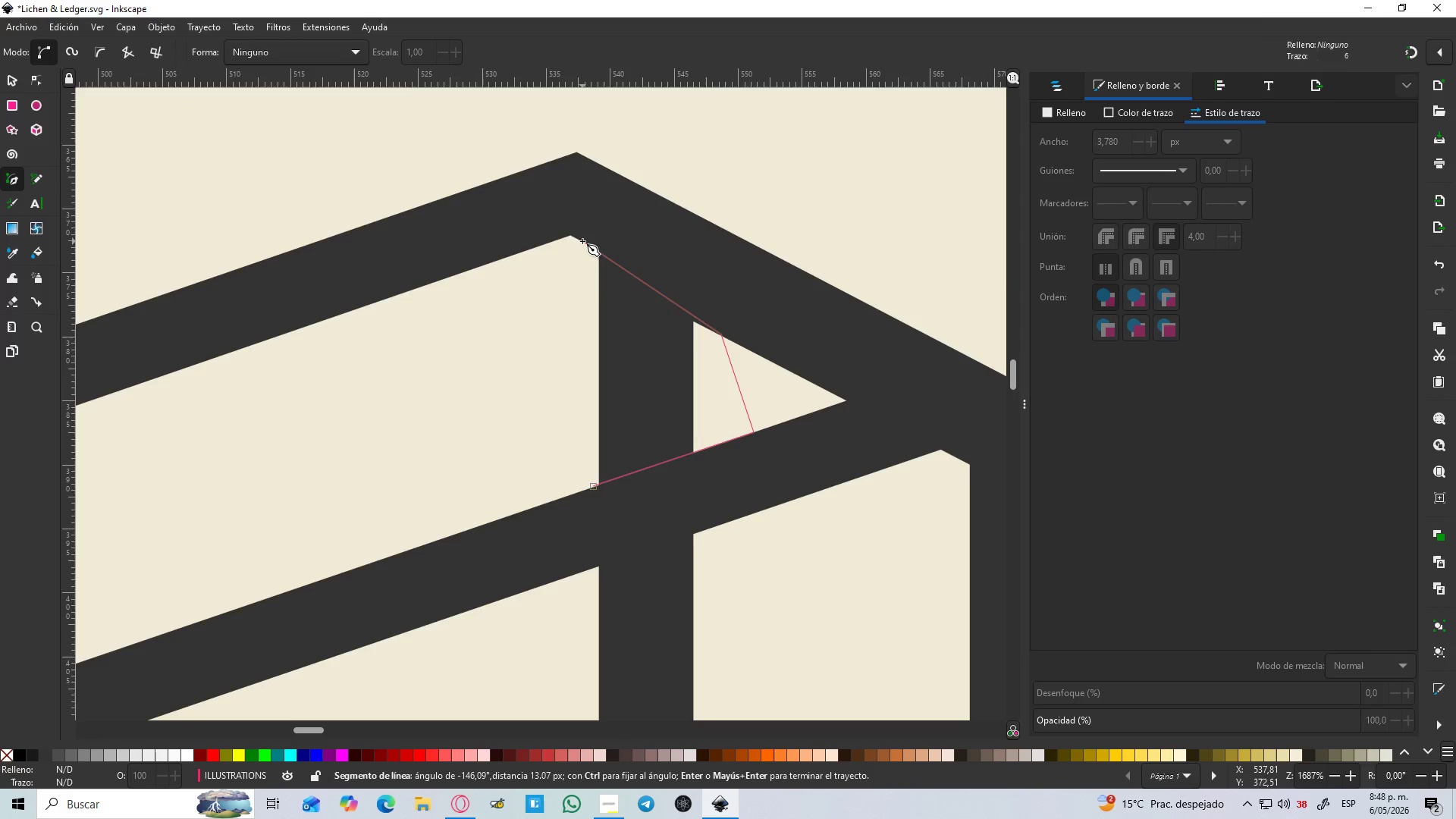 
key(Control+Z)
 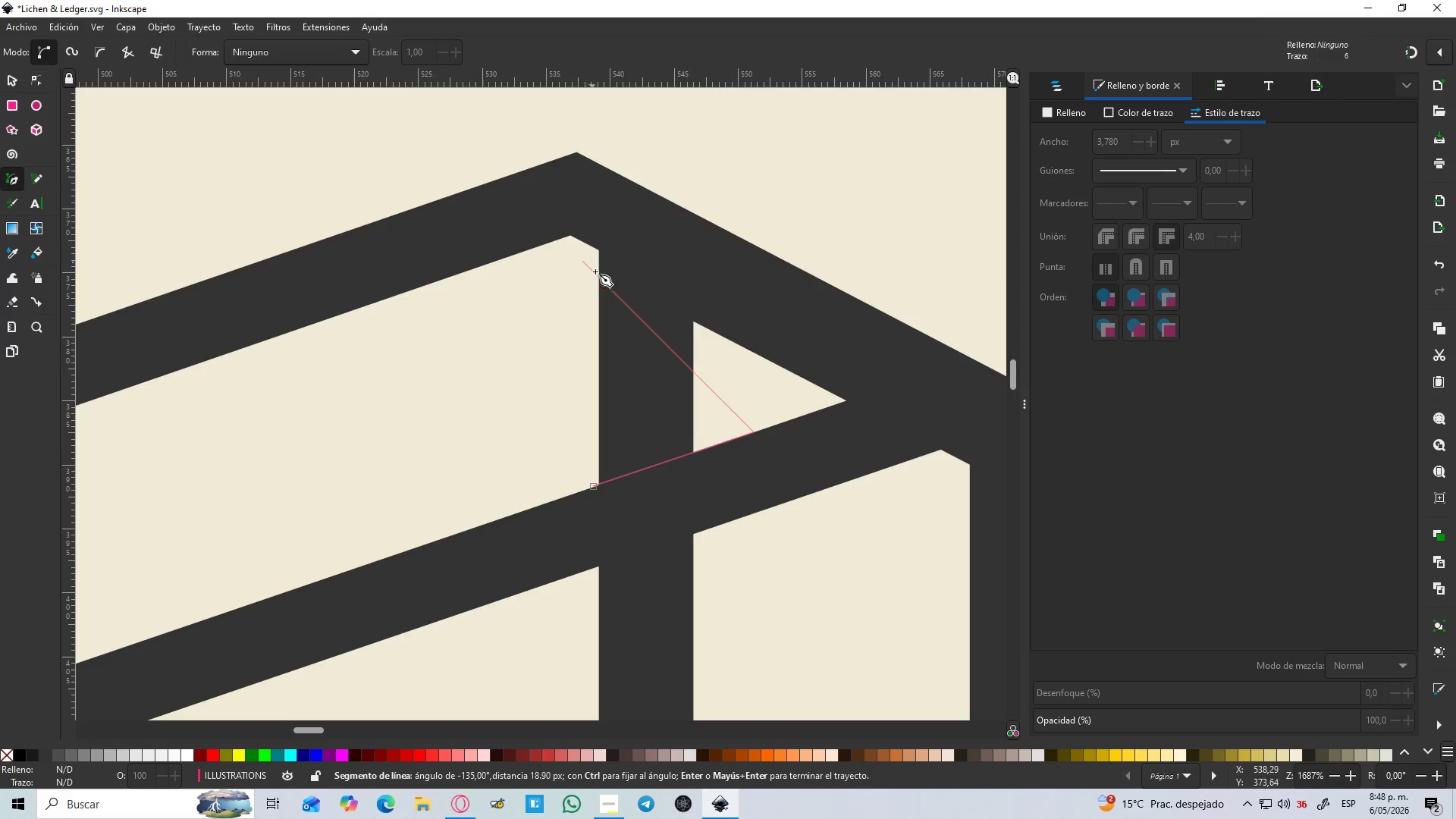 
key(Control+Z)
 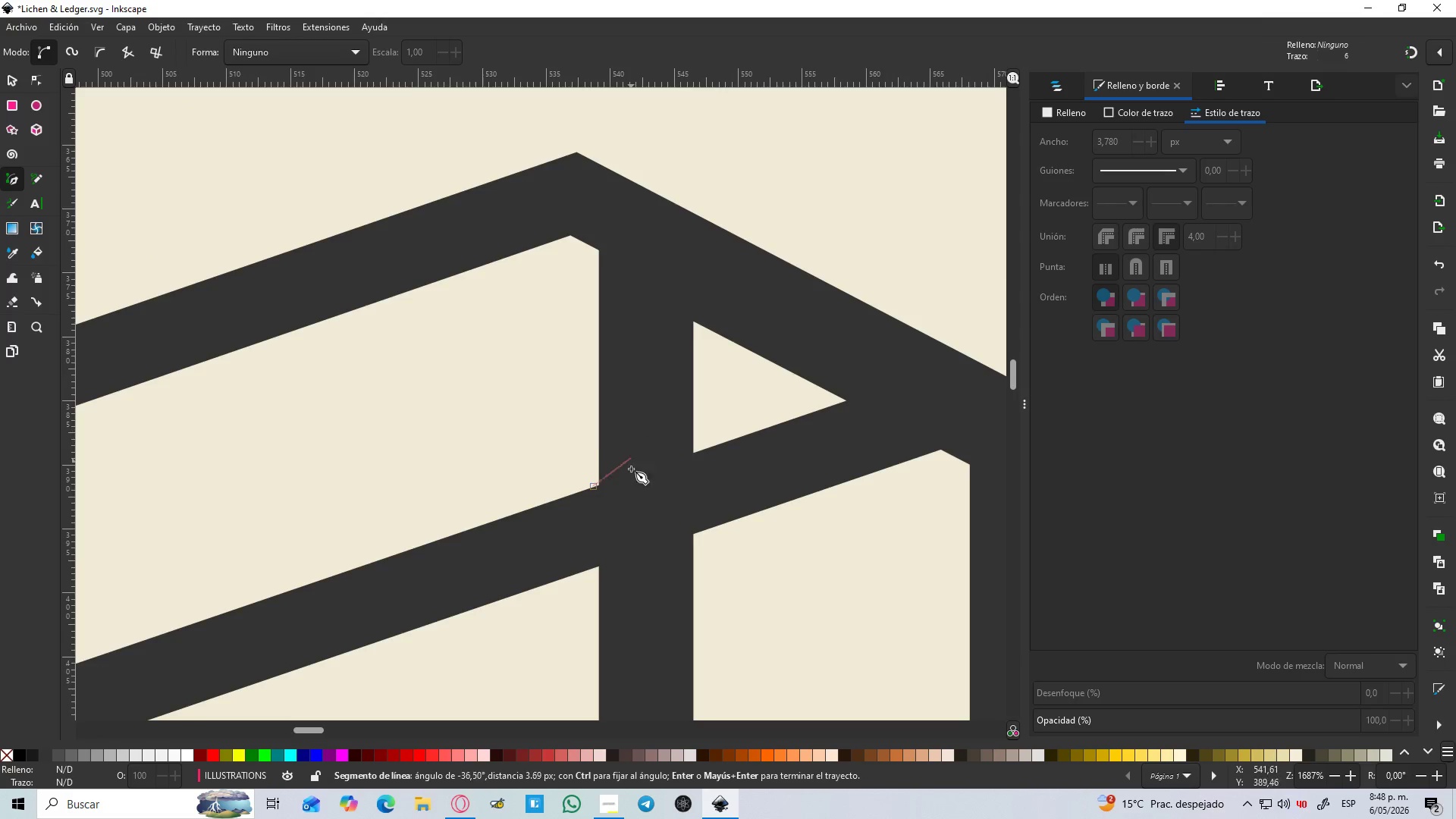 
left_click([630, 520])
 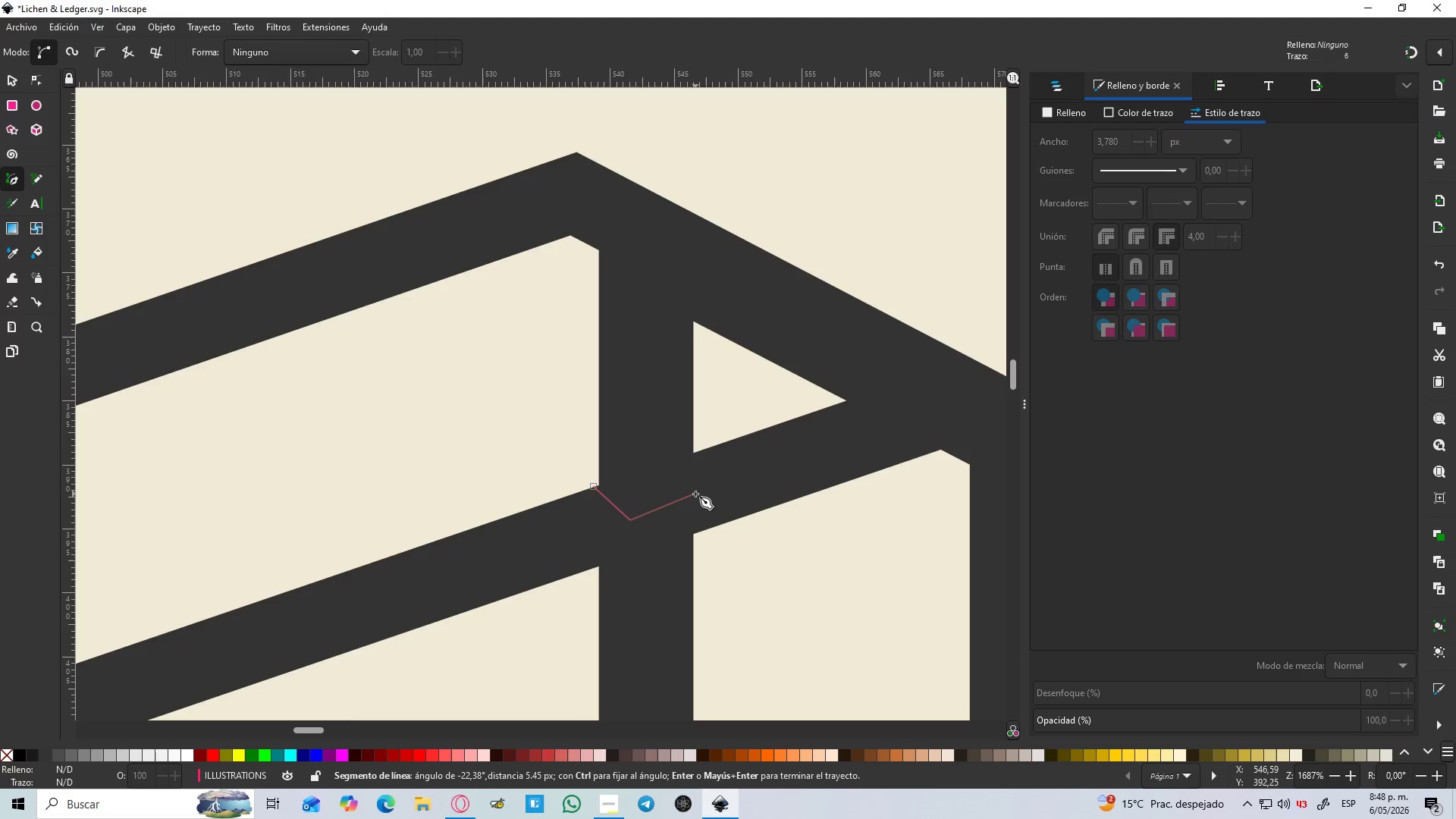 
left_click_drag(start_coordinate=[695, 494], to_coordinate=[705, 491])
 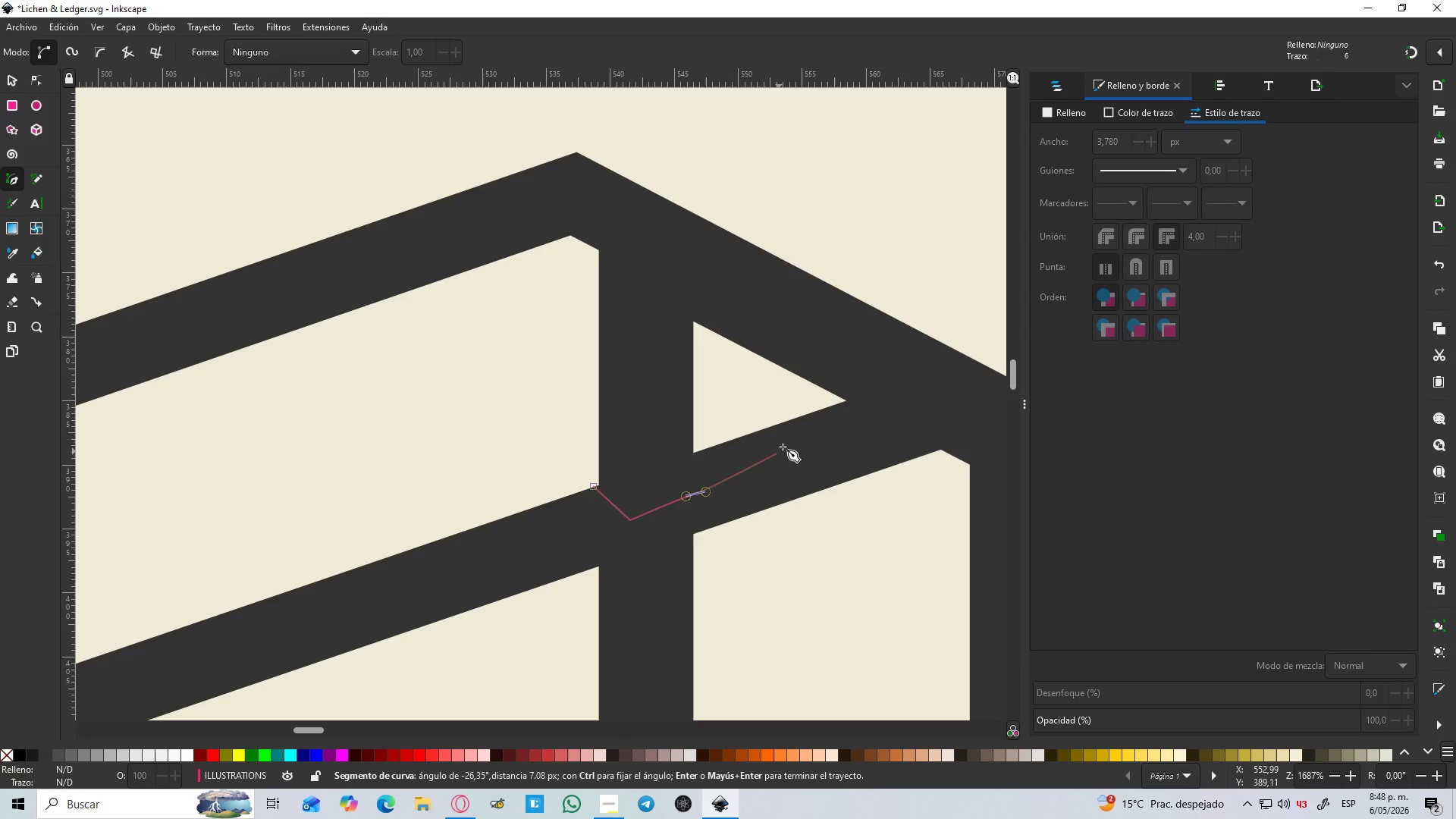 
left_click_drag(start_coordinate=[783, 446], to_coordinate=[781, 426])
 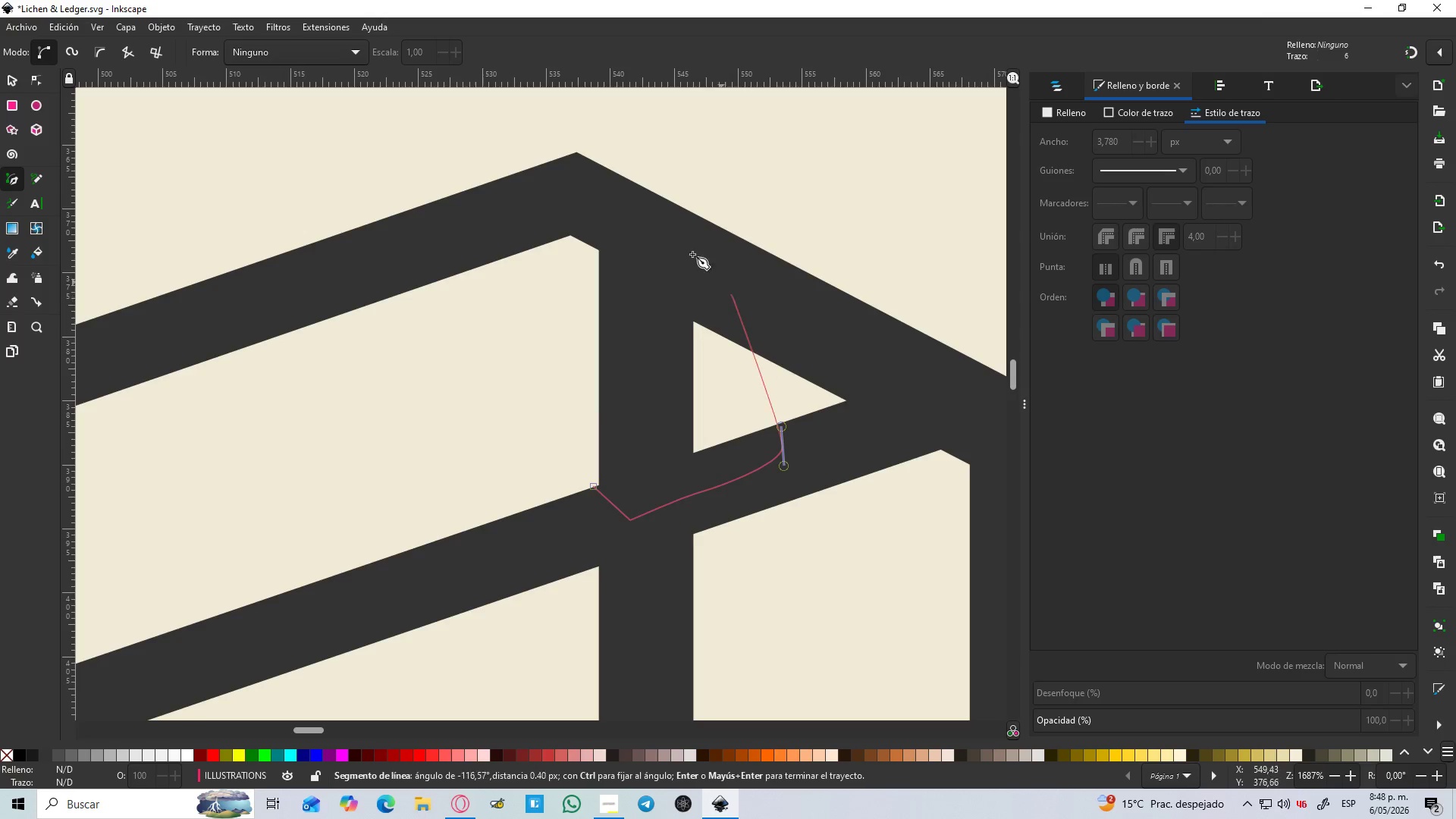 
left_click_drag(start_coordinate=[645, 217], to_coordinate=[639, 217])
 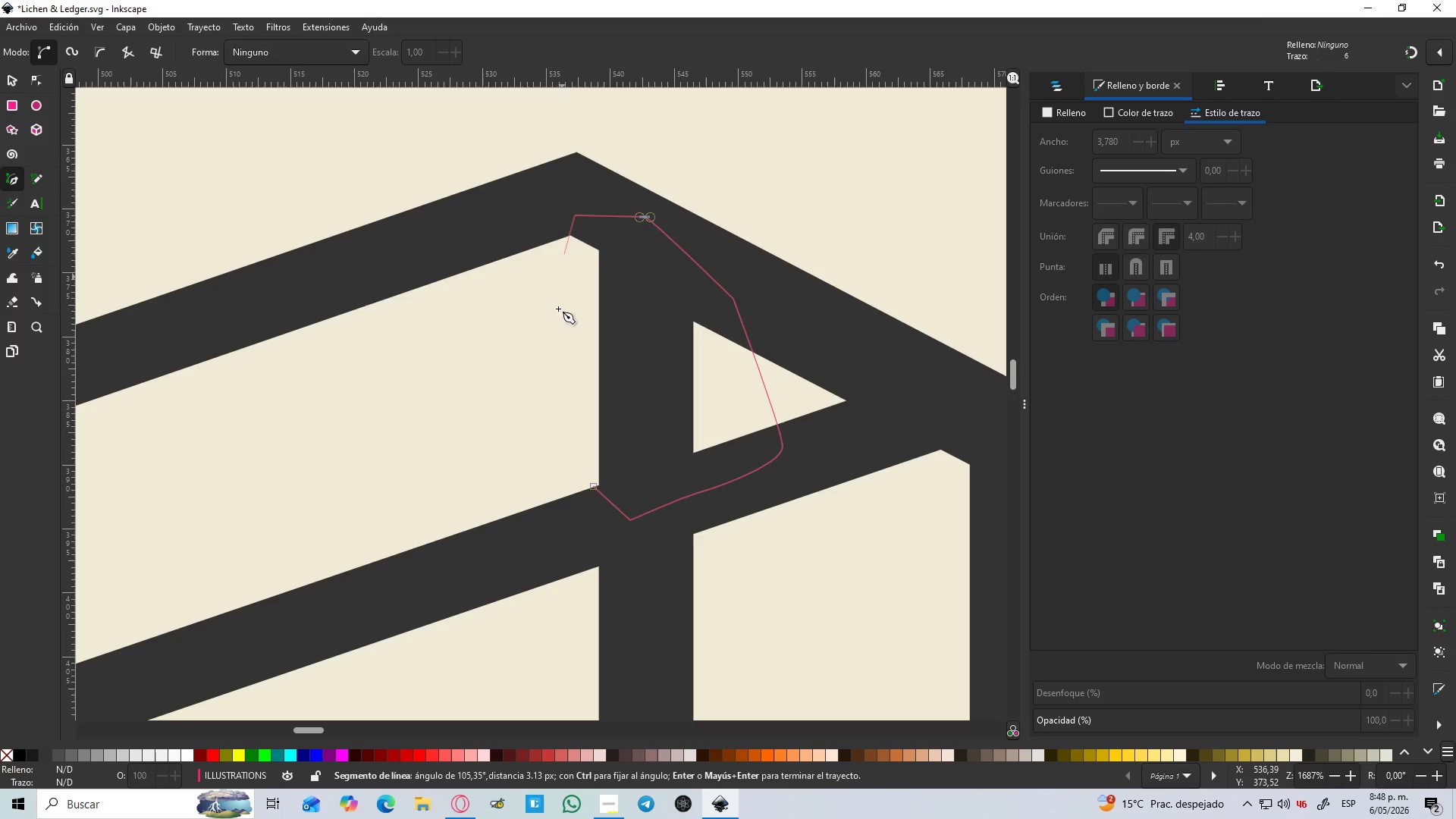 
left_click_drag(start_coordinate=[547, 352], to_coordinate=[541, 356])
 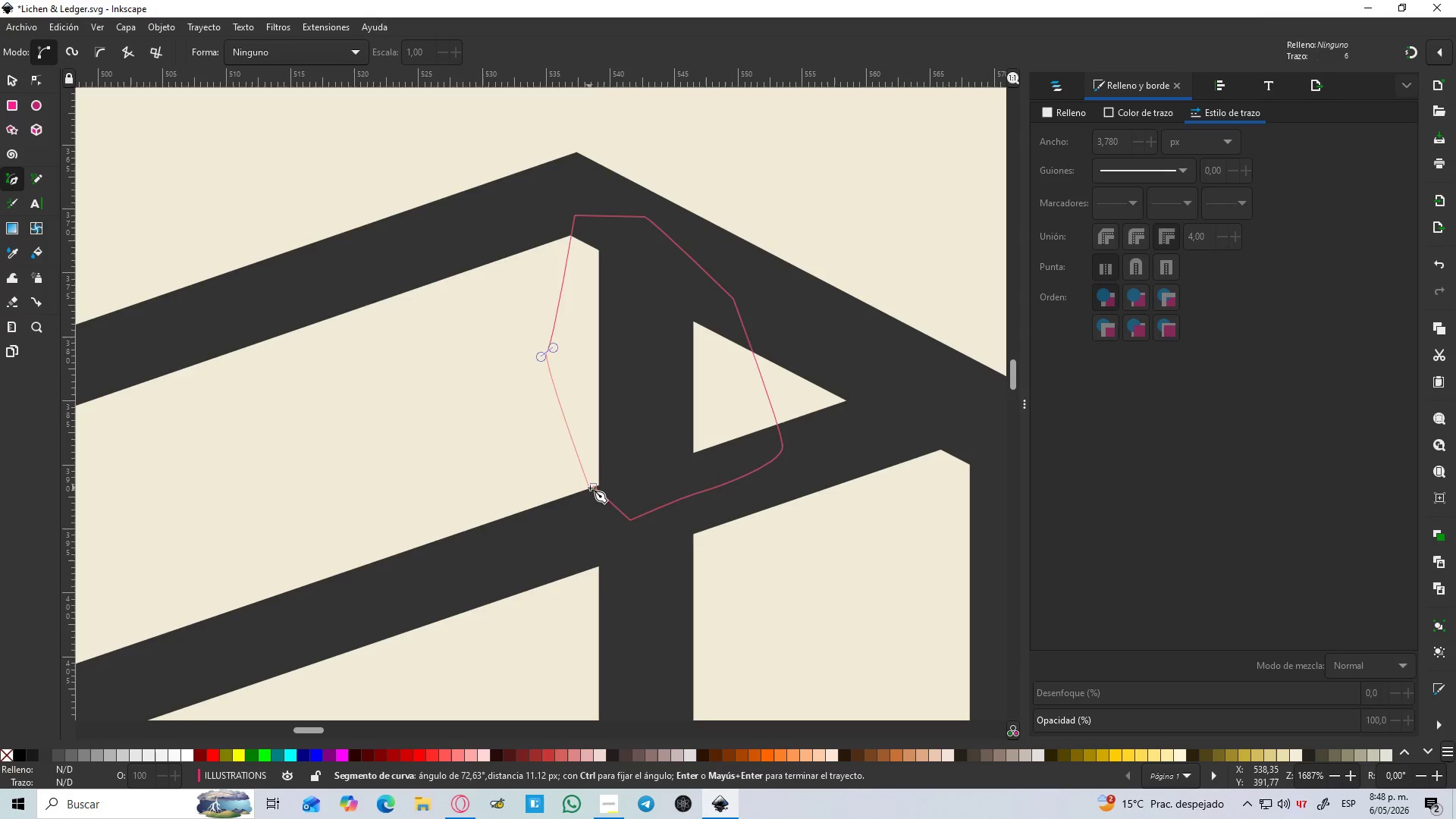 
left_click([593, 488])
 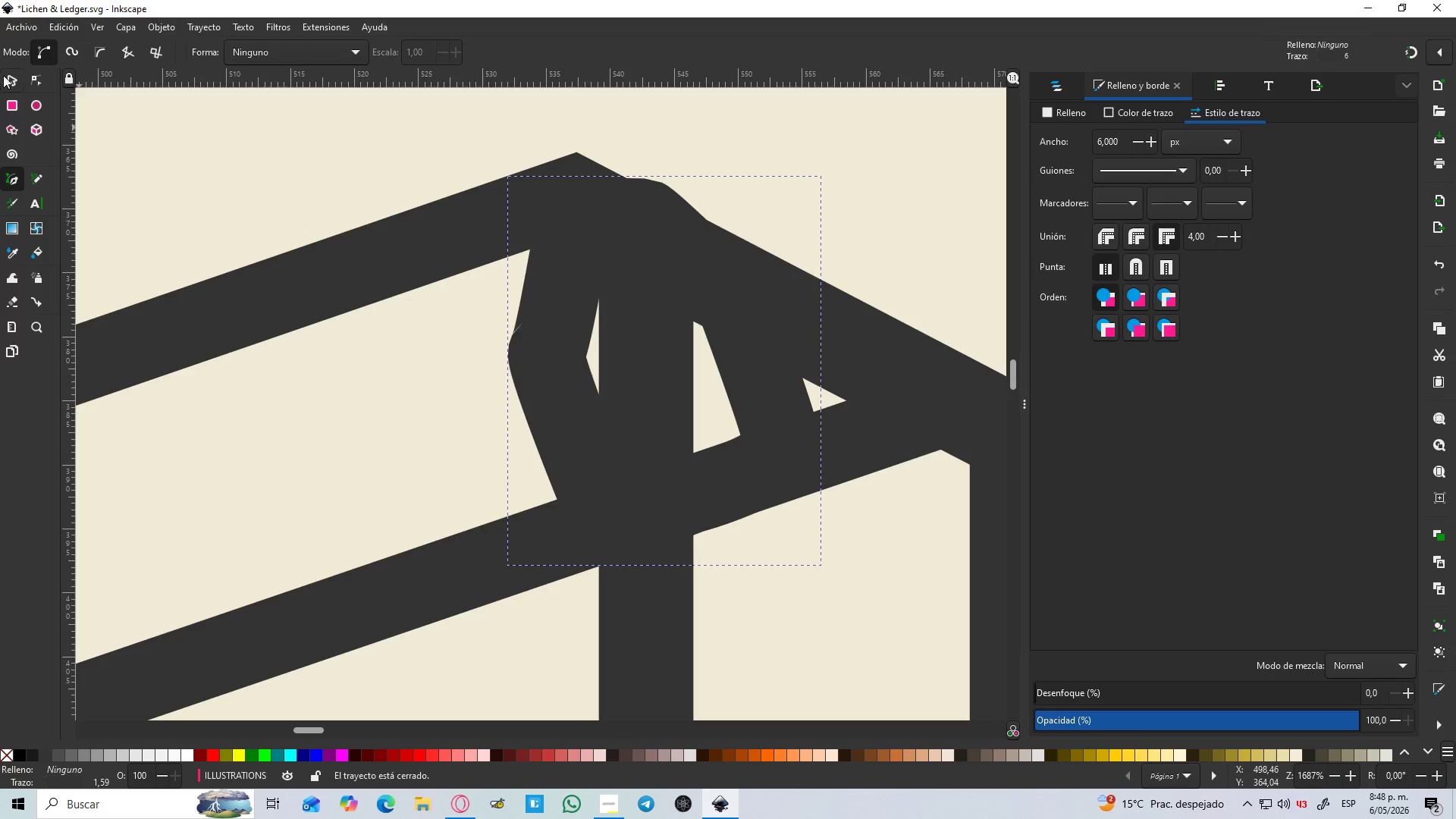 
left_click([6, 73])
 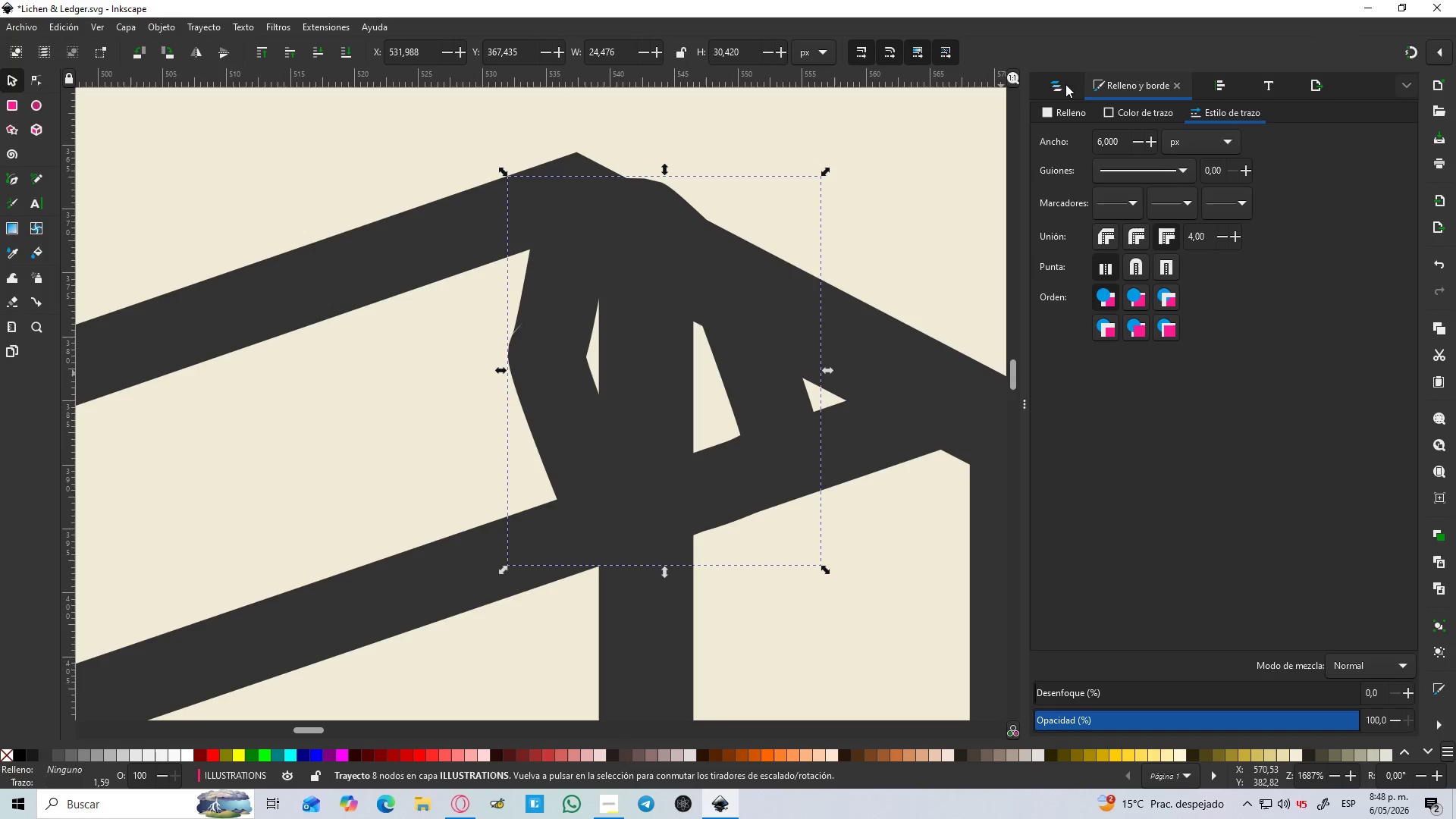 
left_click([1064, 111])
 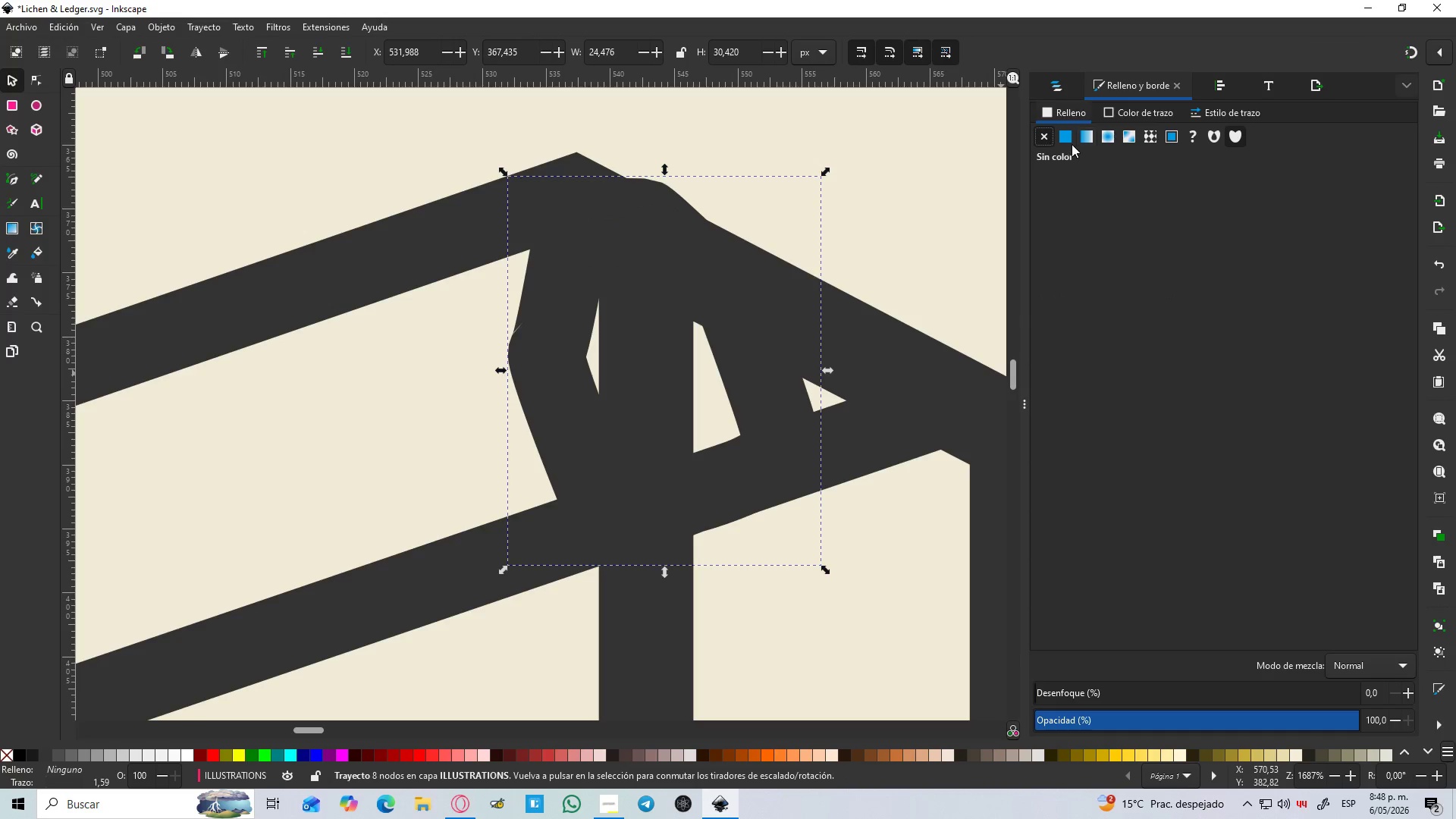 
left_click([1065, 139])
 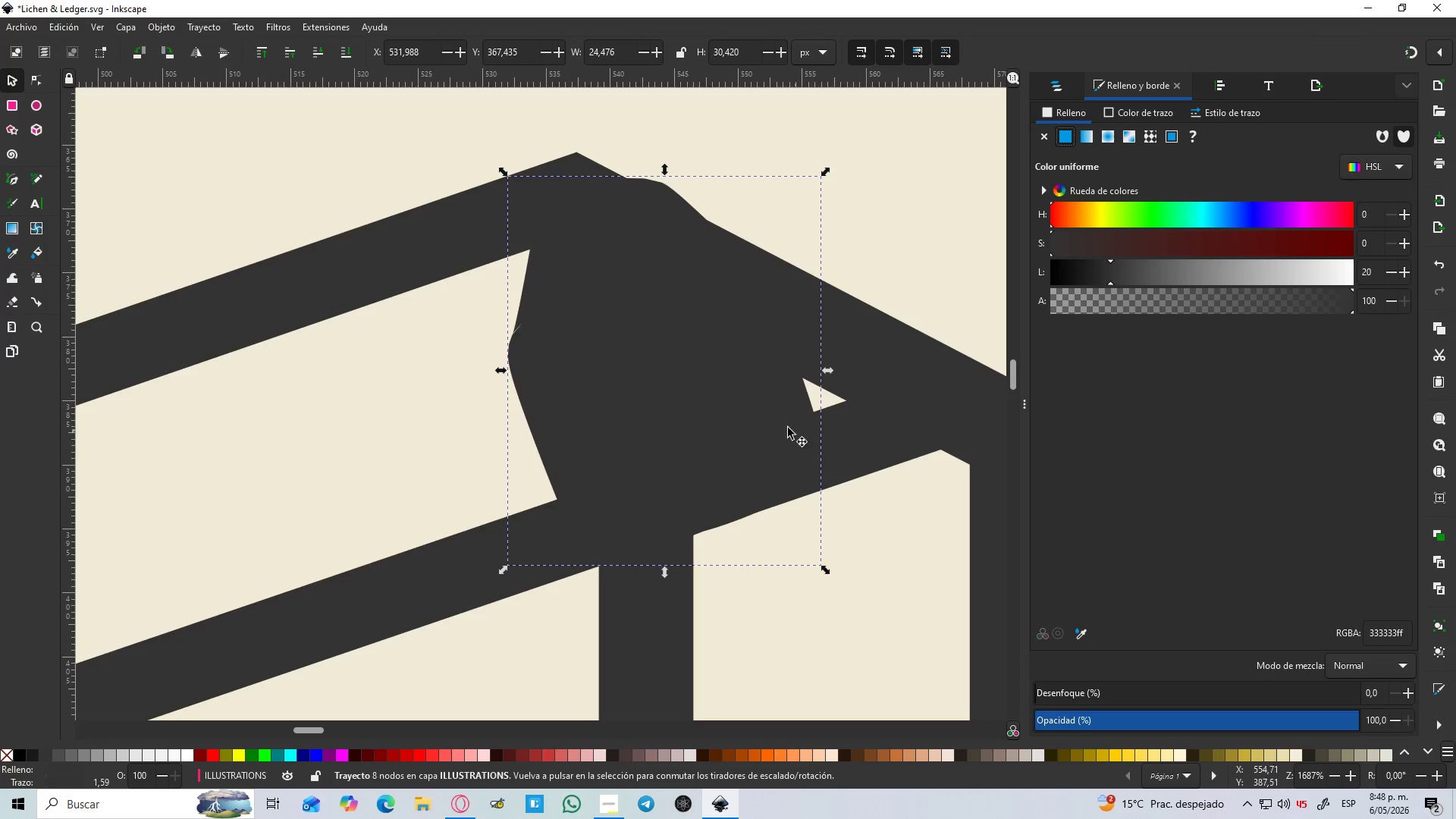 
hold_key(key=ShiftLeft, duration=1.09)
 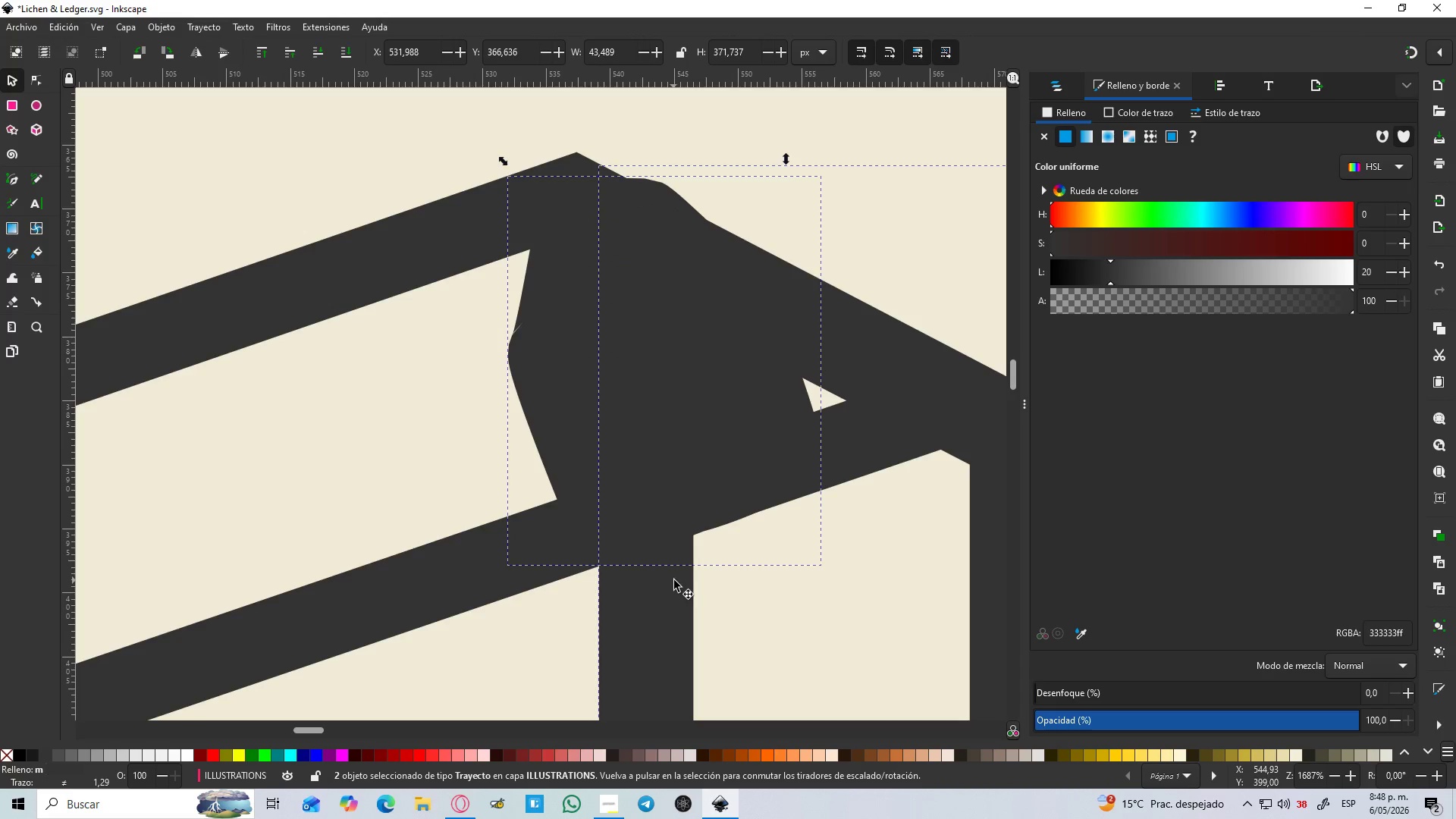 
key(Control+NumpadSubtract)
 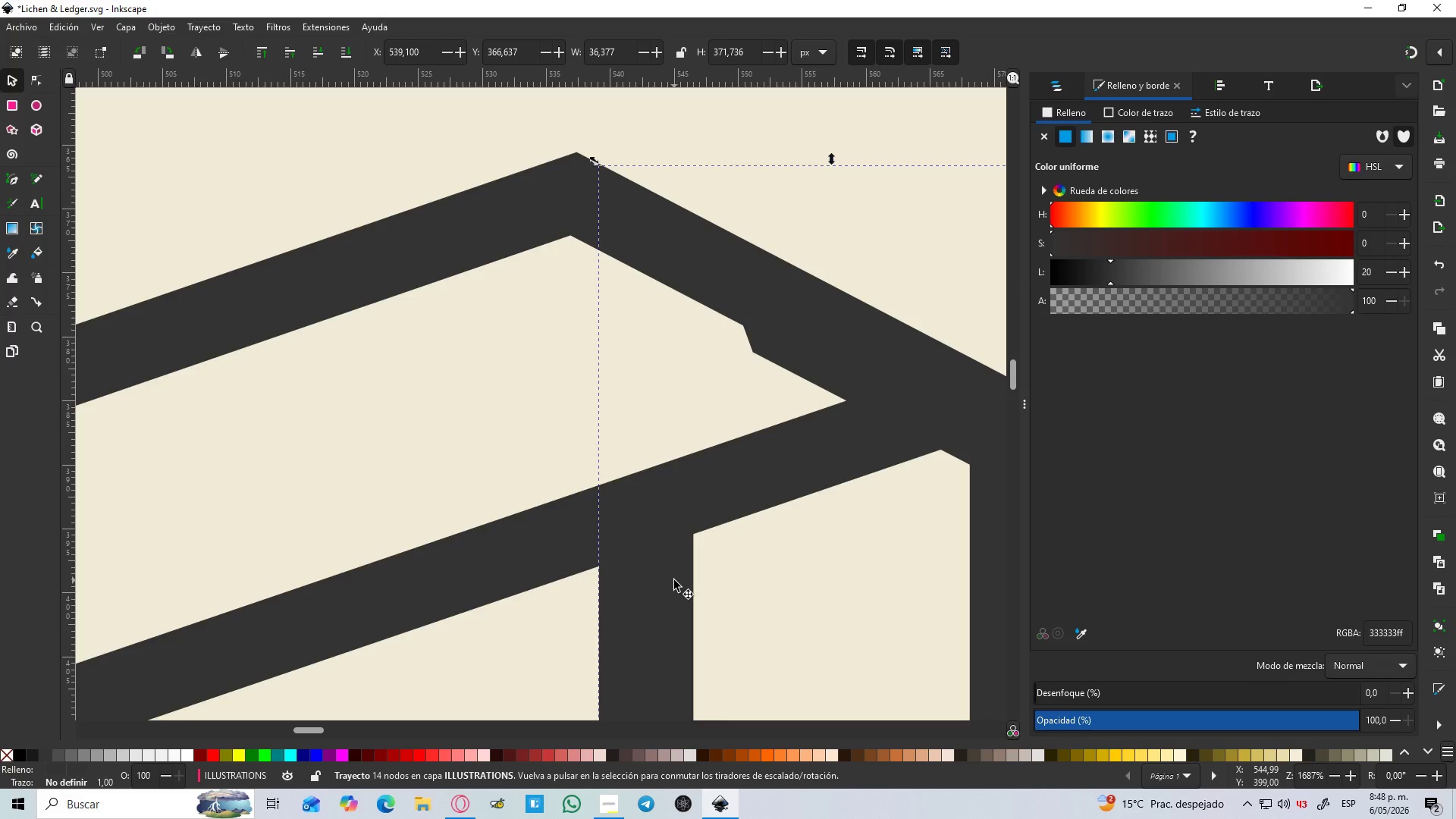 
hold_key(key=ControlLeft, duration=1.5)
scroll: coordinate [683, 582], scroll_direction: down, amount: 3.0
 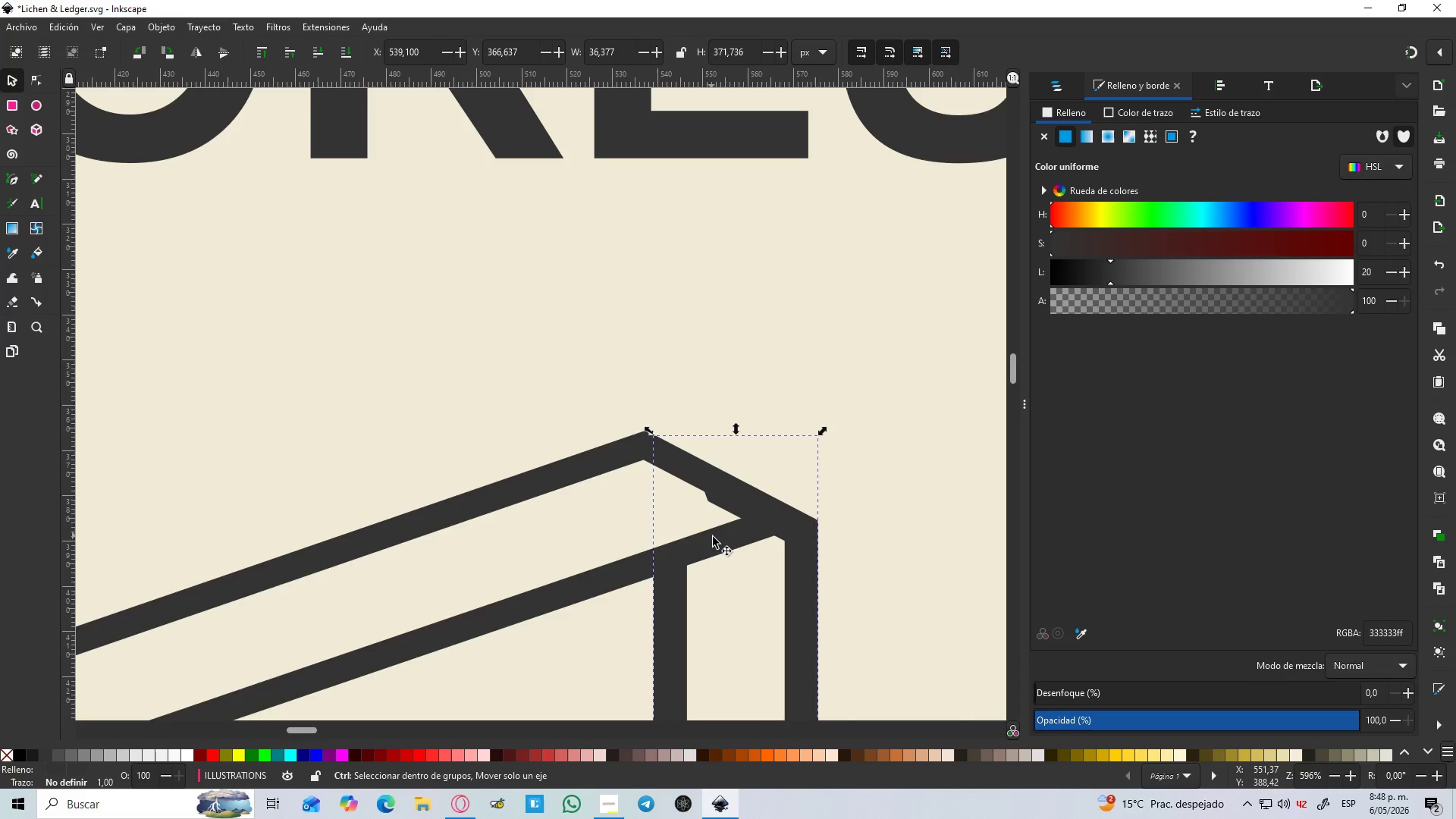 
hold_key(key=ControlLeft, duration=1.5)
 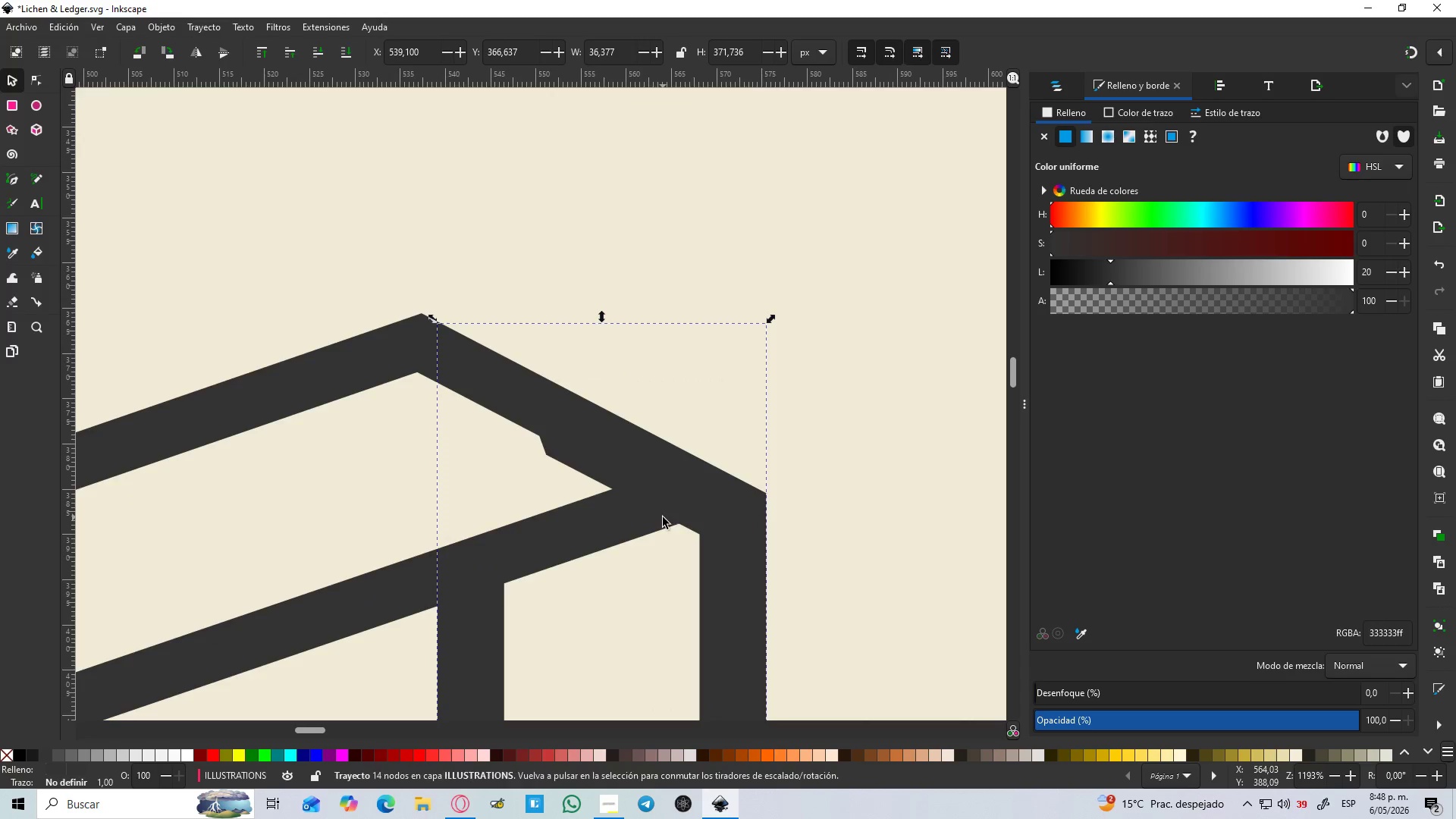 
scroll: coordinate [714, 537], scroll_direction: down, amount: 3.0
 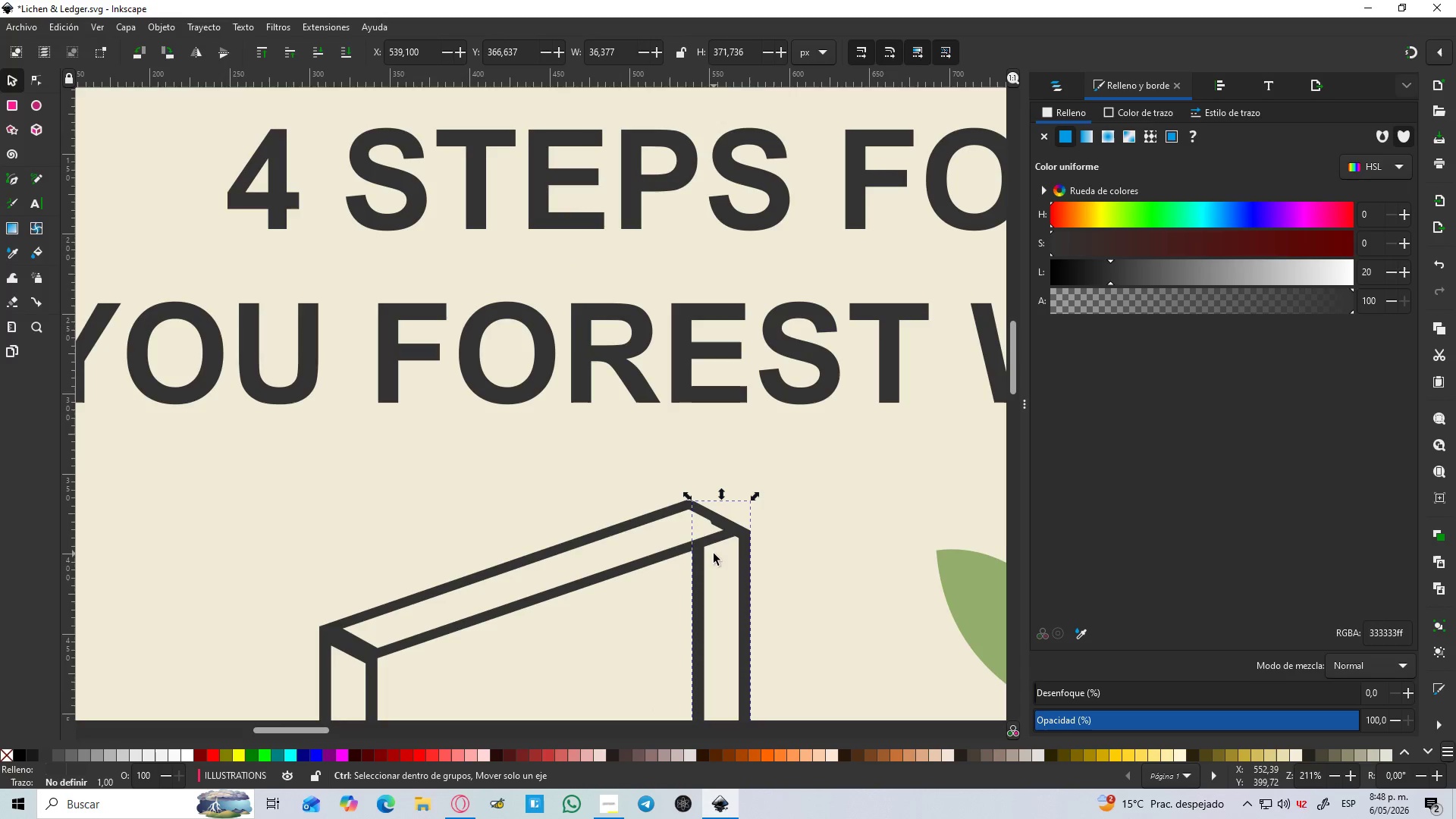 
scroll: coordinate [763, 542], scroll_direction: up, amount: 3.0
 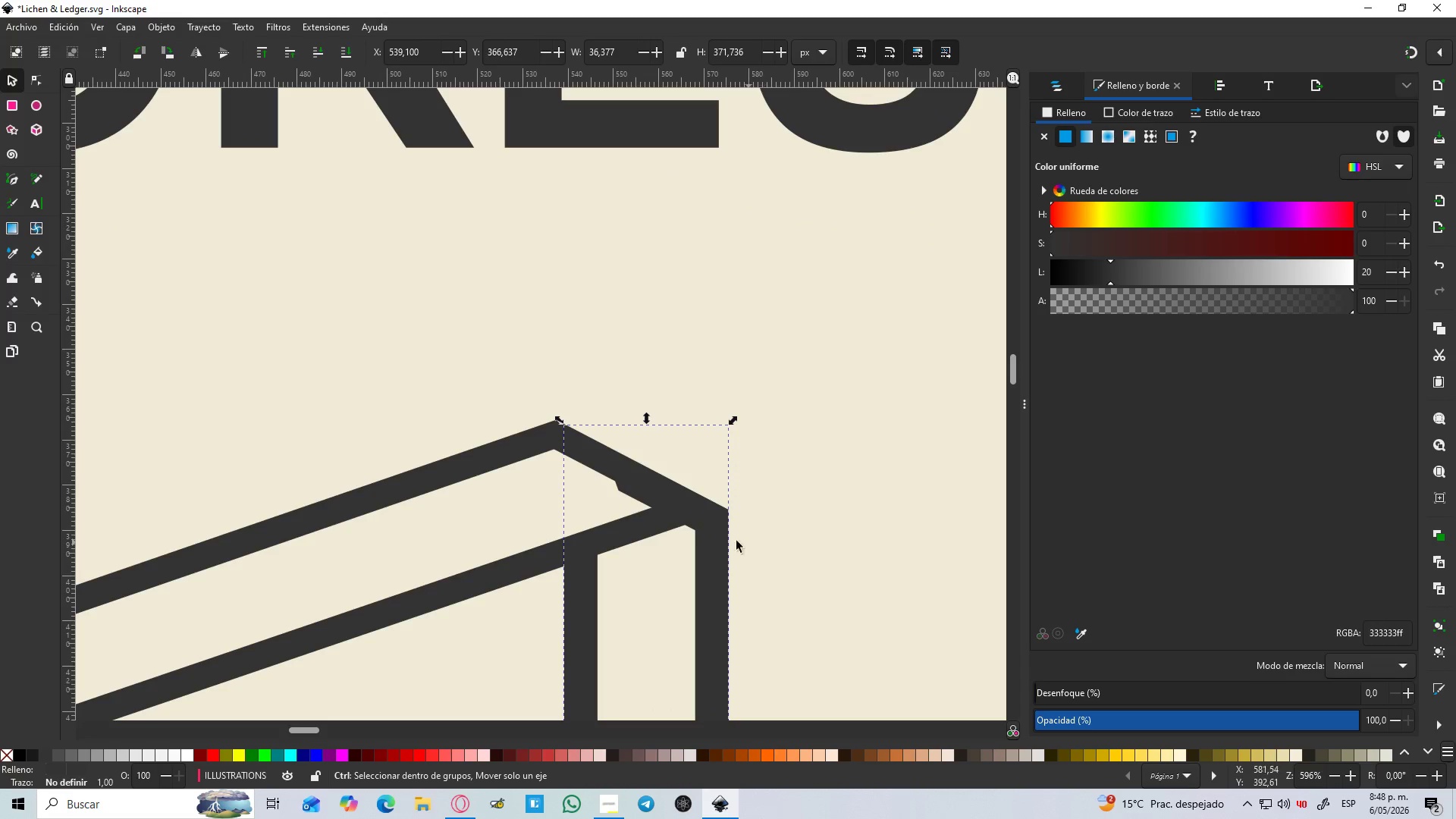 
hold_key(key=ControlLeft, duration=0.38)
 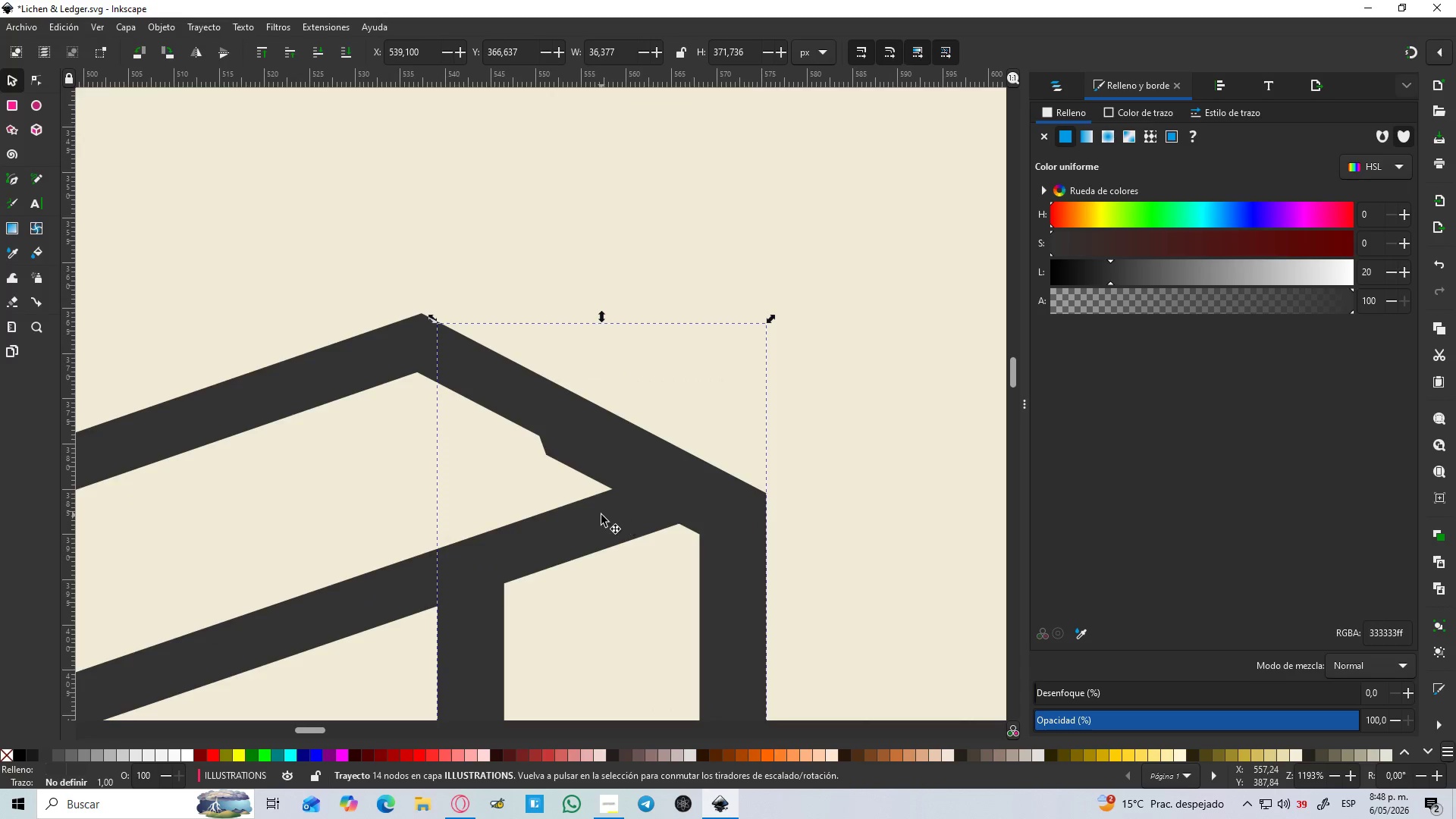 
hold_key(key=ControlLeft, duration=1.52)
 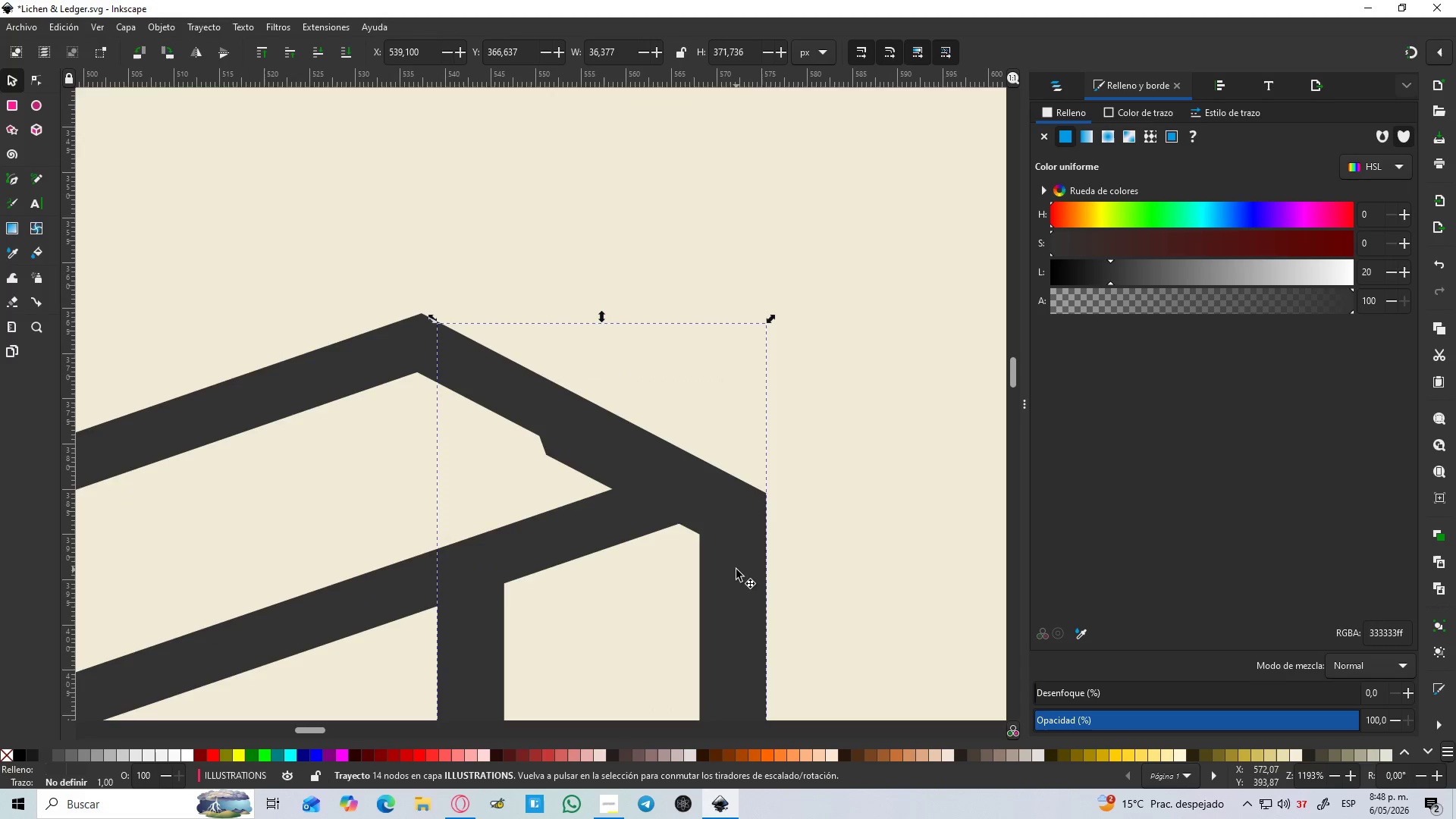 
scroll: coordinate [663, 517], scroll_direction: up, amount: 2.0
 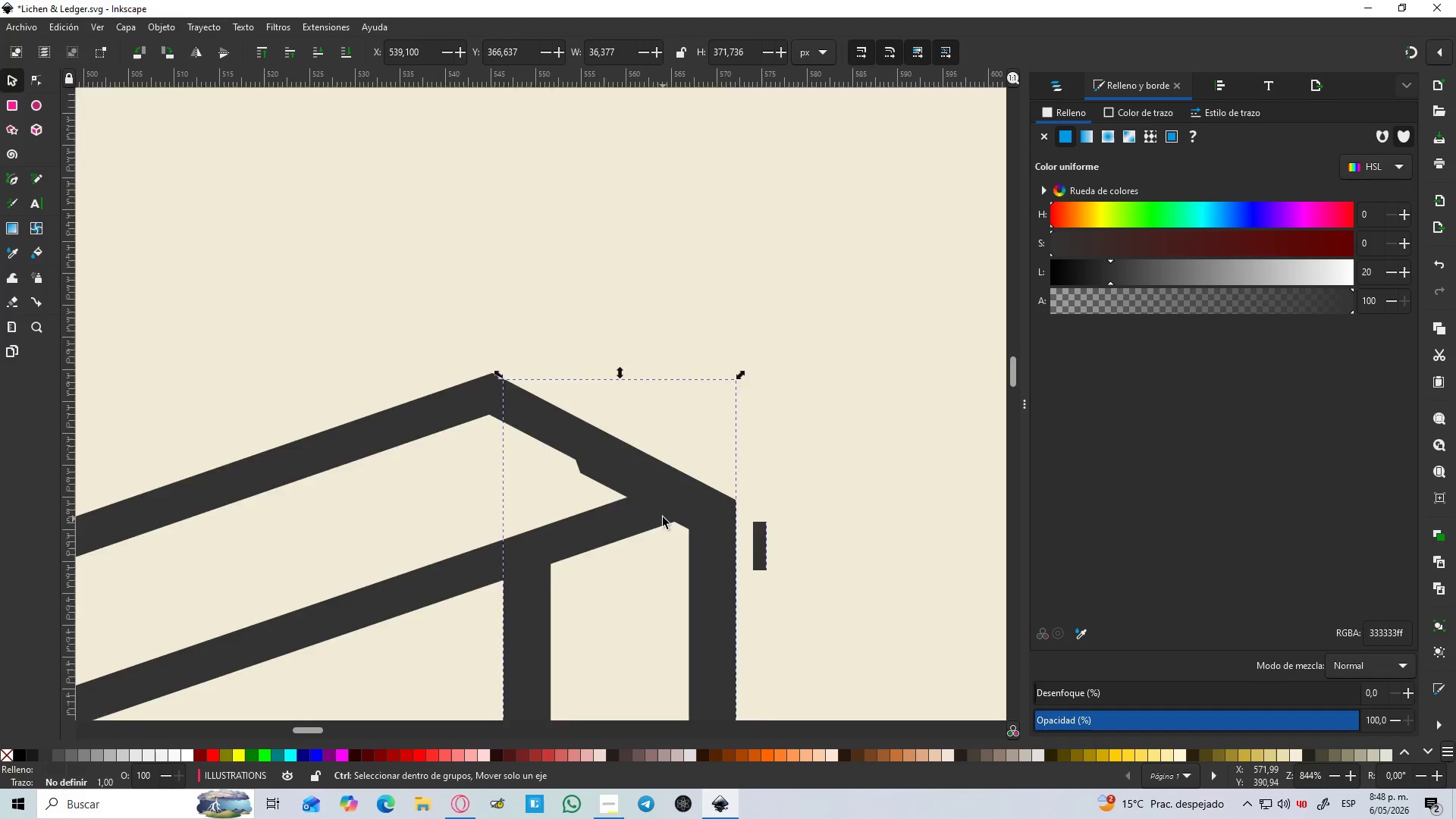 
key(Control+ControlLeft)
 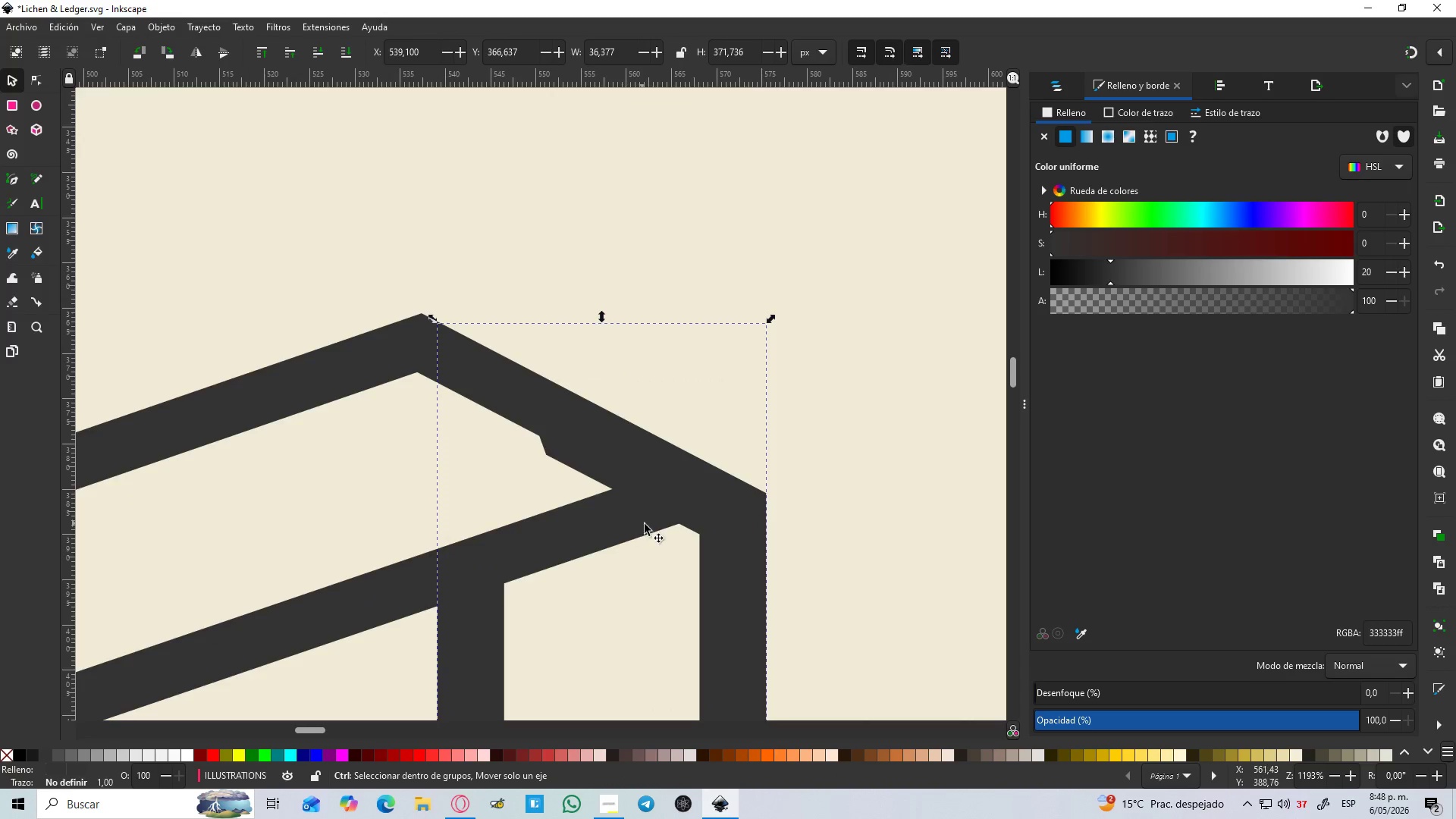 
key(Control+ControlLeft)
 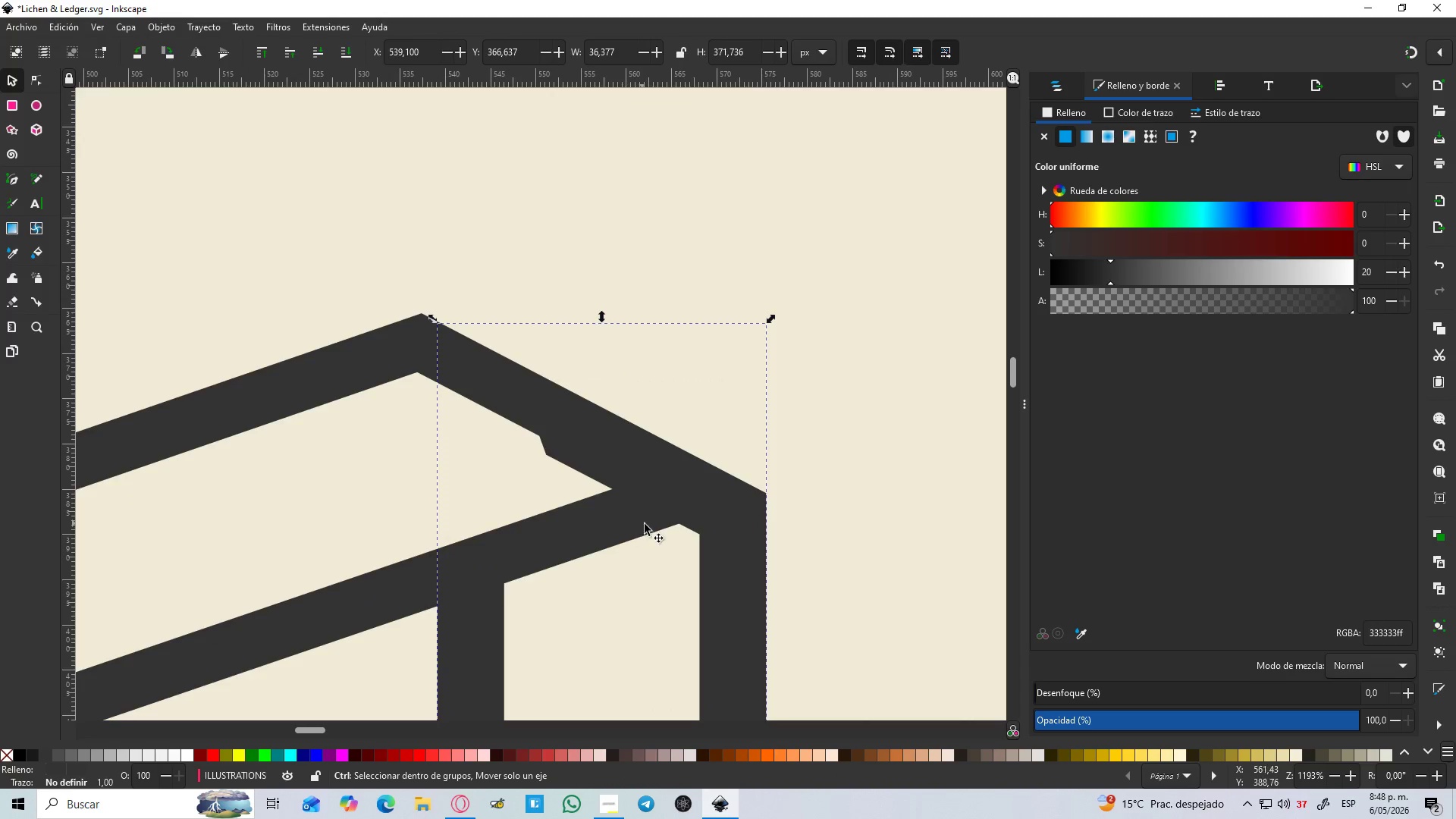 
key(Control+ControlLeft)
 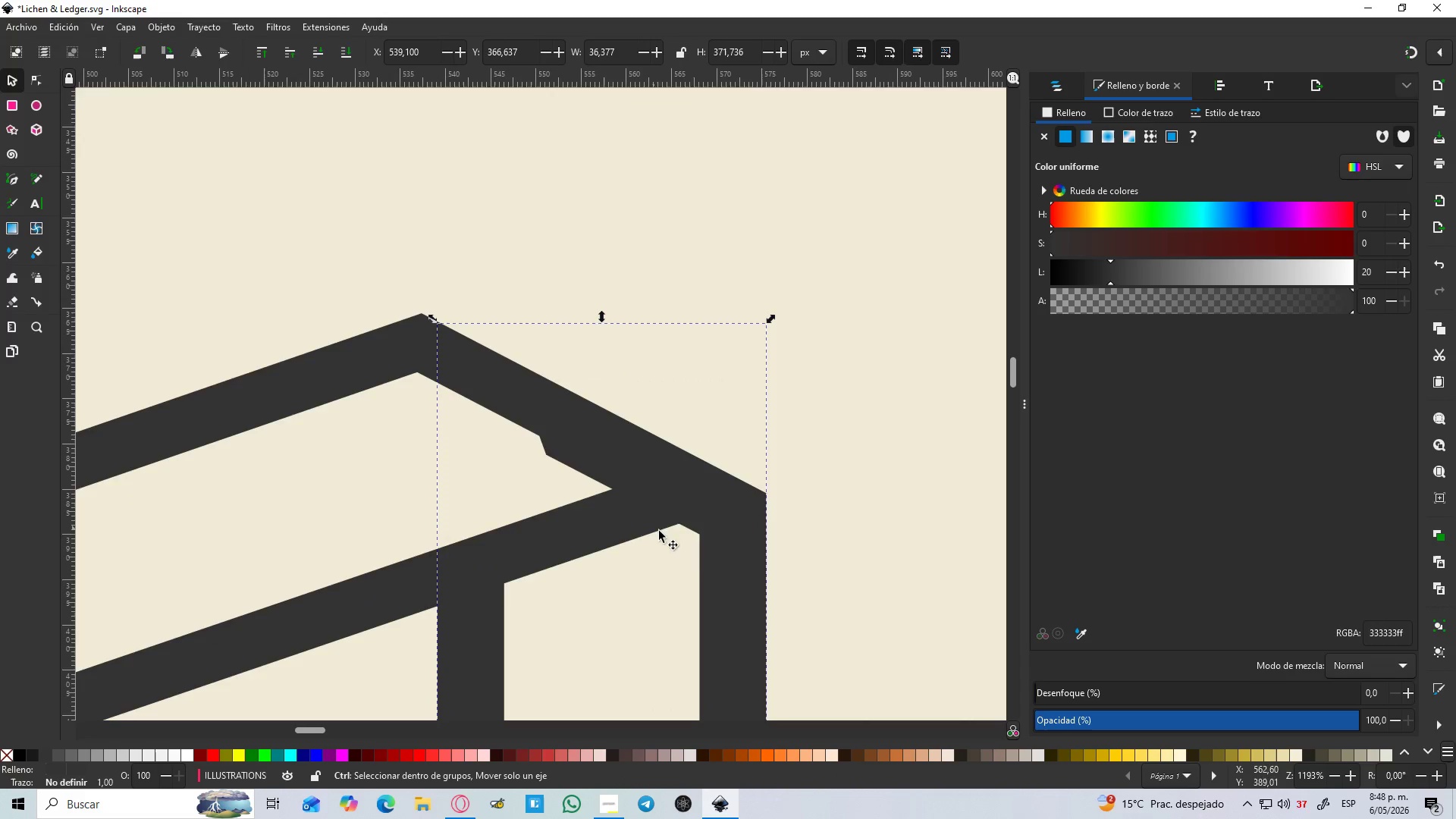 
key(Control+ControlLeft)
 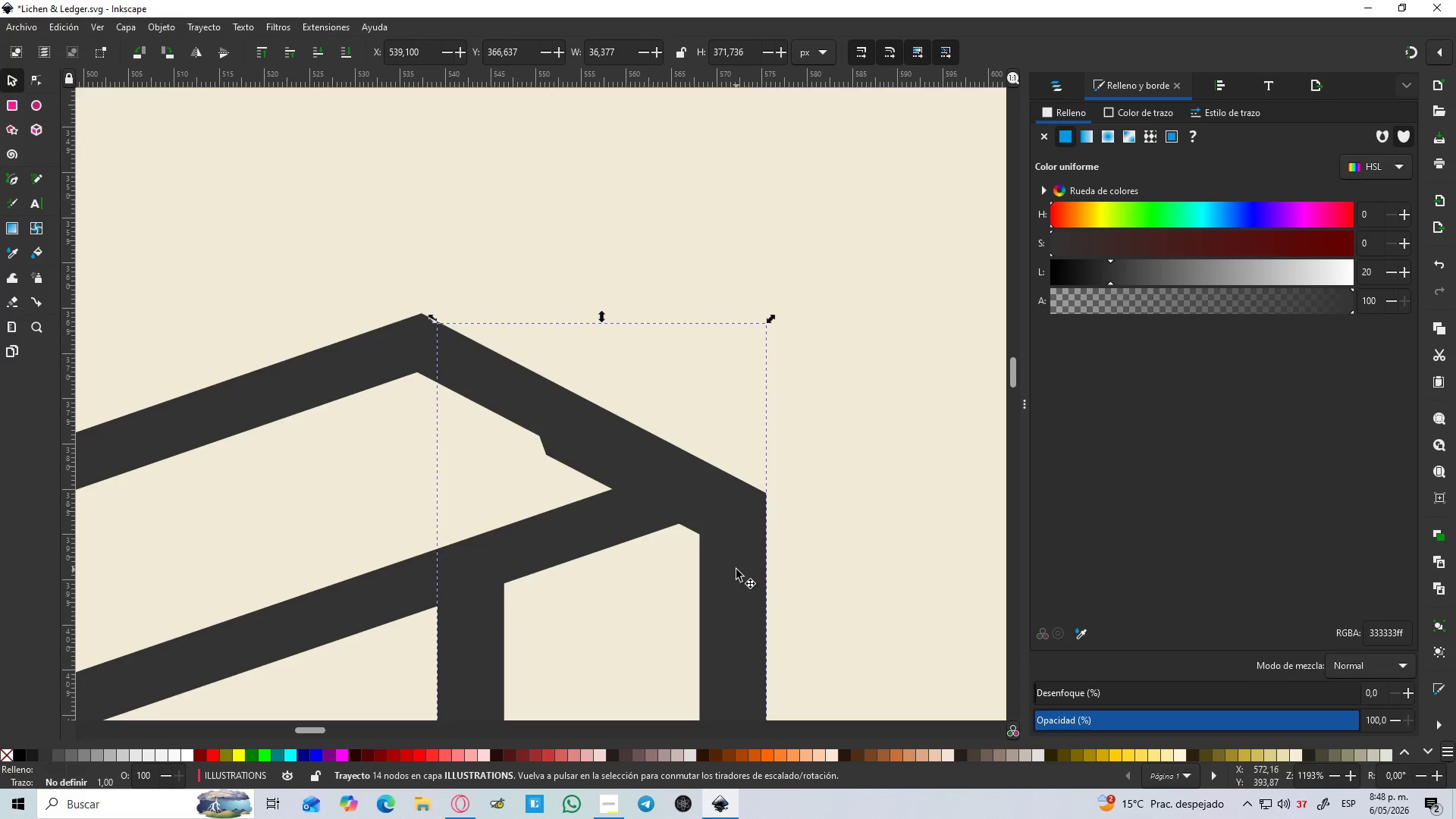 
left_click_drag(start_coordinate=[721, 570], to_coordinate=[701, 564])
 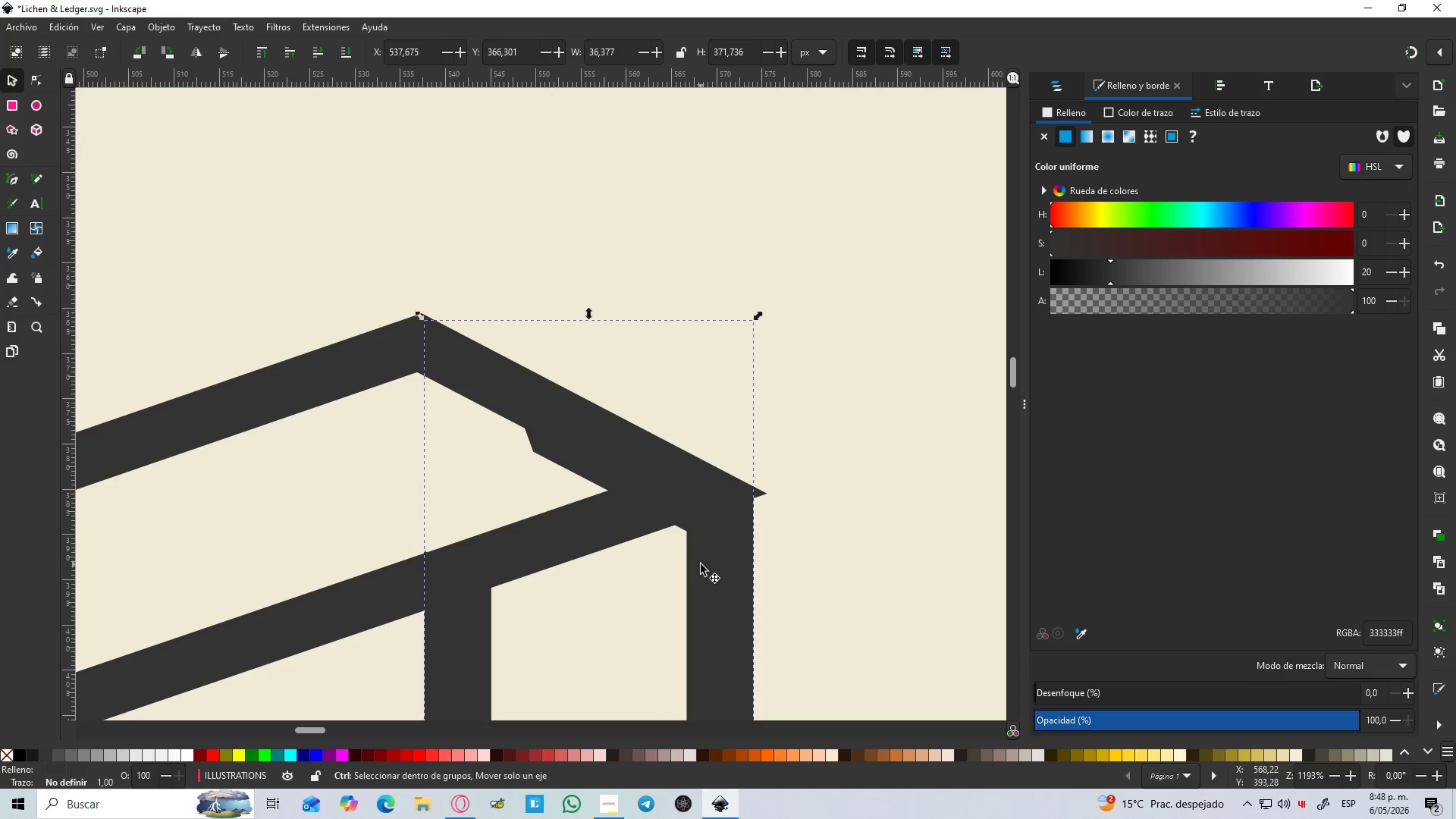 
key(Control+Z)
 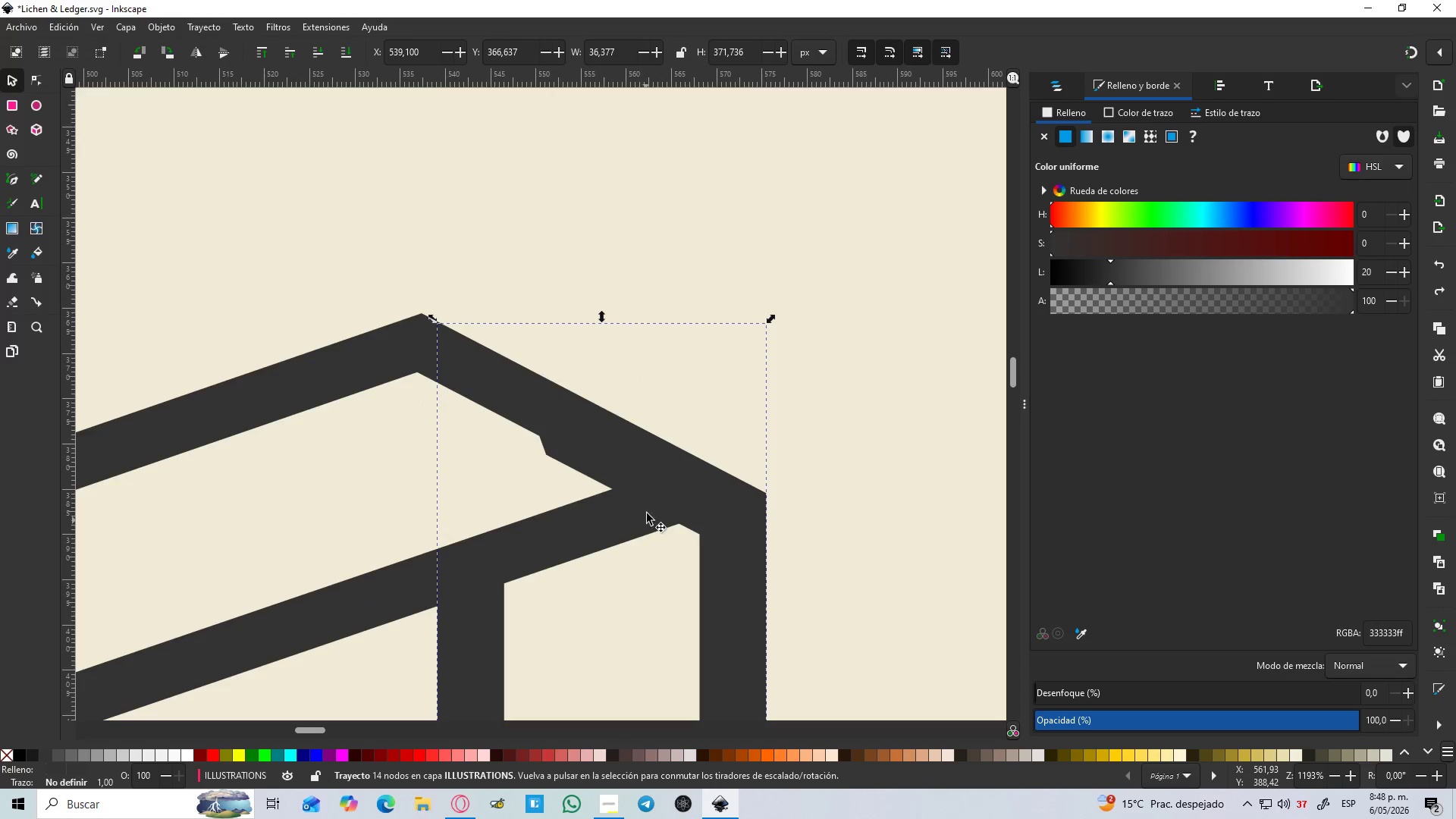 
hold_key(key=ControlLeft, duration=1.11)
scroll: coordinate [671, 516], scroll_direction: up, amount: 2.0
 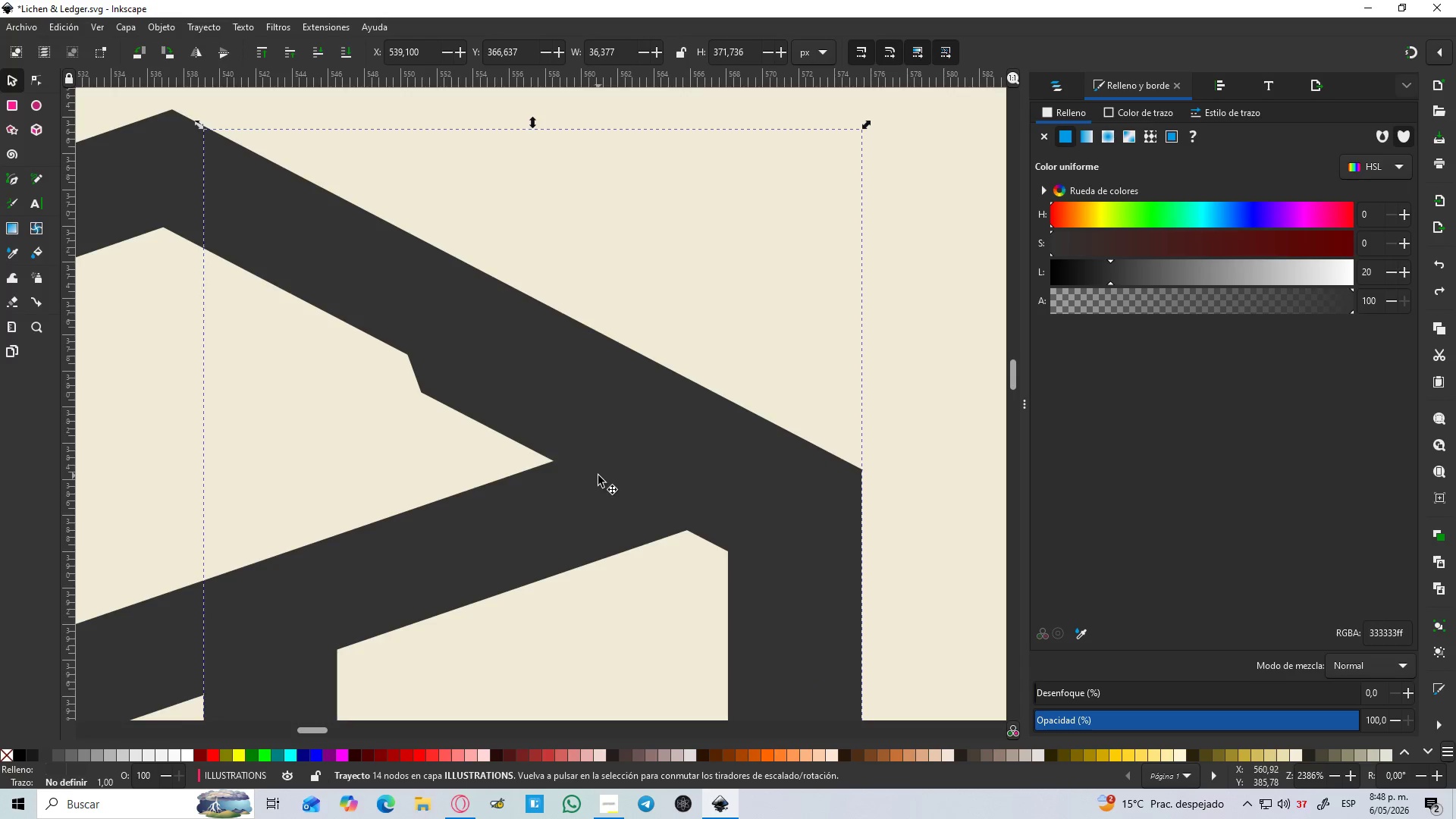 
key(B)
 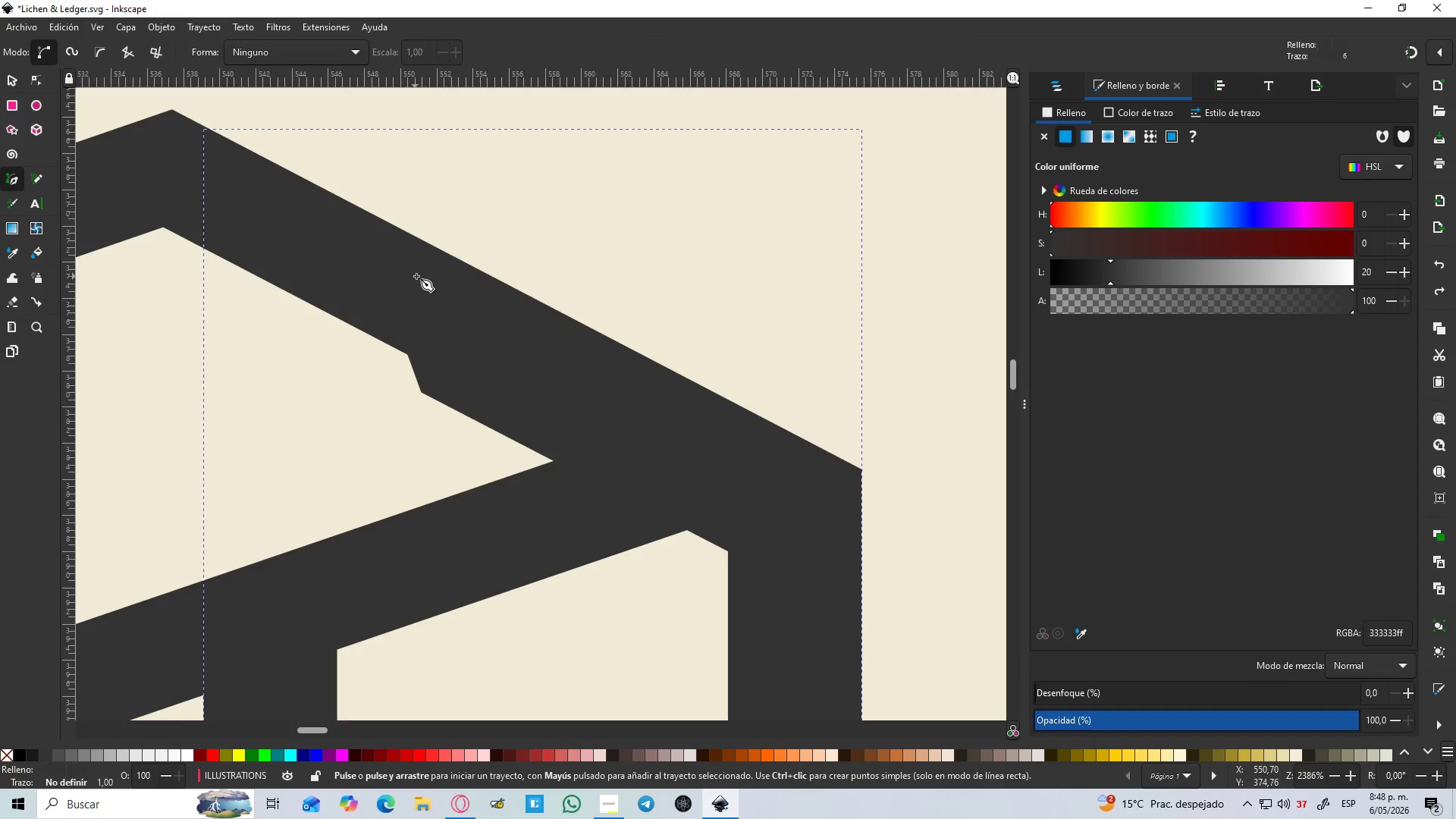 
left_click_drag(start_coordinate=[416, 276], to_coordinate=[408, 278])
 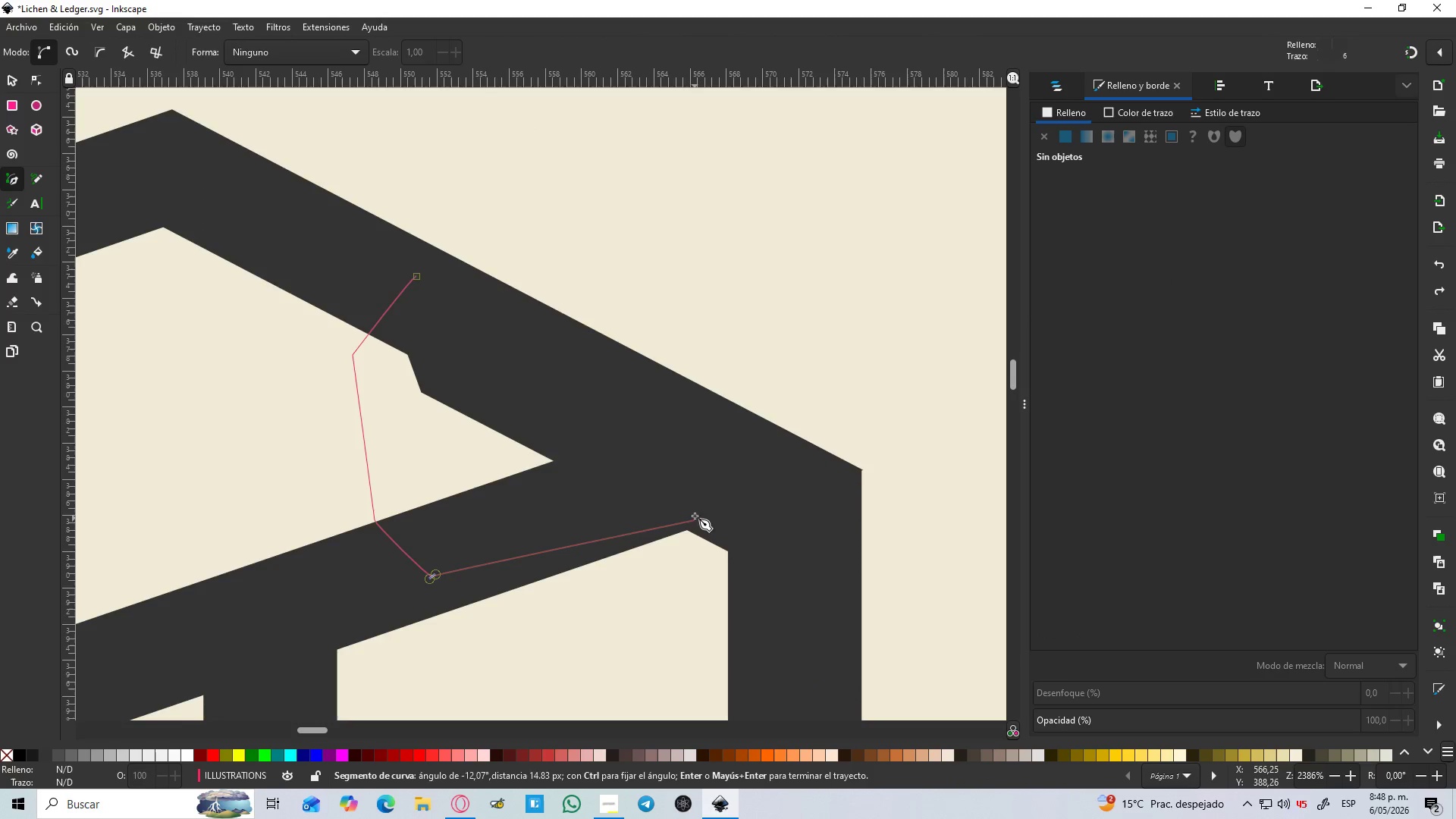 
left_click_drag(start_coordinate=[708, 457], to_coordinate=[701, 447])
 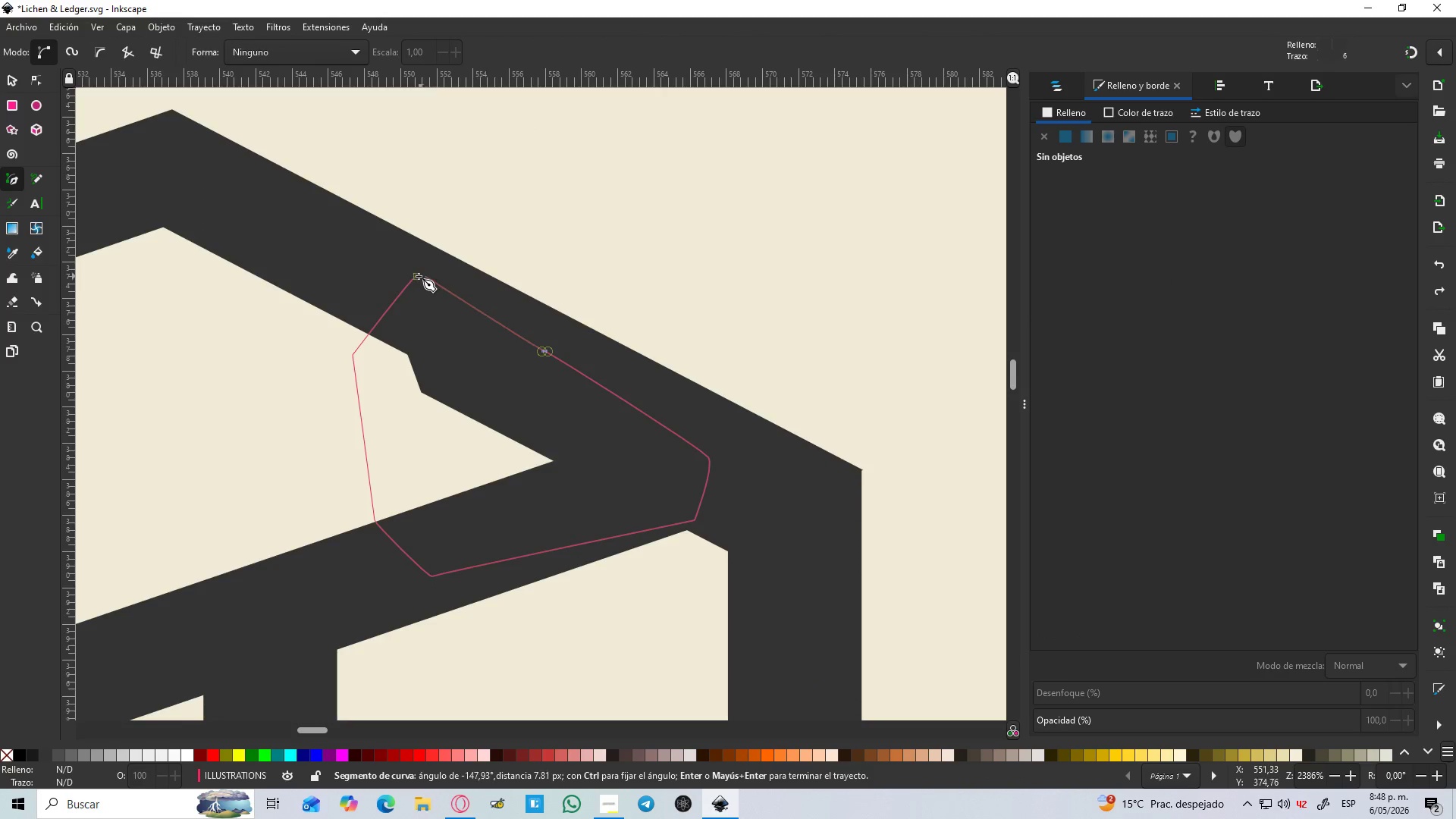 
left_click([417, 276])
 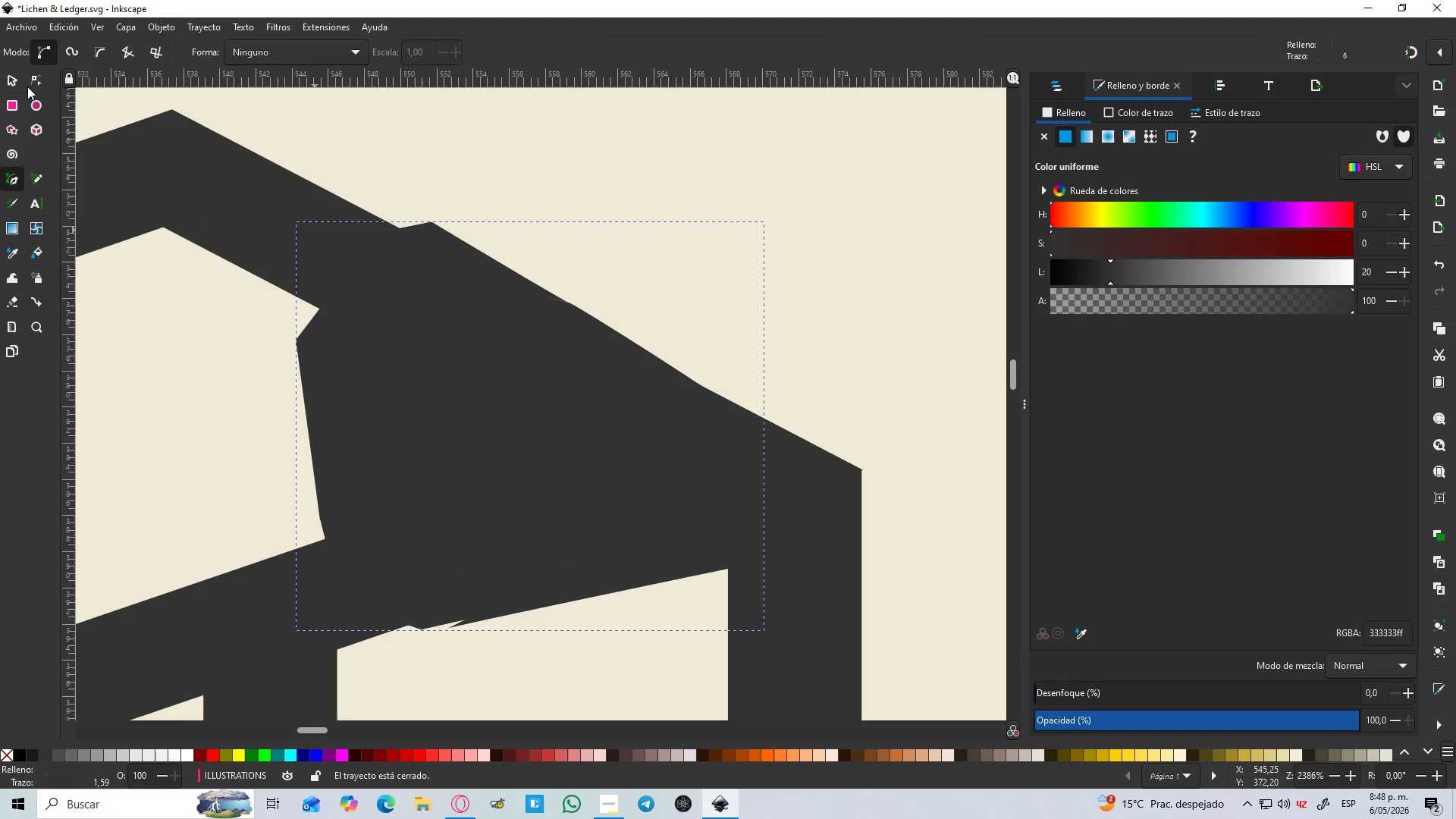 
left_click([18, 80])
 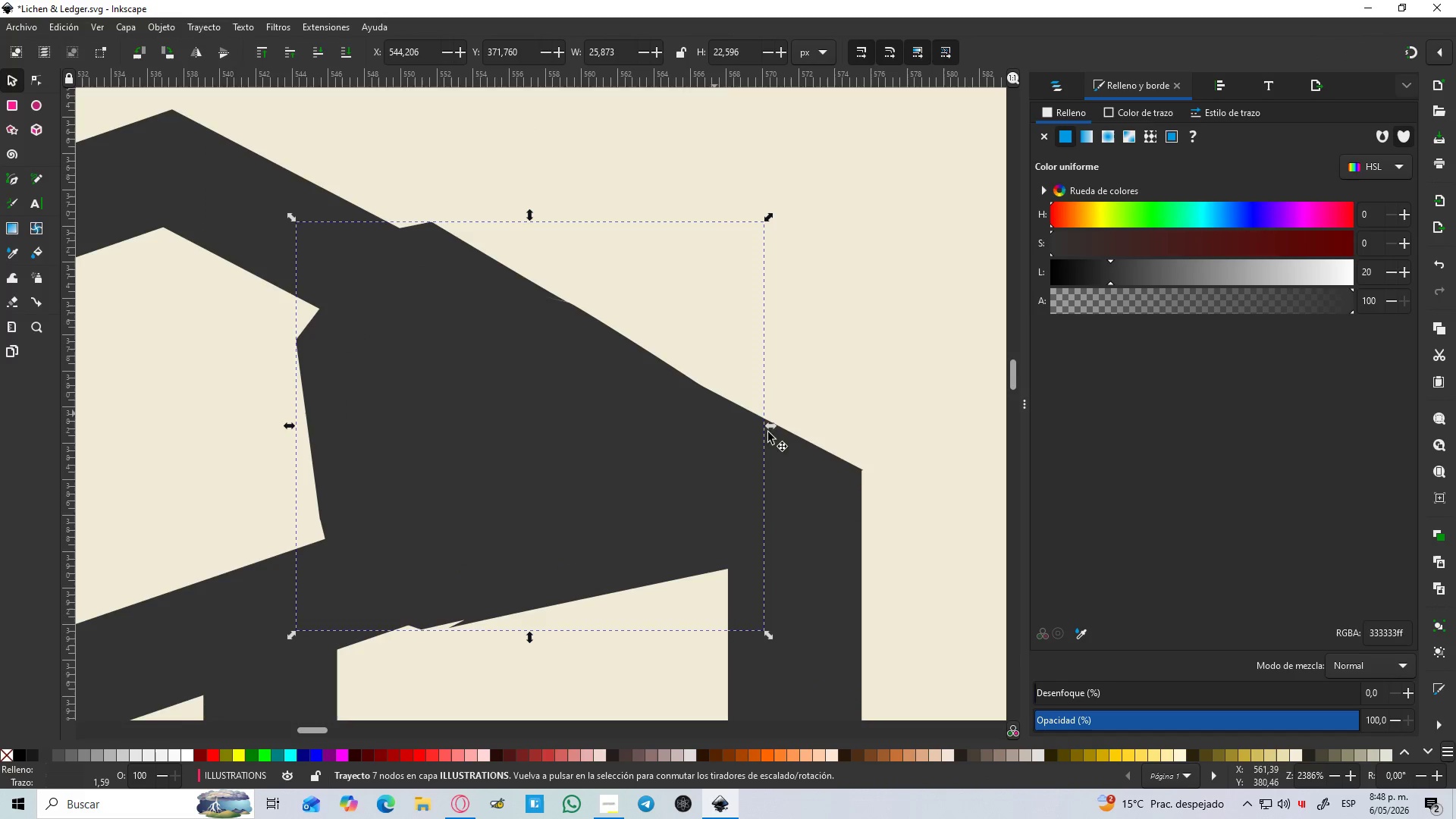 
hold_key(key=ShiftLeft, duration=0.88)
left_click([842, 570])
 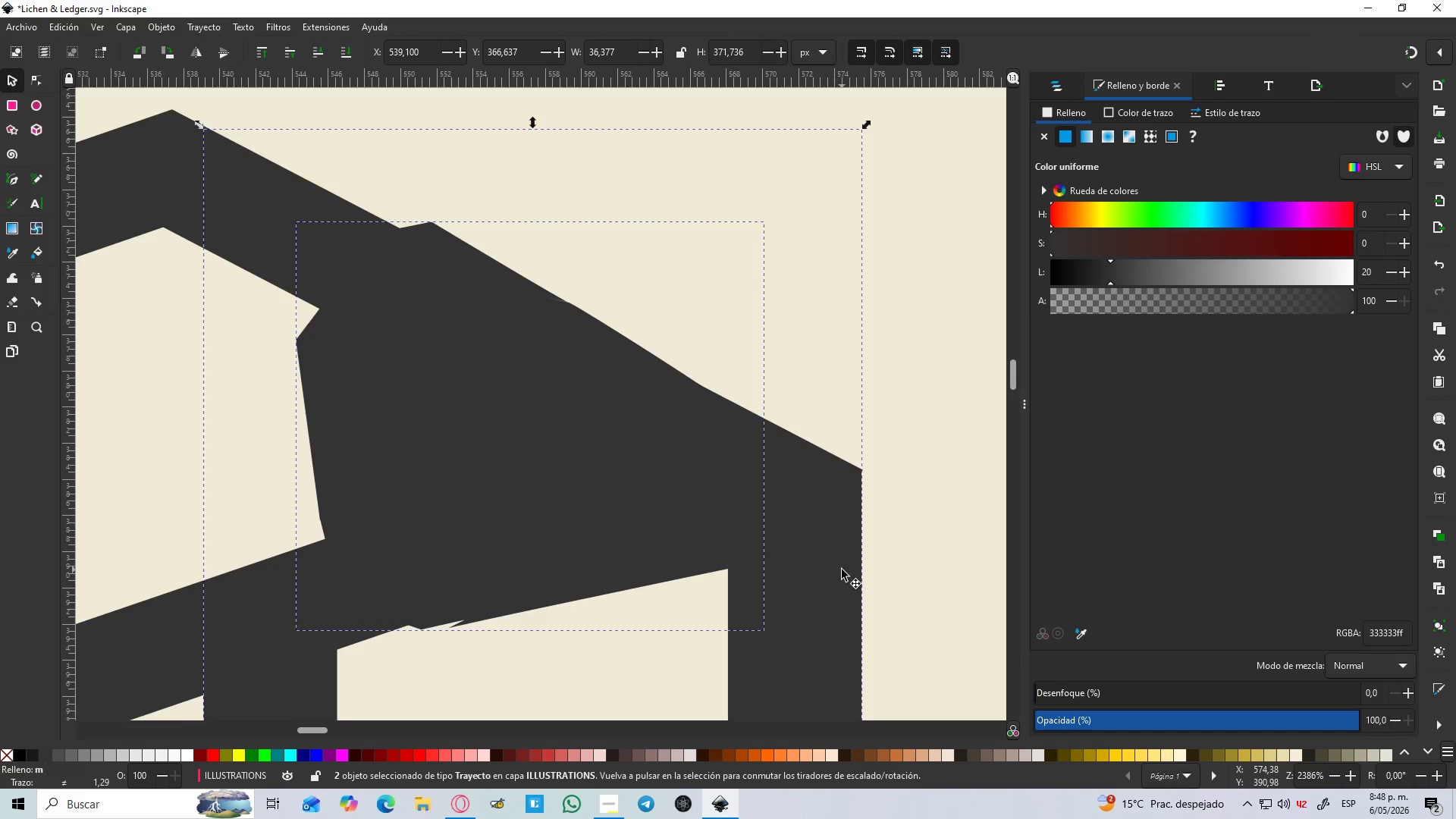 
hold_key(key=ShiftLeft, duration=12.59)
 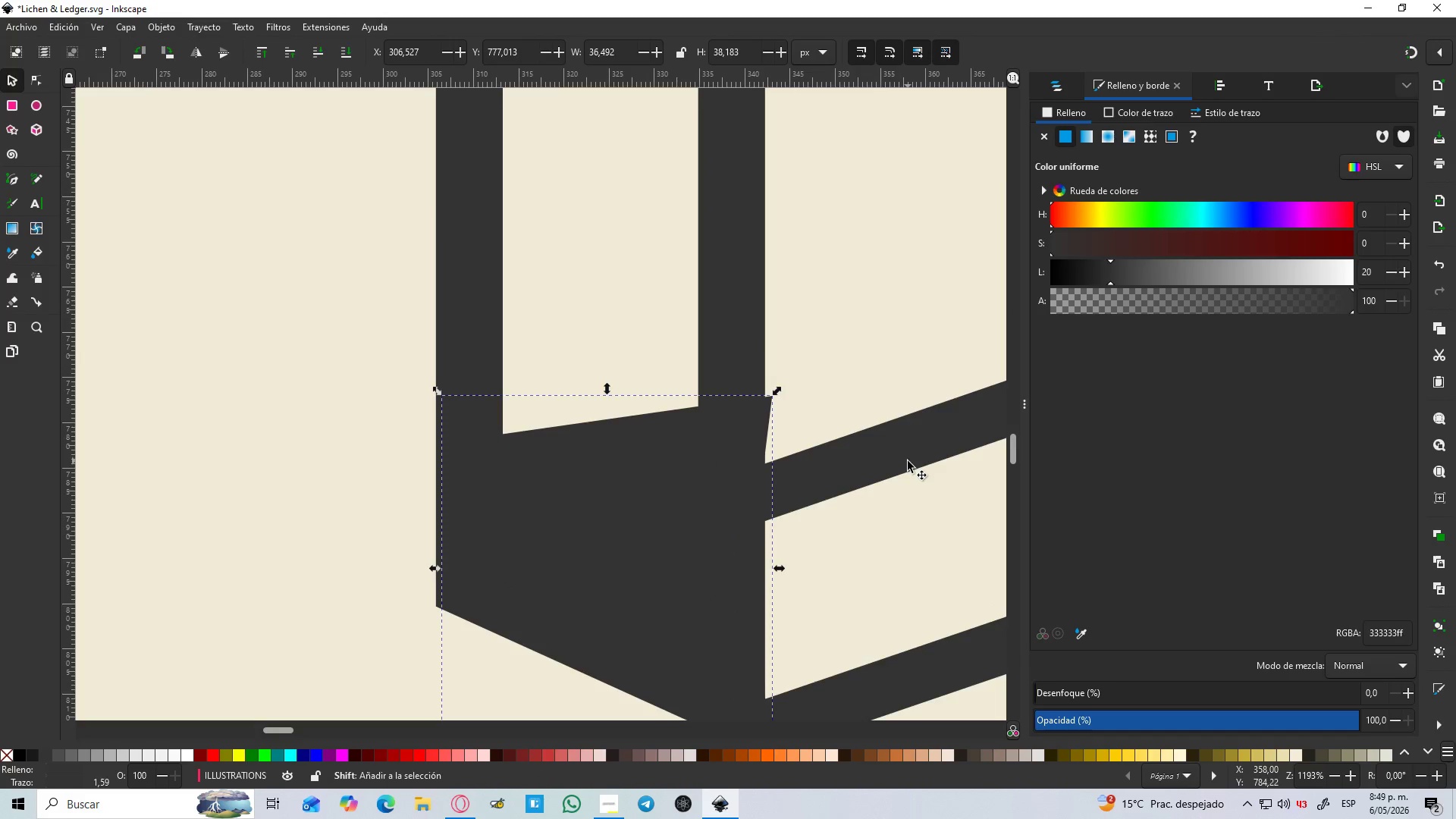 
key(Control+NumpadSubtract)
 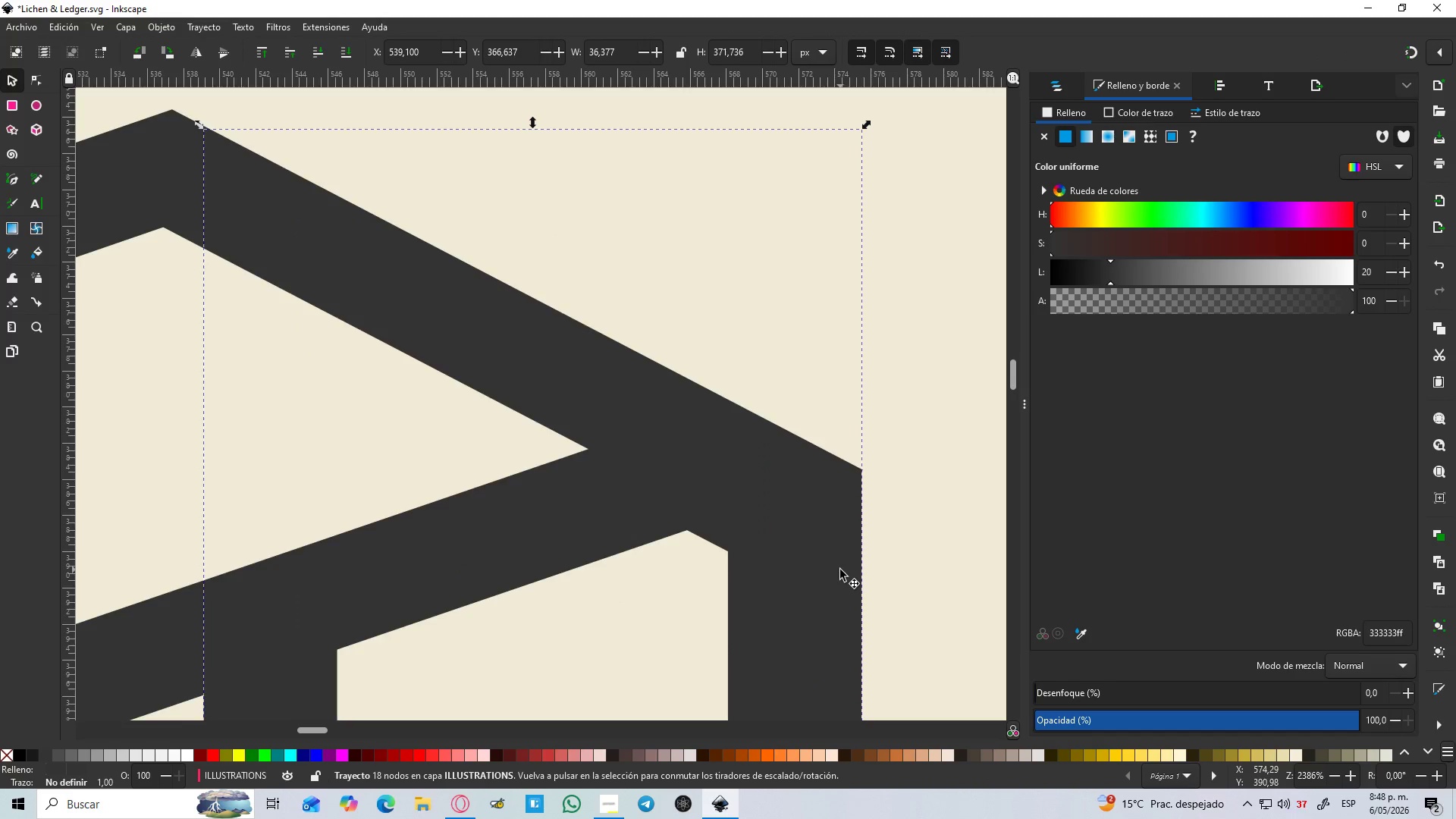 
hold_key(key=ControlLeft, duration=0.88)
scroll: coordinate [833, 567], scroll_direction: down, amount: 7.0
 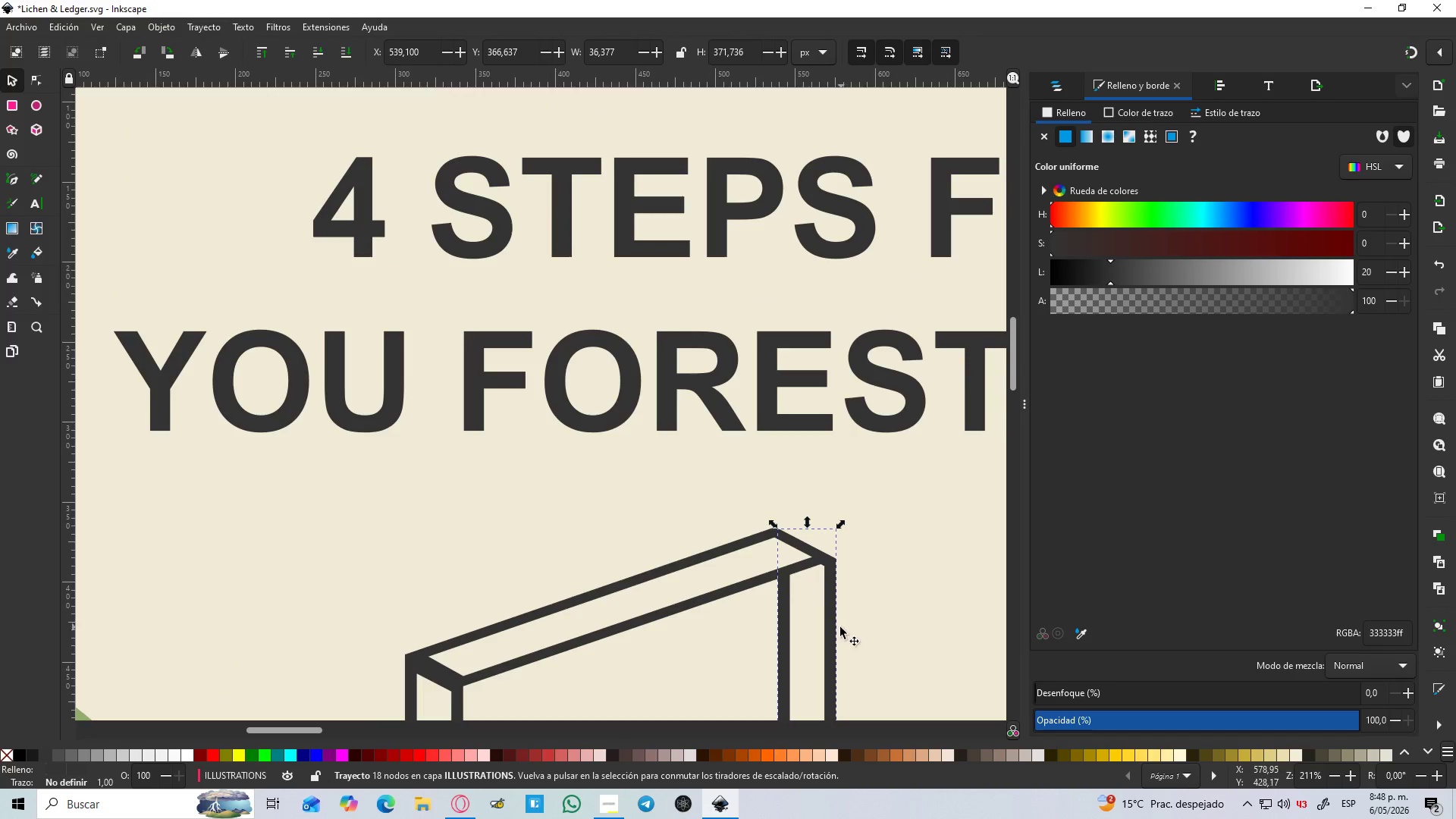 
hold_key(key=Space, duration=0.5)
 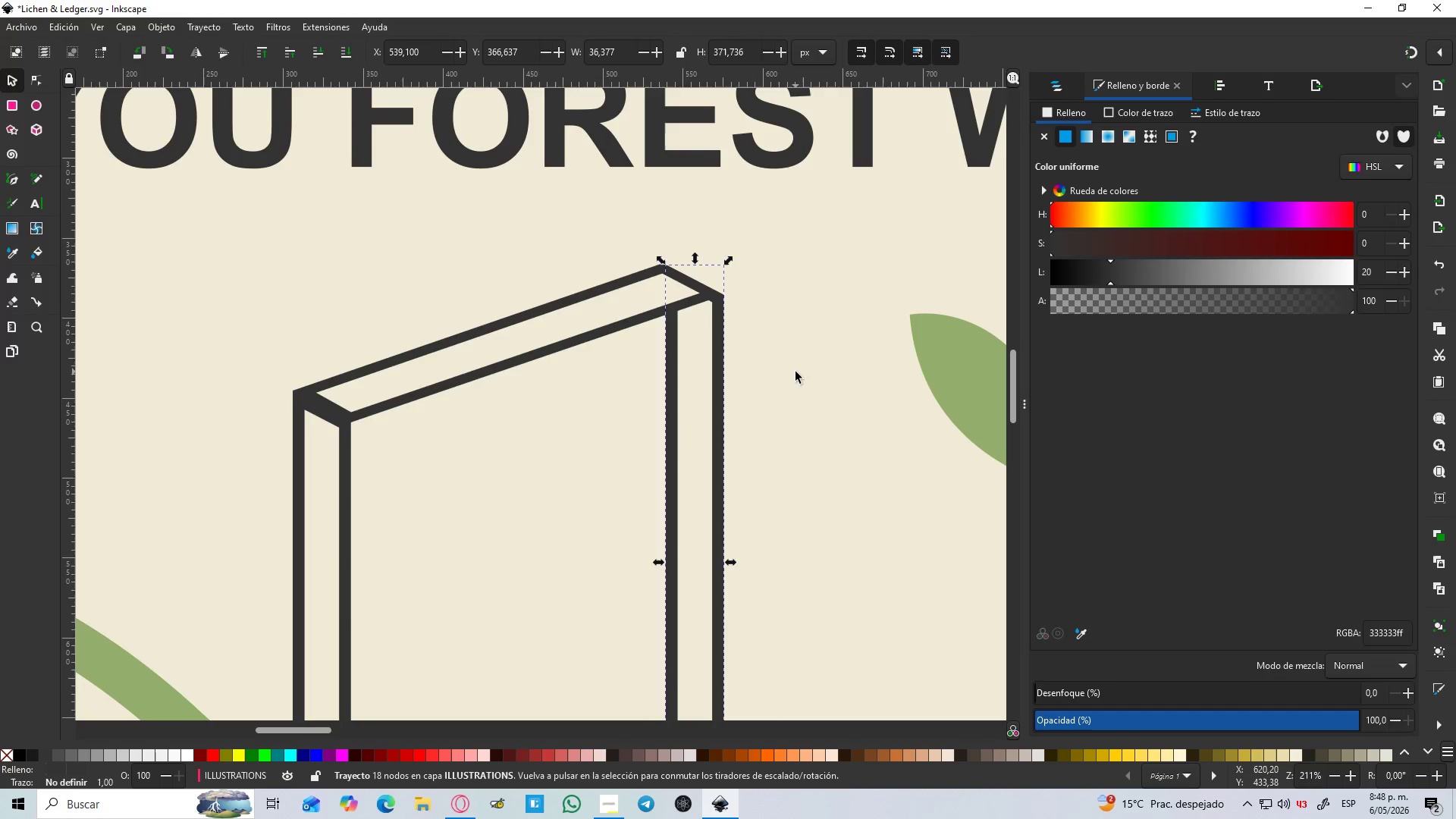 
hold_key(key=Space, duration=16.95)
 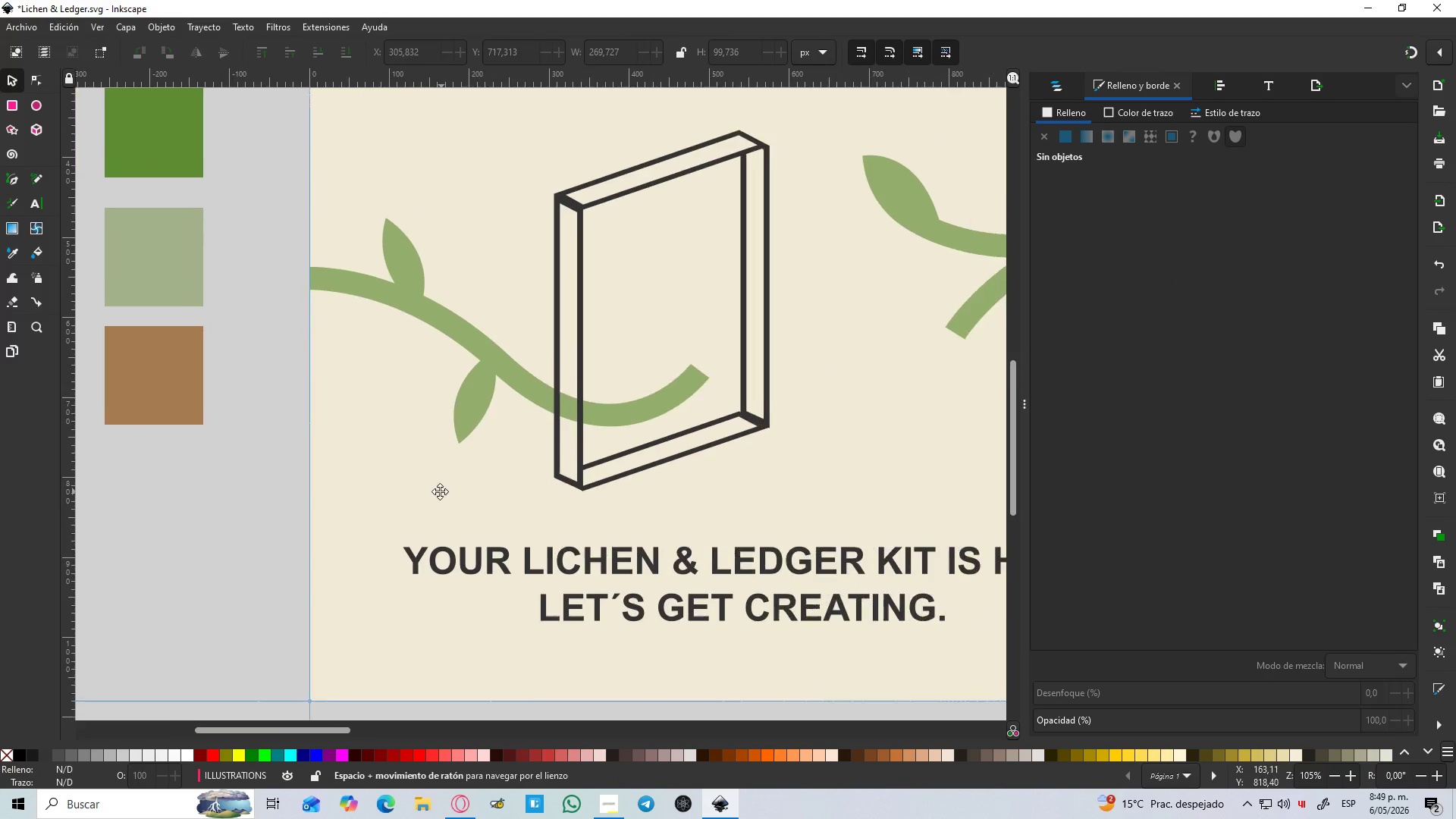 
left_click([795, 372])
 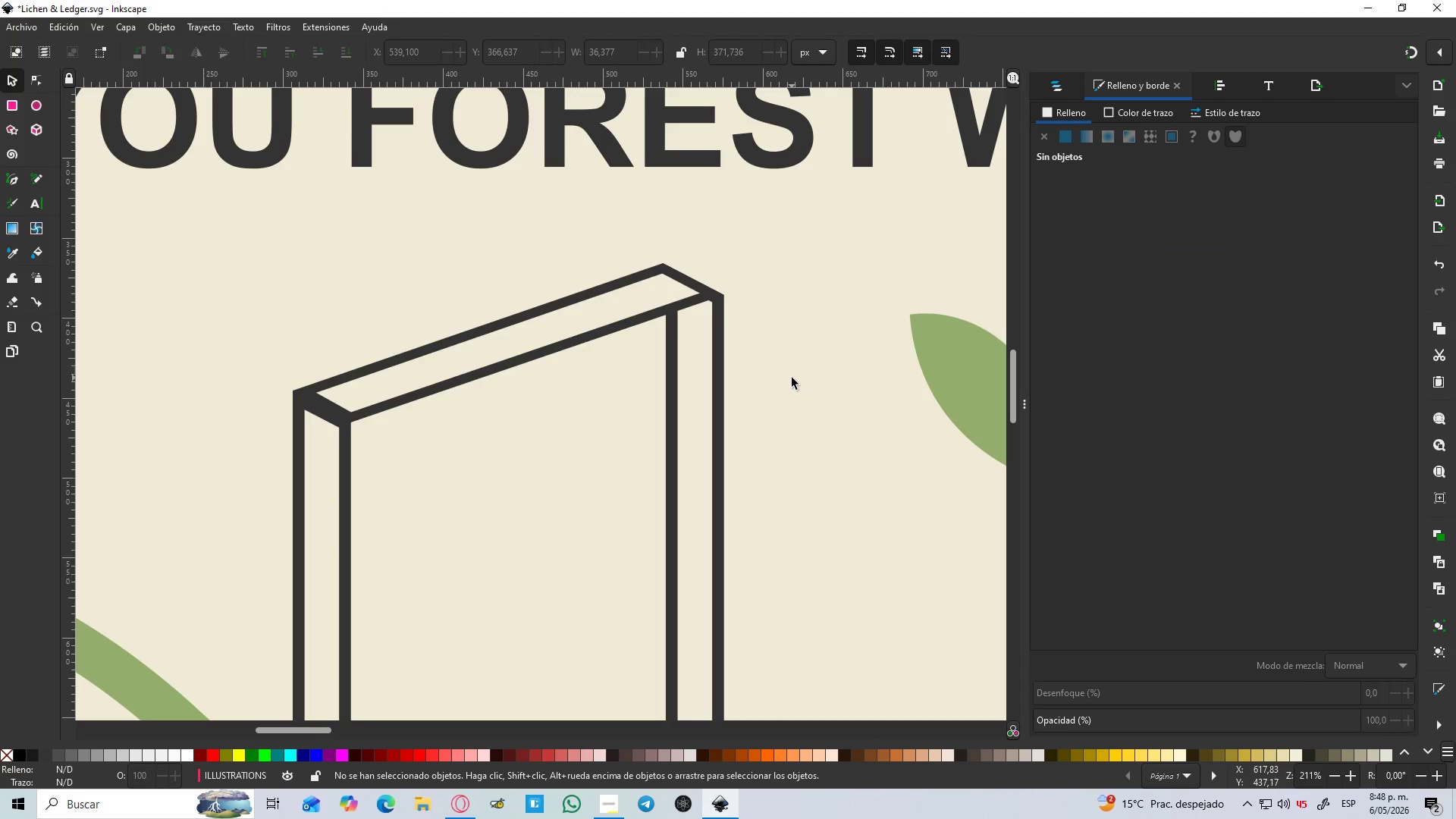 
hold_key(key=ControlLeft, duration=0.77)
scroll: coordinate [792, 378], scroll_direction: down, amount: 3.0
 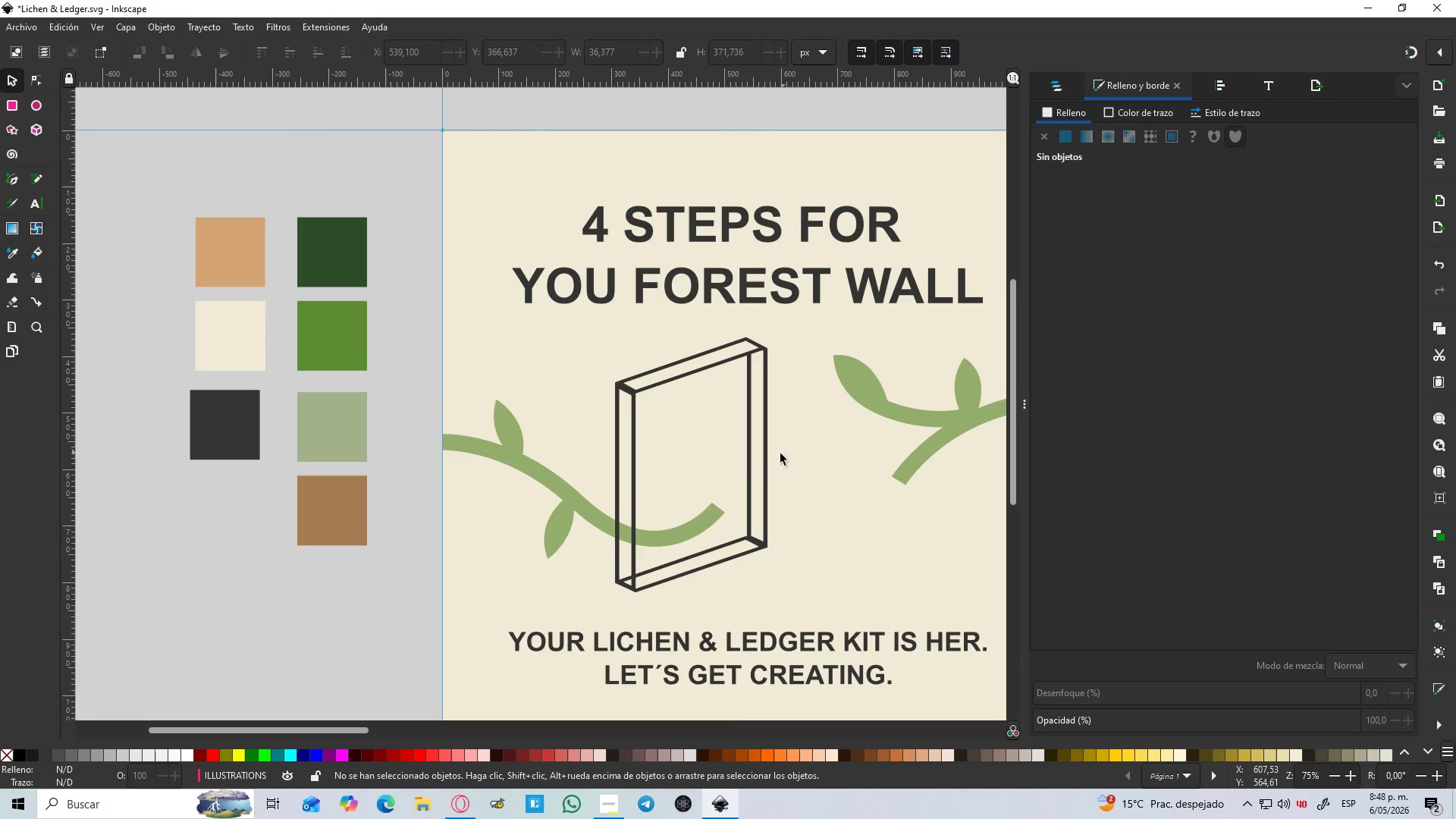 
hold_key(key=ControlLeft, duration=1.5)
 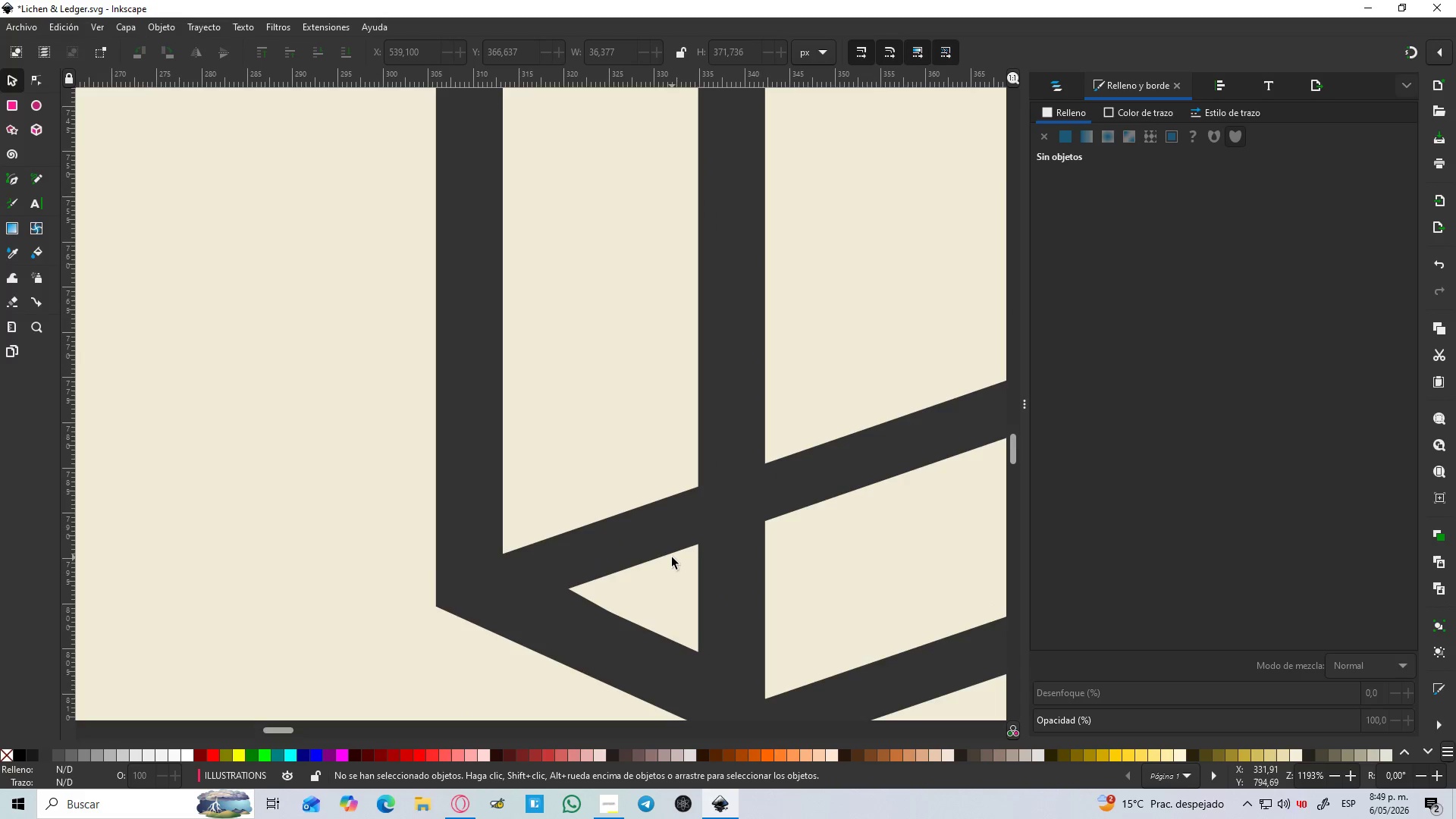 
key(Control+ControlLeft)
 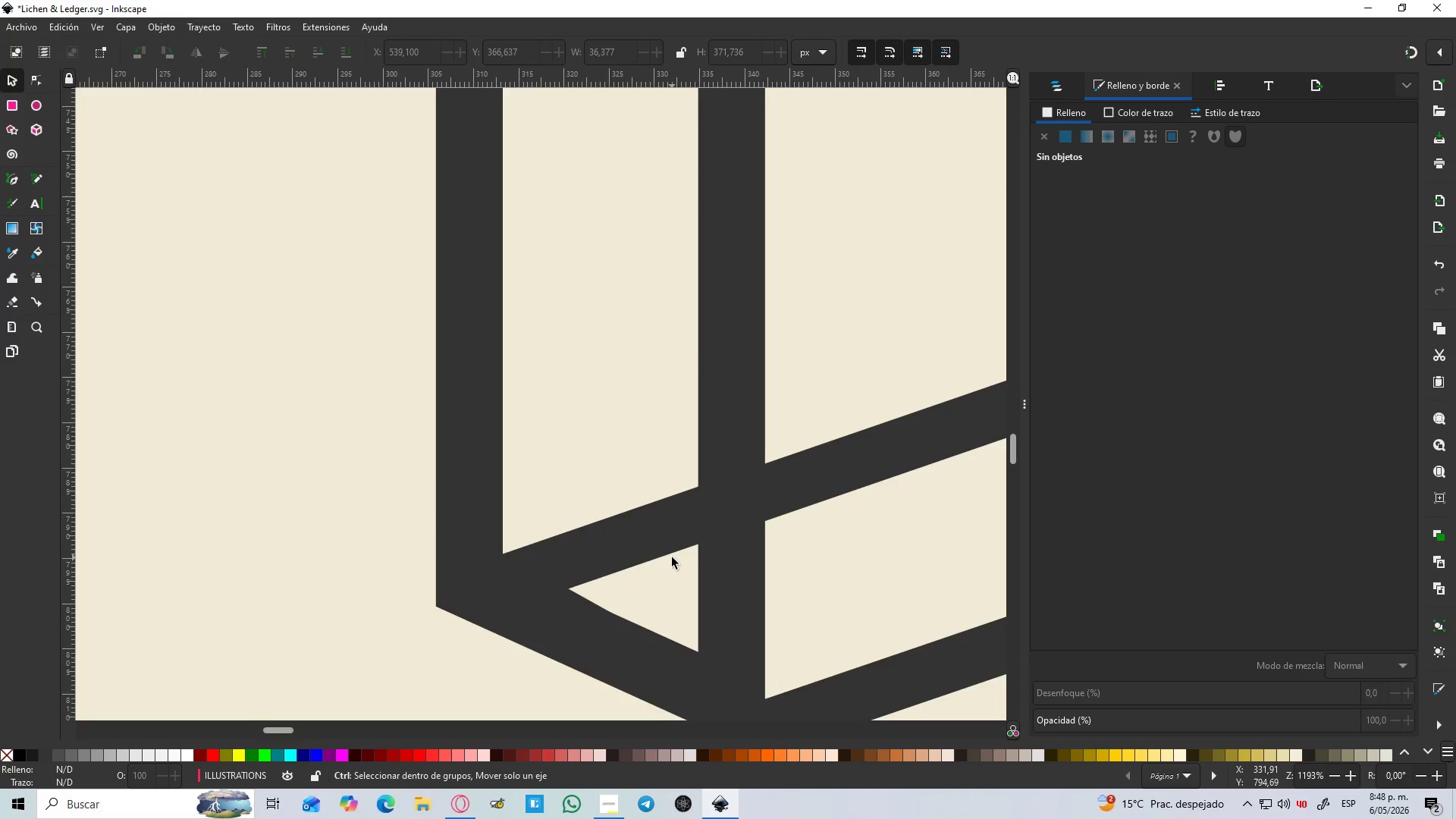 
key(Control+ControlLeft)
 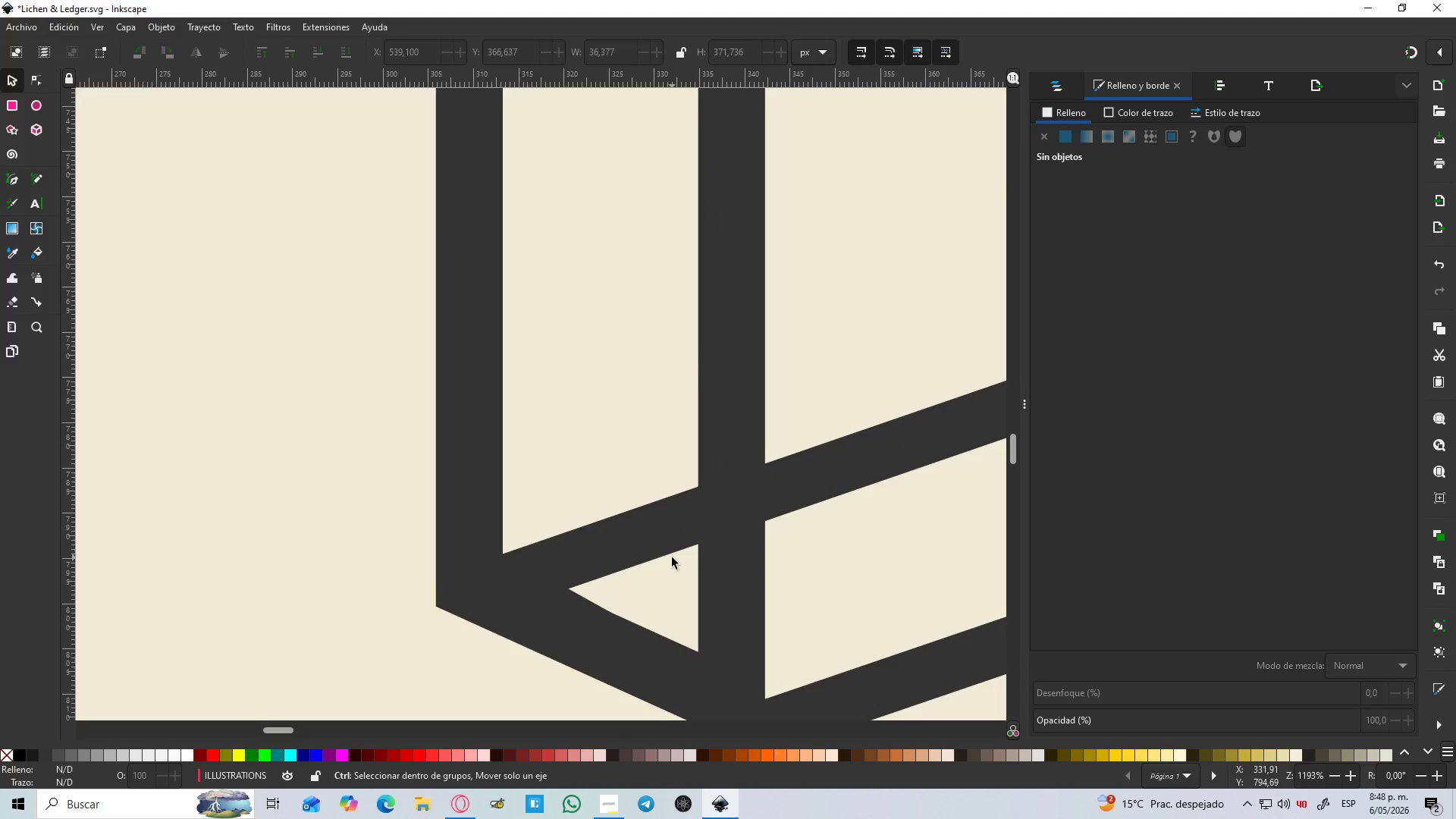 
key(Control+ControlLeft)
 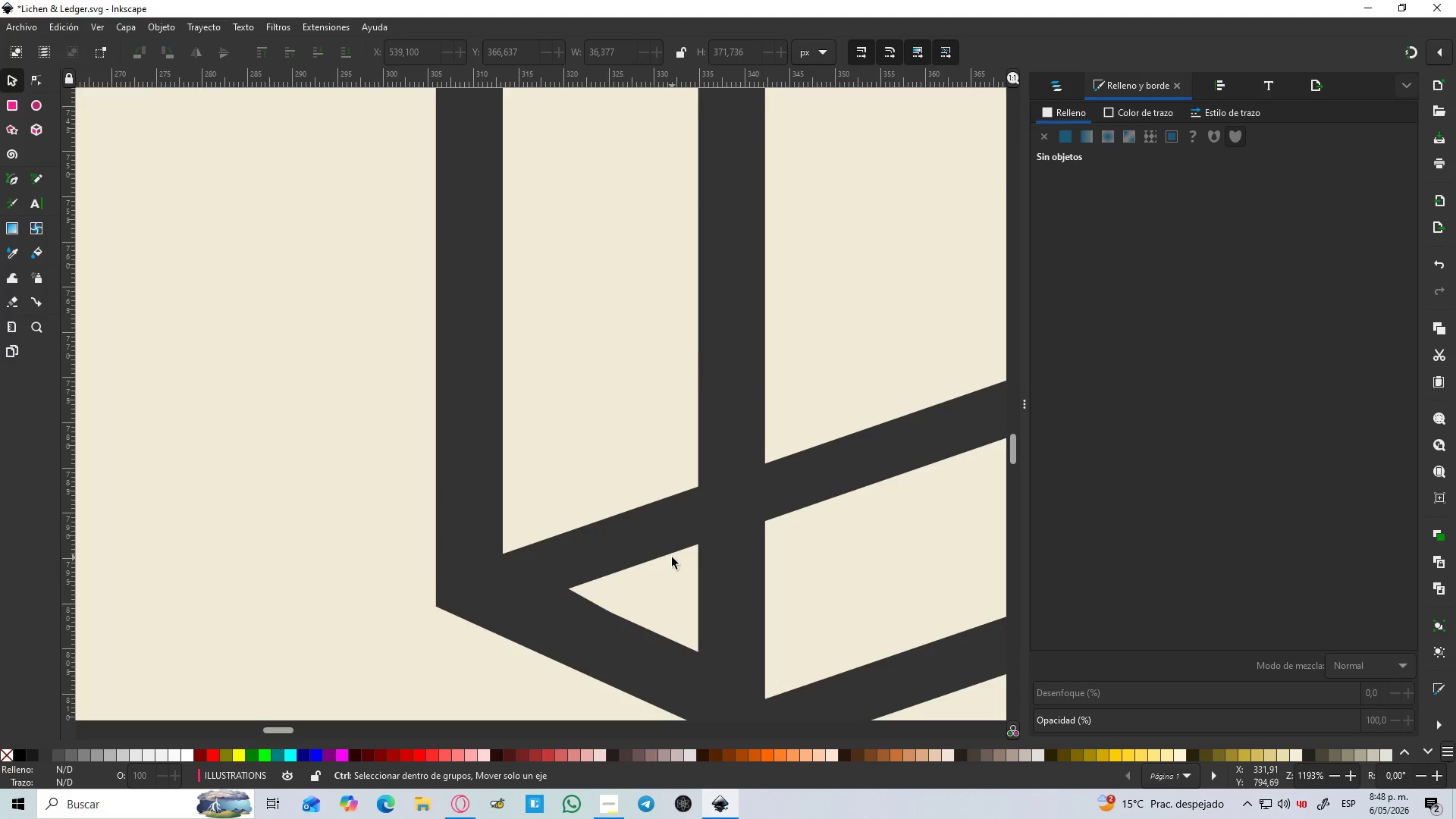 
key(Control+ControlLeft)
 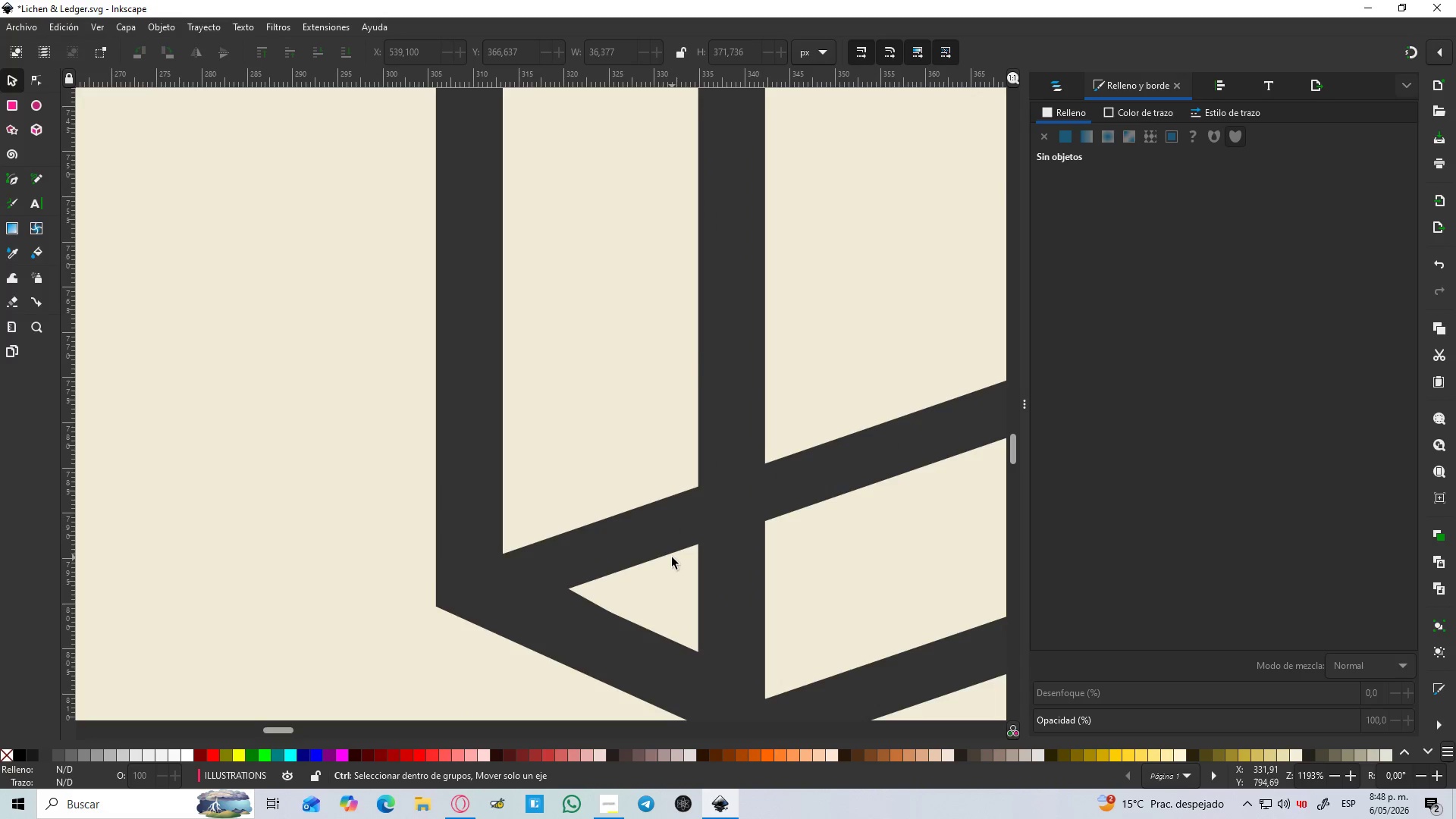 
key(Control+ControlLeft)
 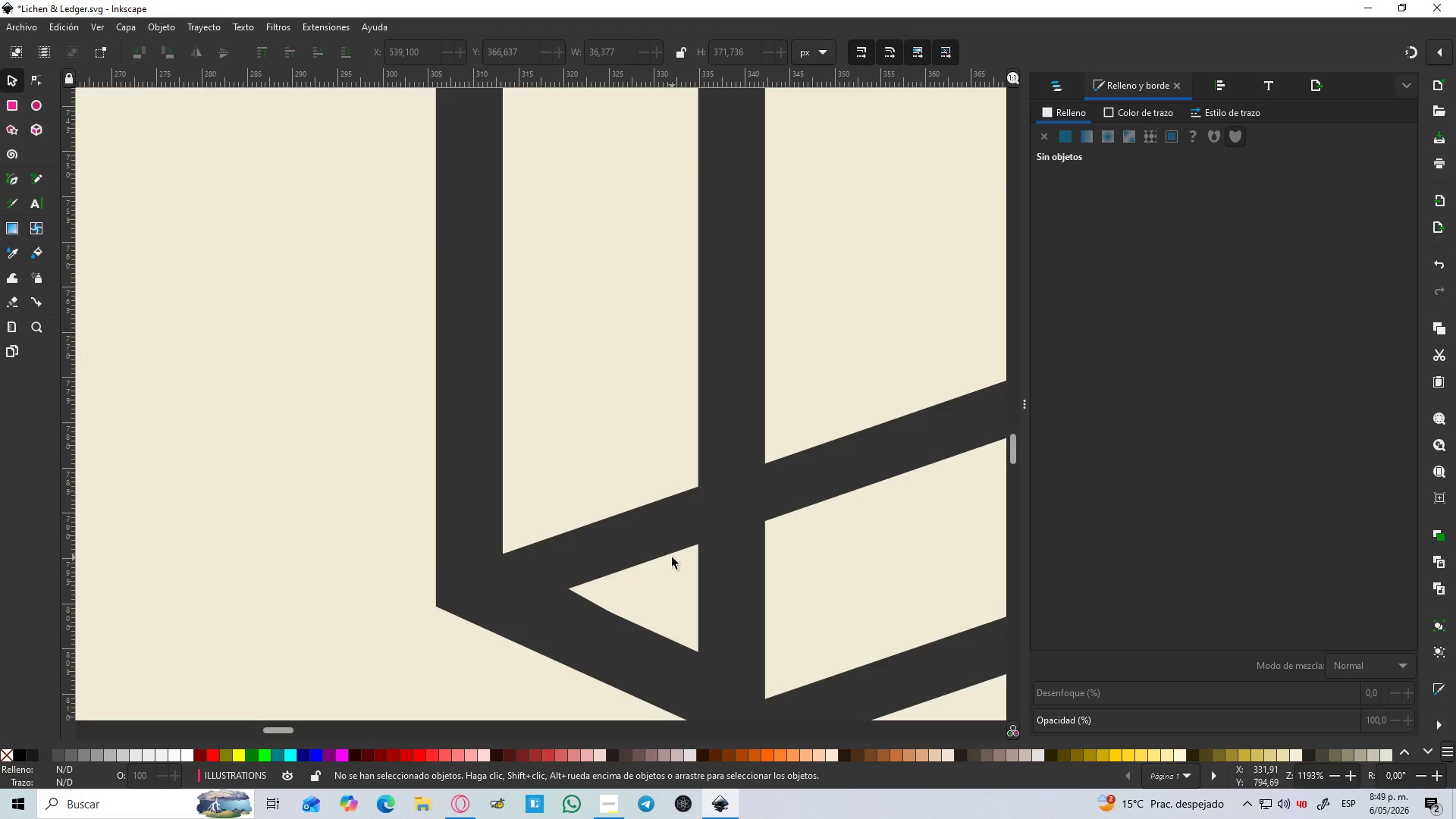 
scroll: coordinate [672, 557], scroll_direction: up, amount: 8.0
 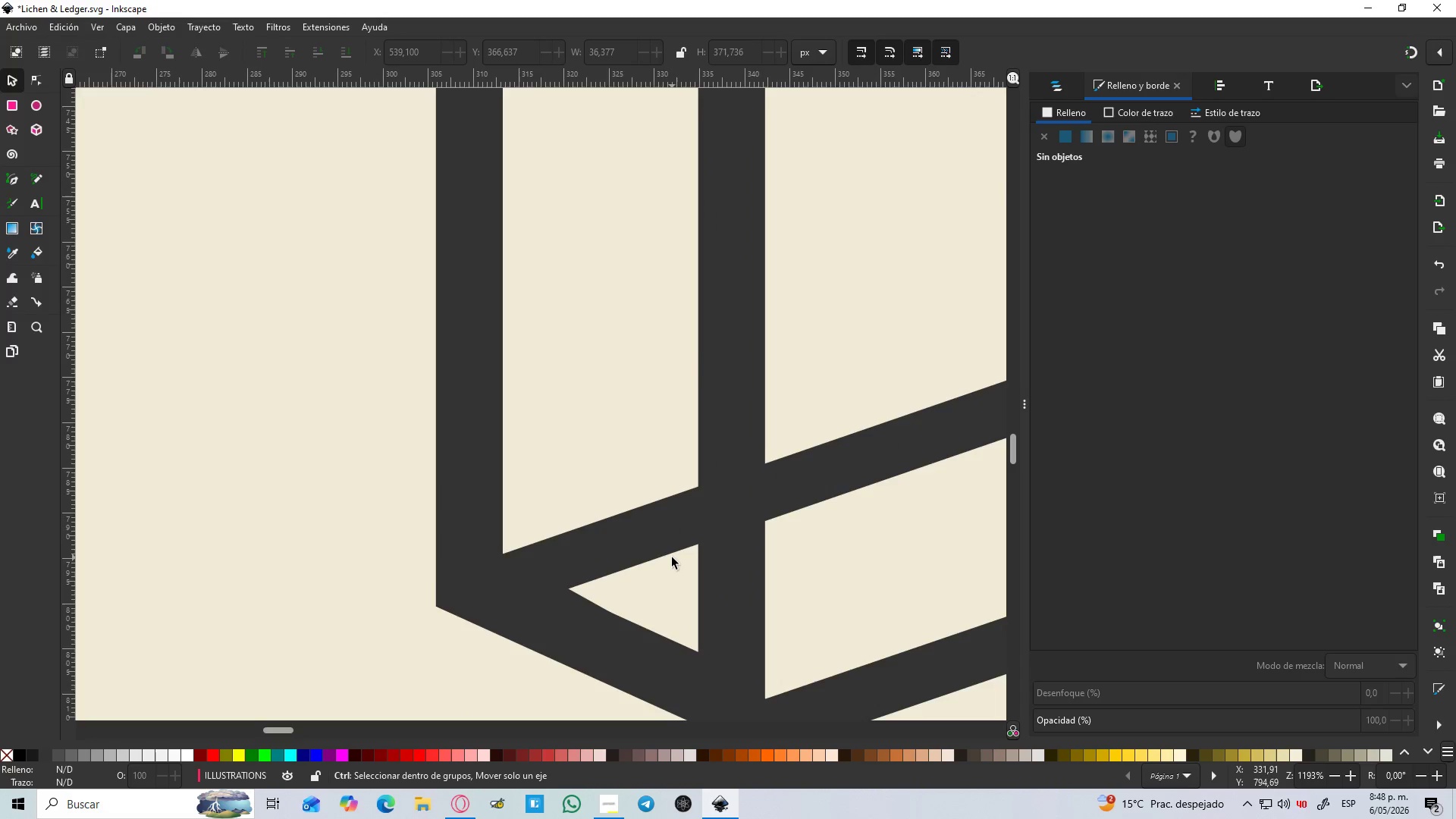 
key(B)
 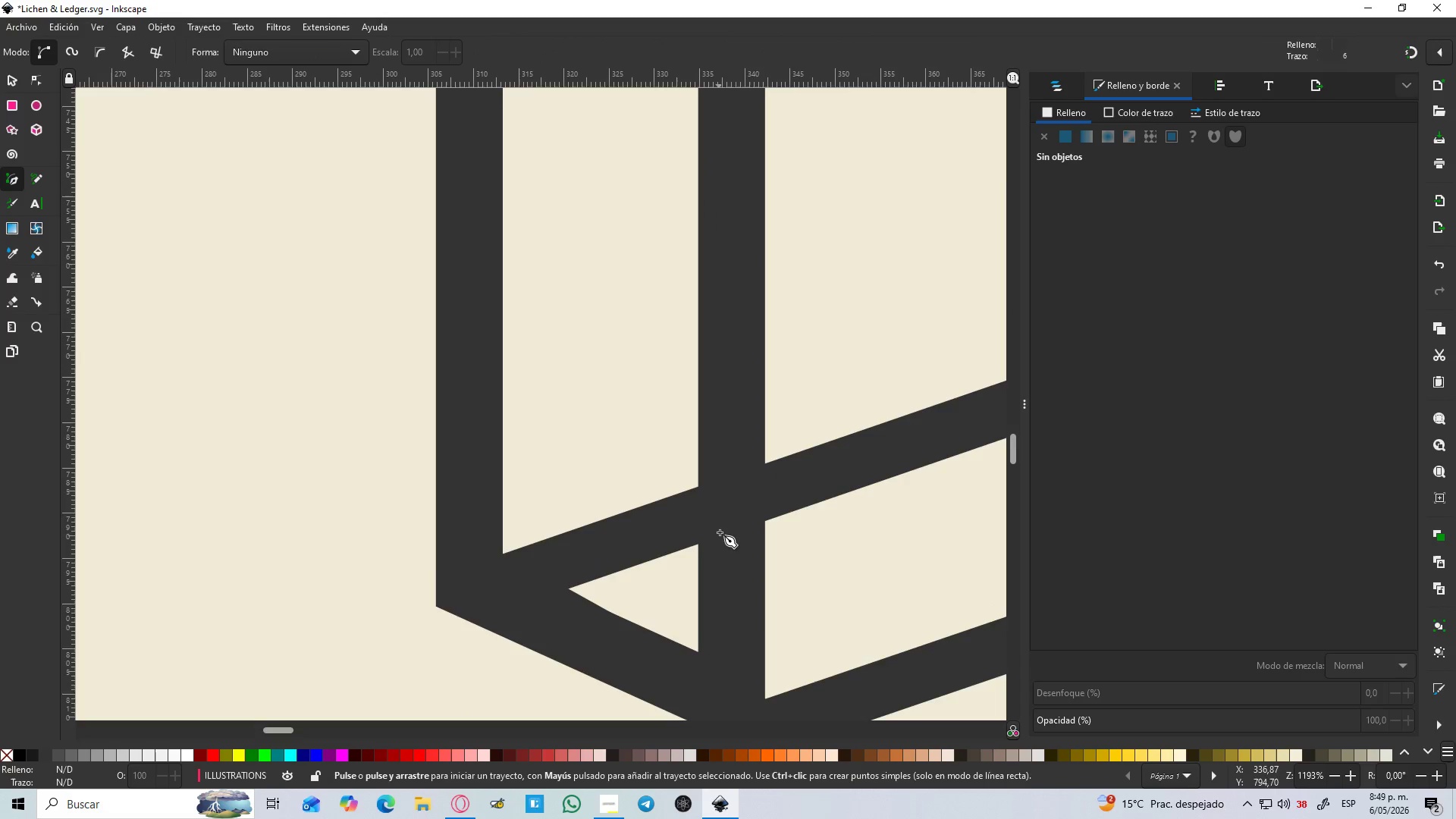 
left_click([733, 494])
 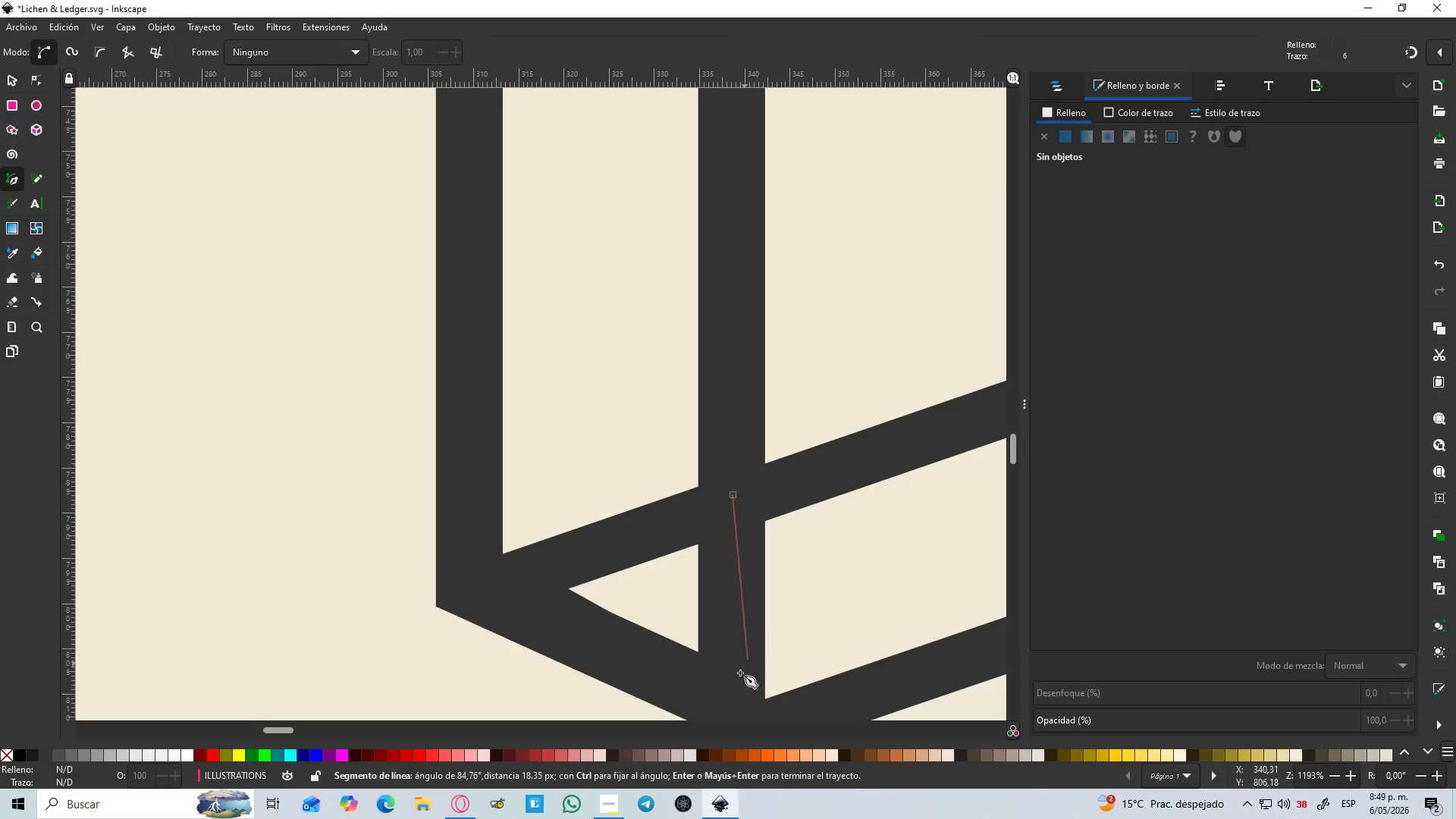 
left_click([738, 700])
 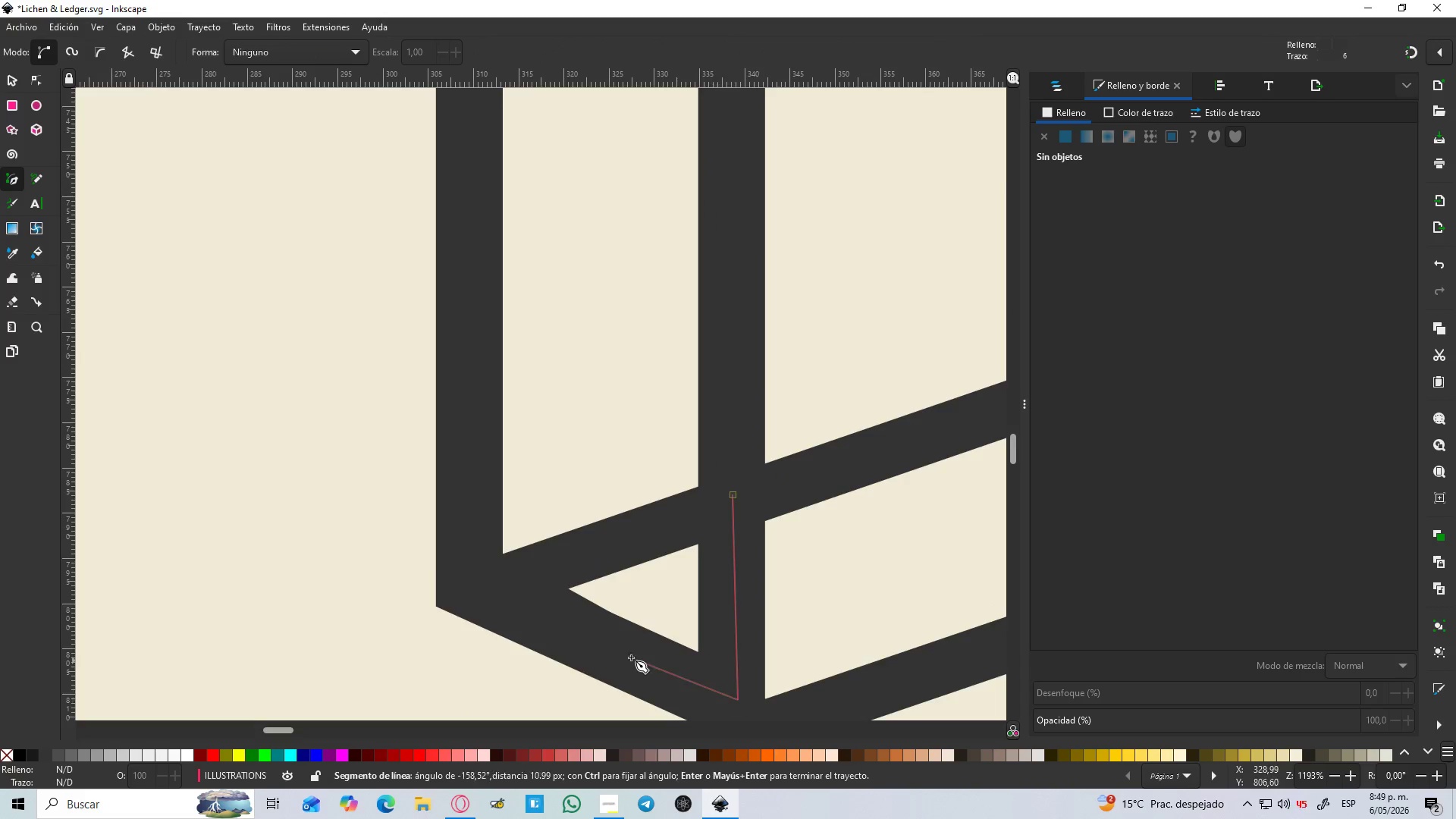 
left_click_drag(start_coordinate=[620, 650], to_coordinate=[614, 647])
 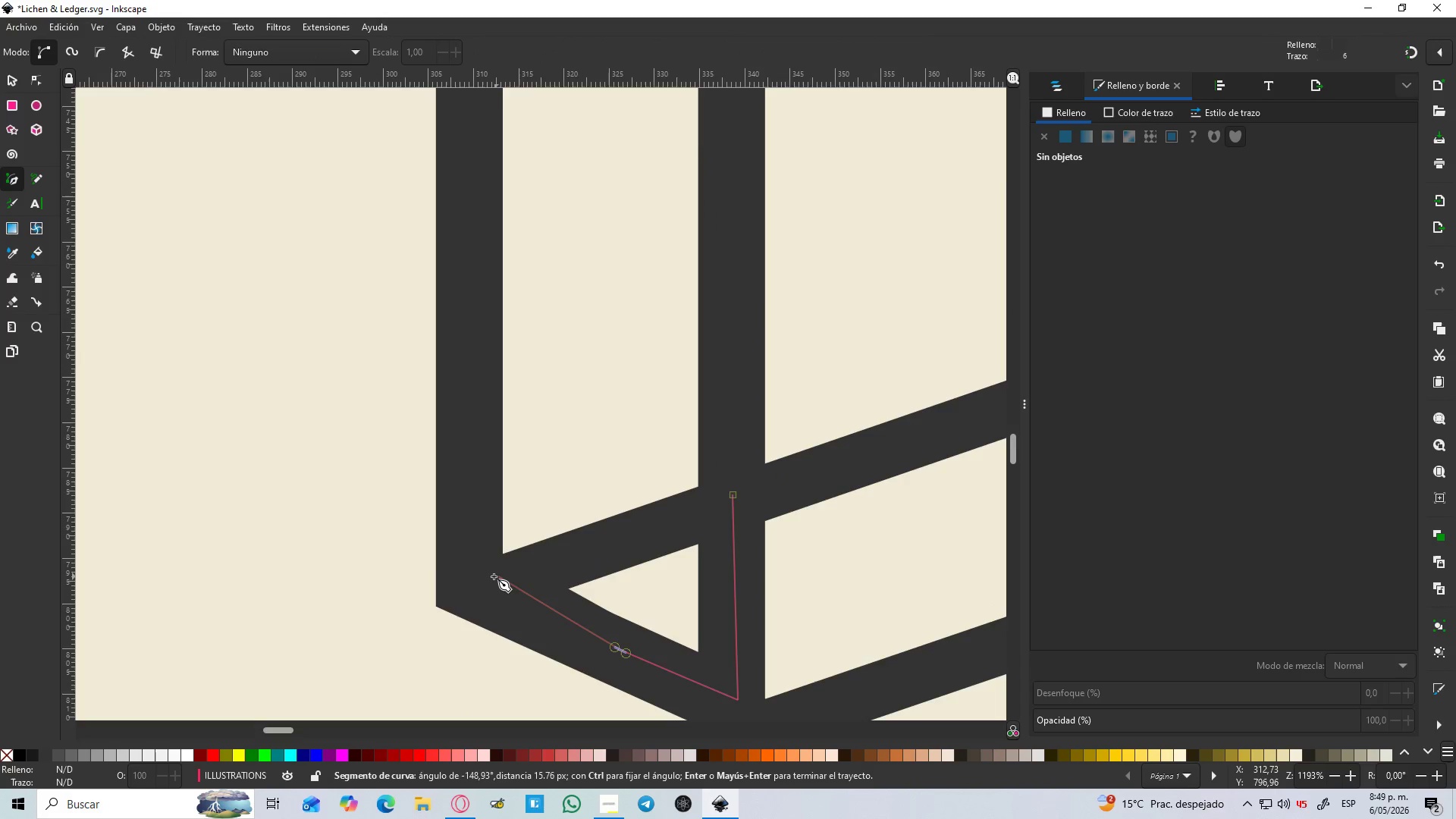 
left_click_drag(start_coordinate=[493, 576], to_coordinate=[490, 571])
 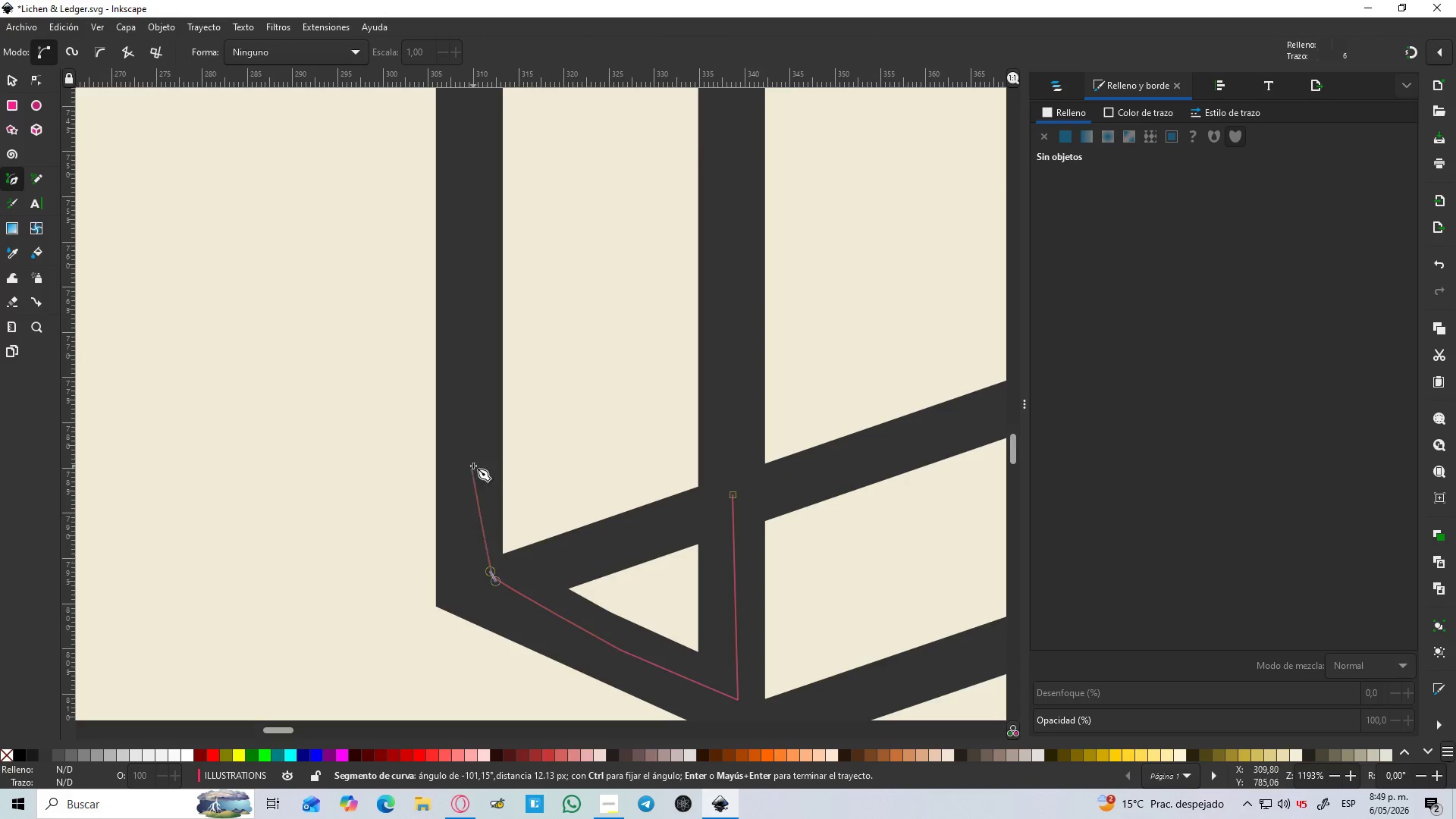 
triple_click([473, 466])
 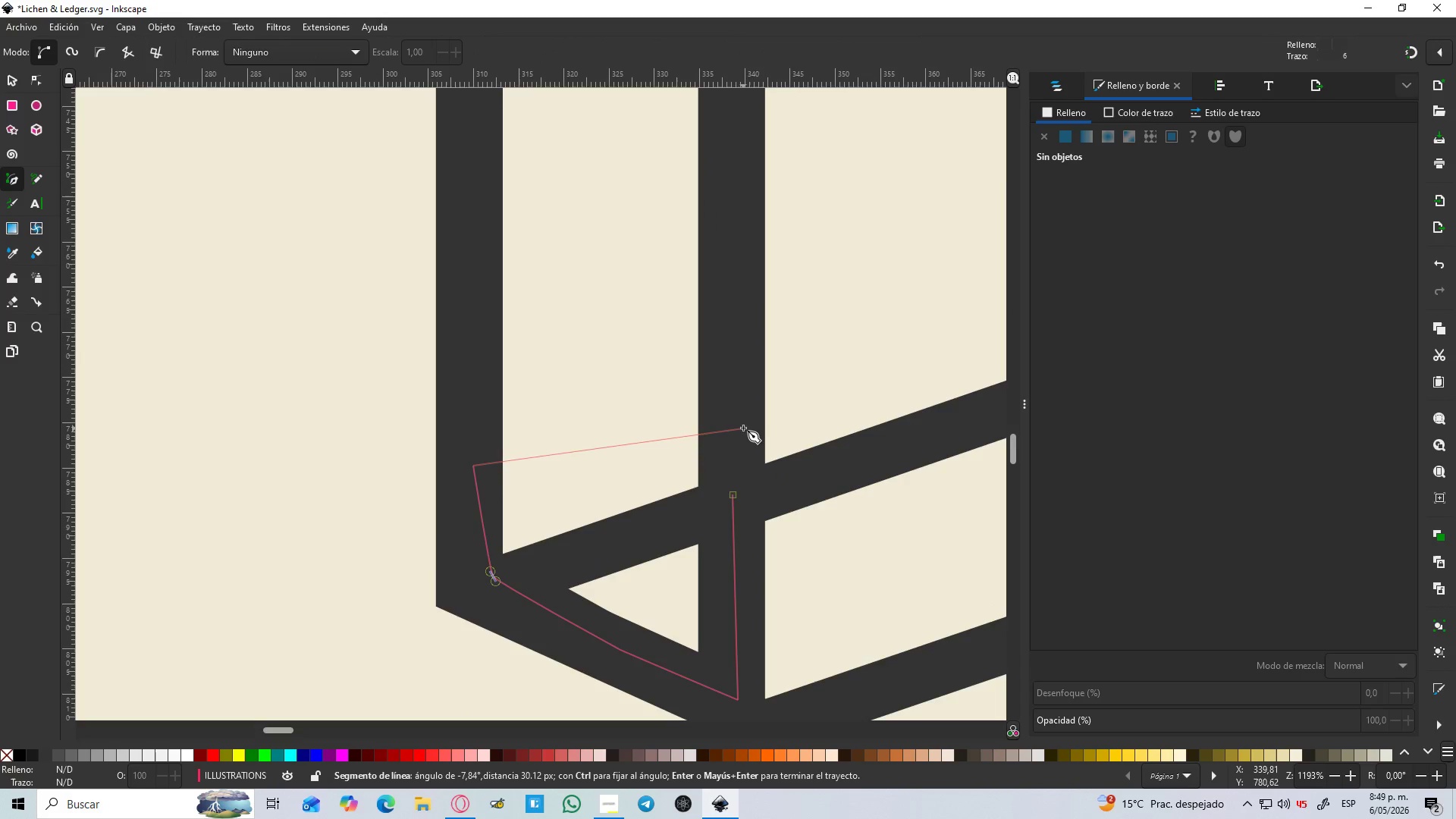 
left_click([741, 428])
 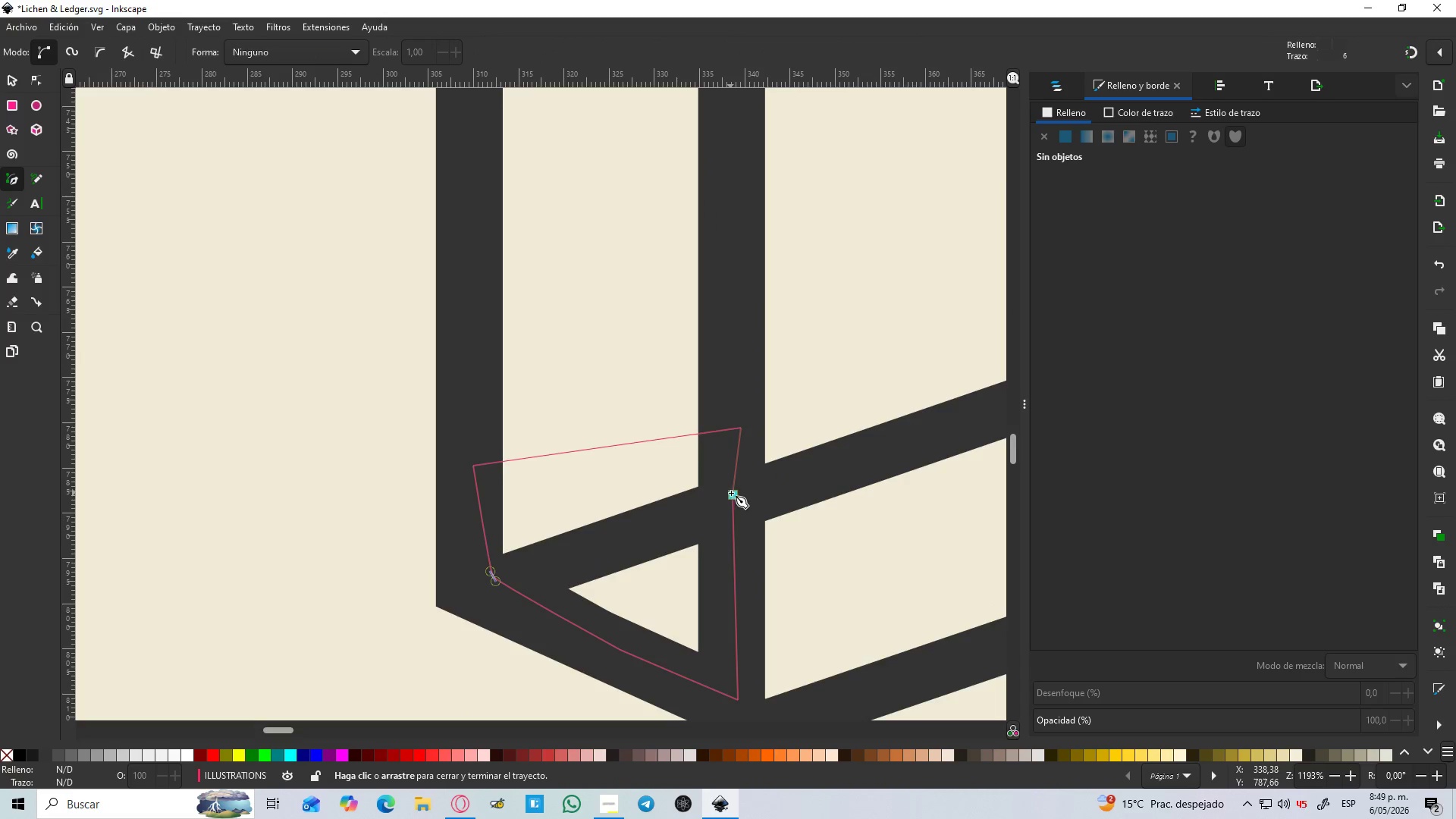 
left_click([732, 494])
 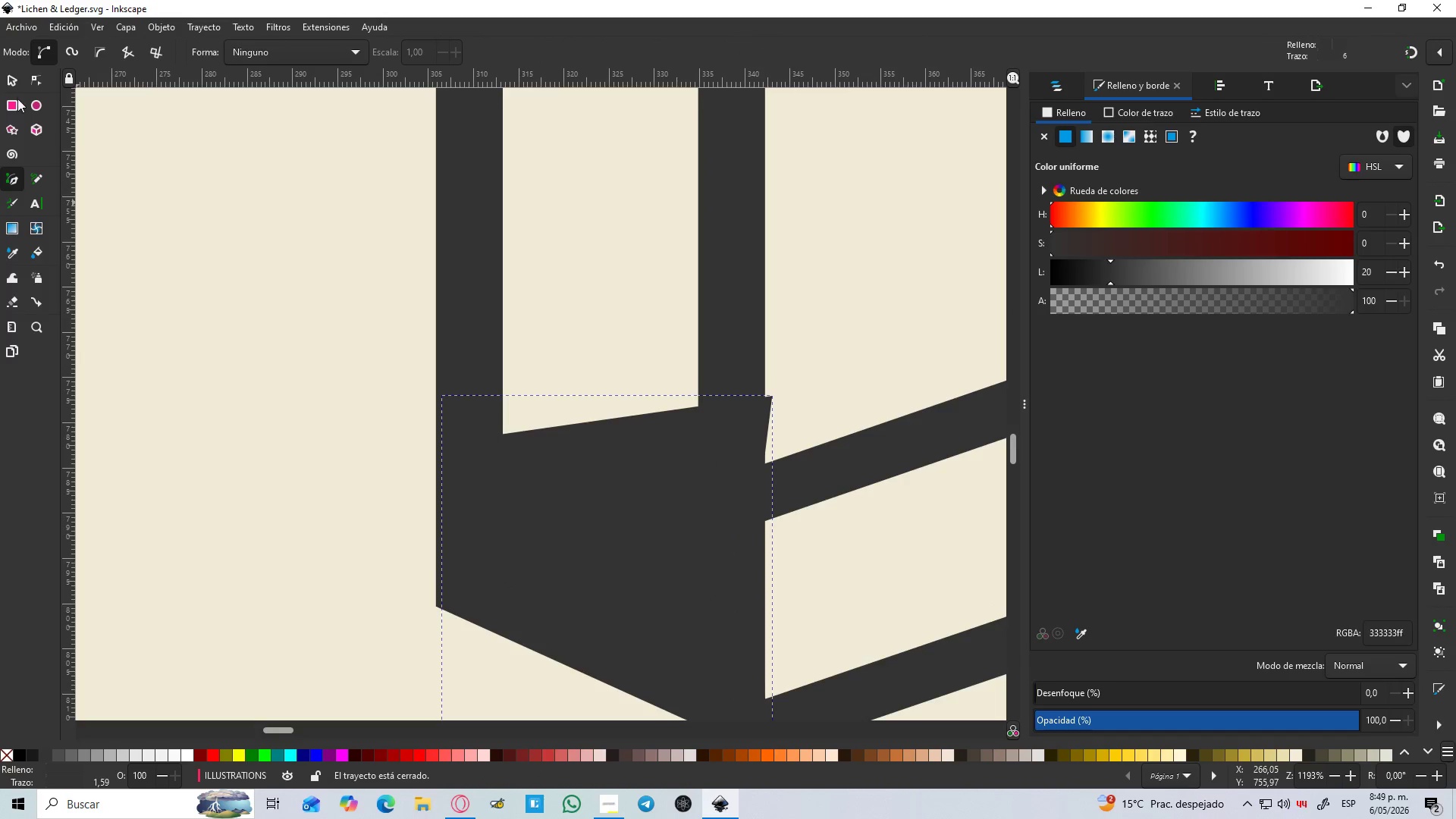 
left_click([9, 77])
 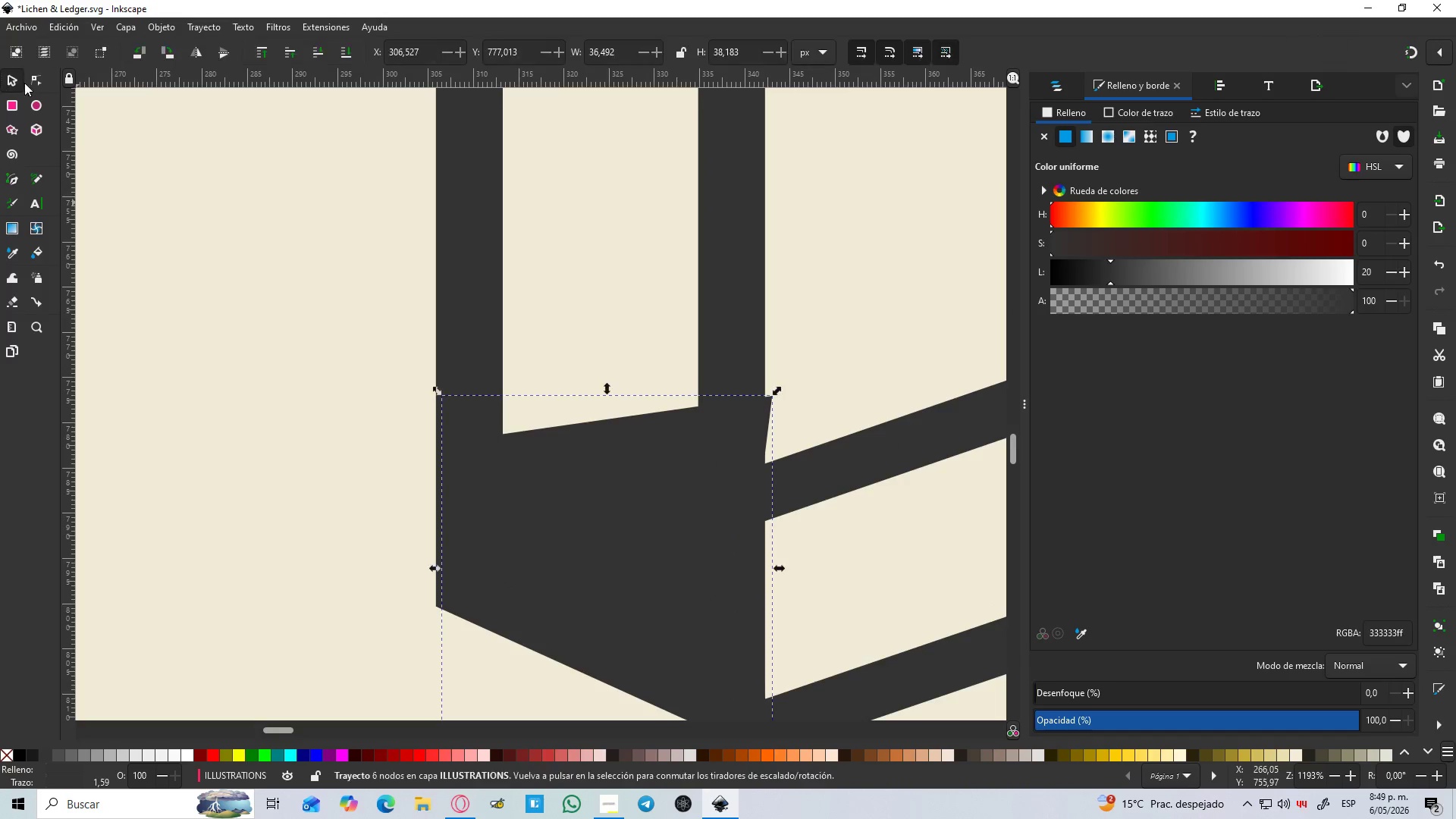 
hold_key(key=ShiftLeft, duration=0.72)
left_click([908, 461])
 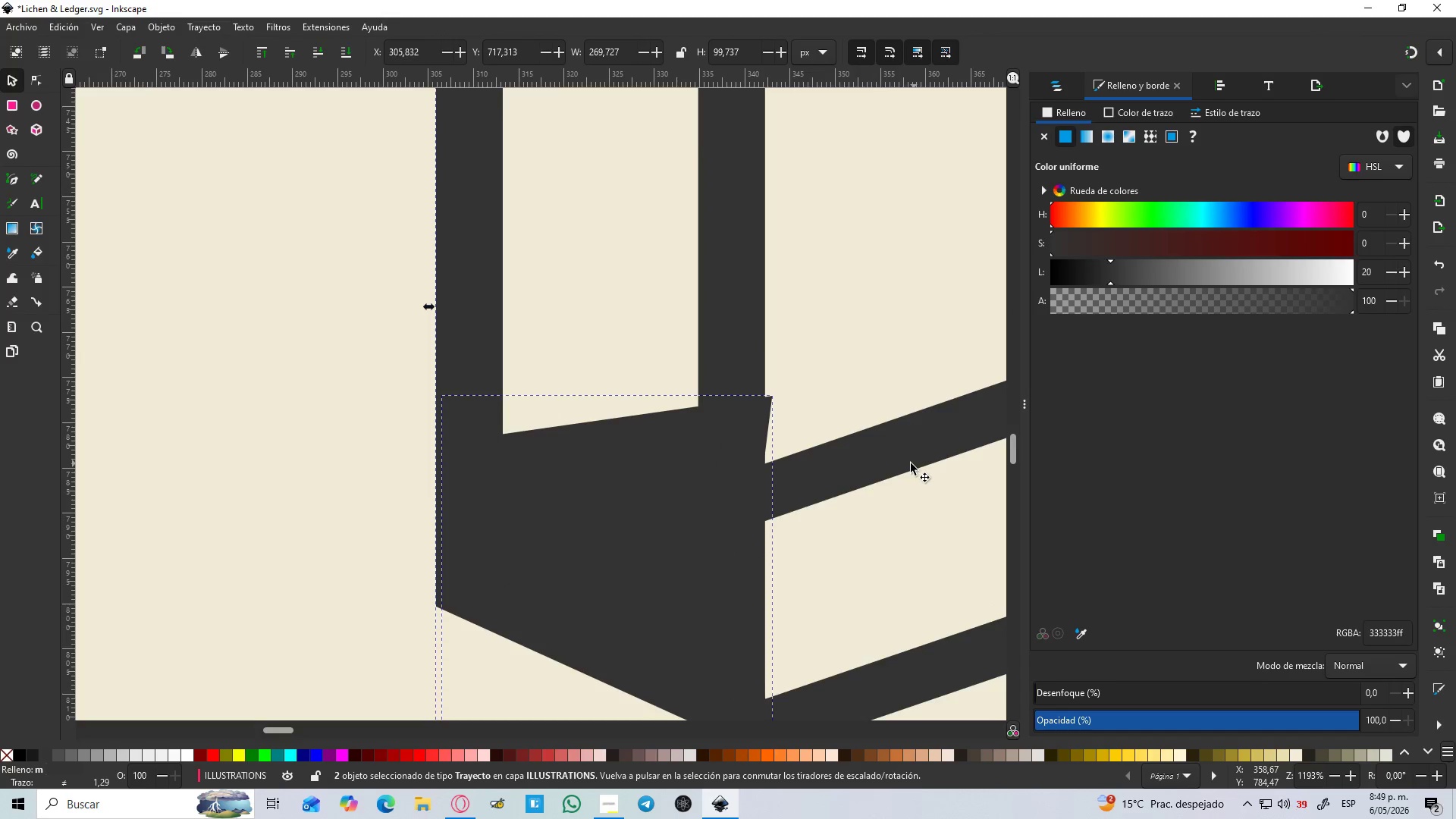 
hold_key(key=ShiftLeft, duration=1.5)
left_click([880, 446])
 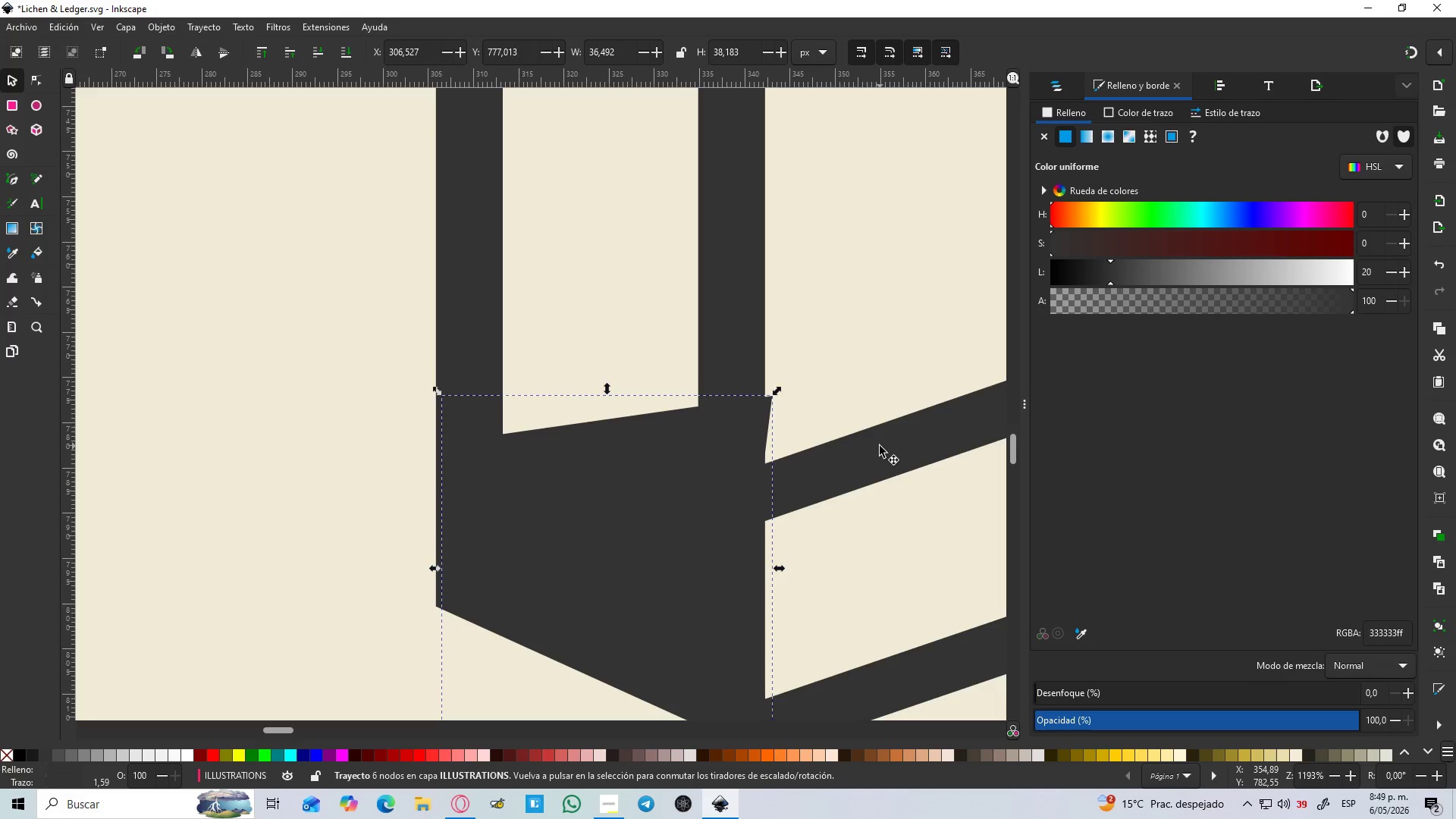 
left_click([880, 446])
 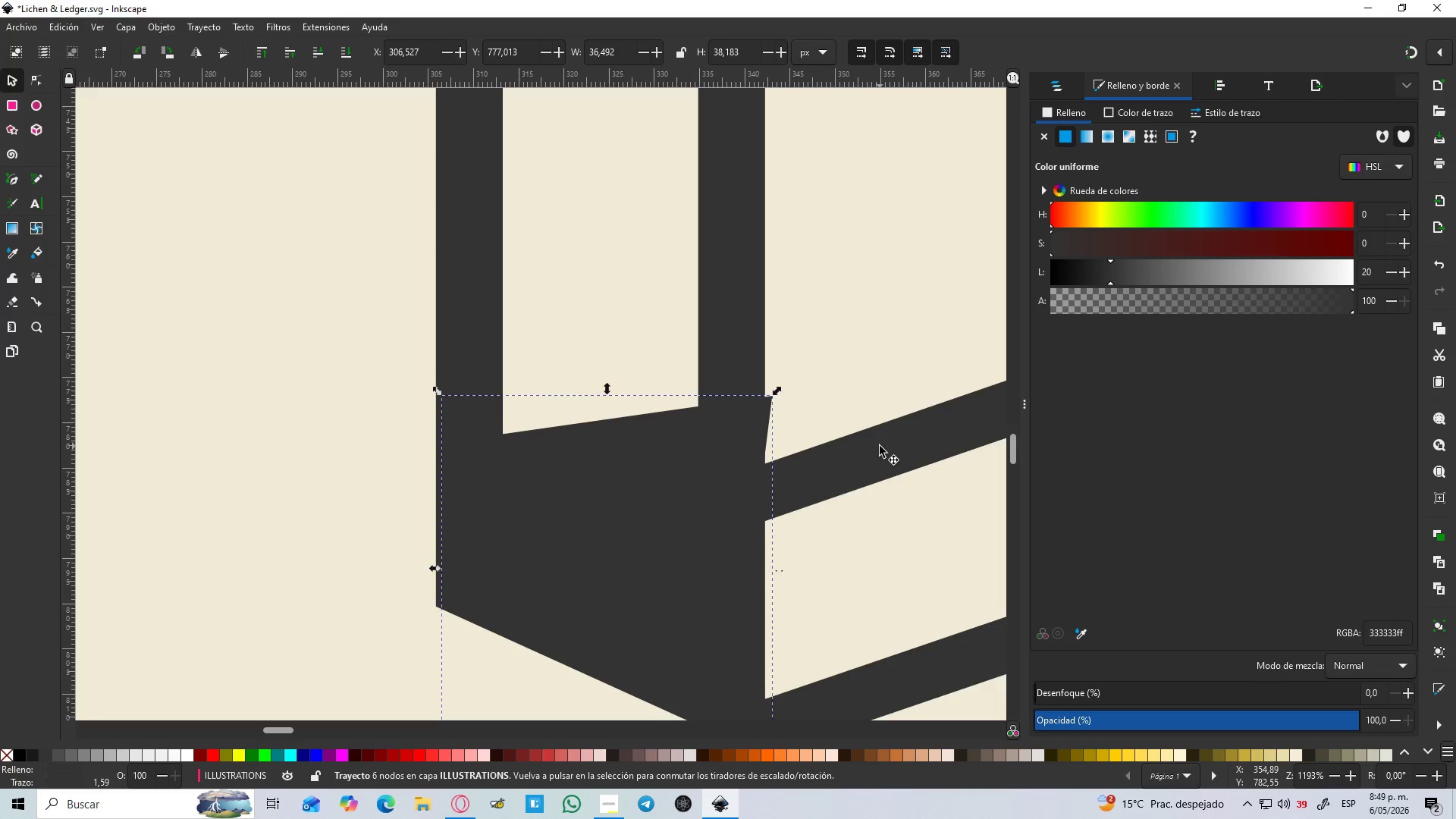 
hold_key(key=ShiftLeft, duration=0.48)
 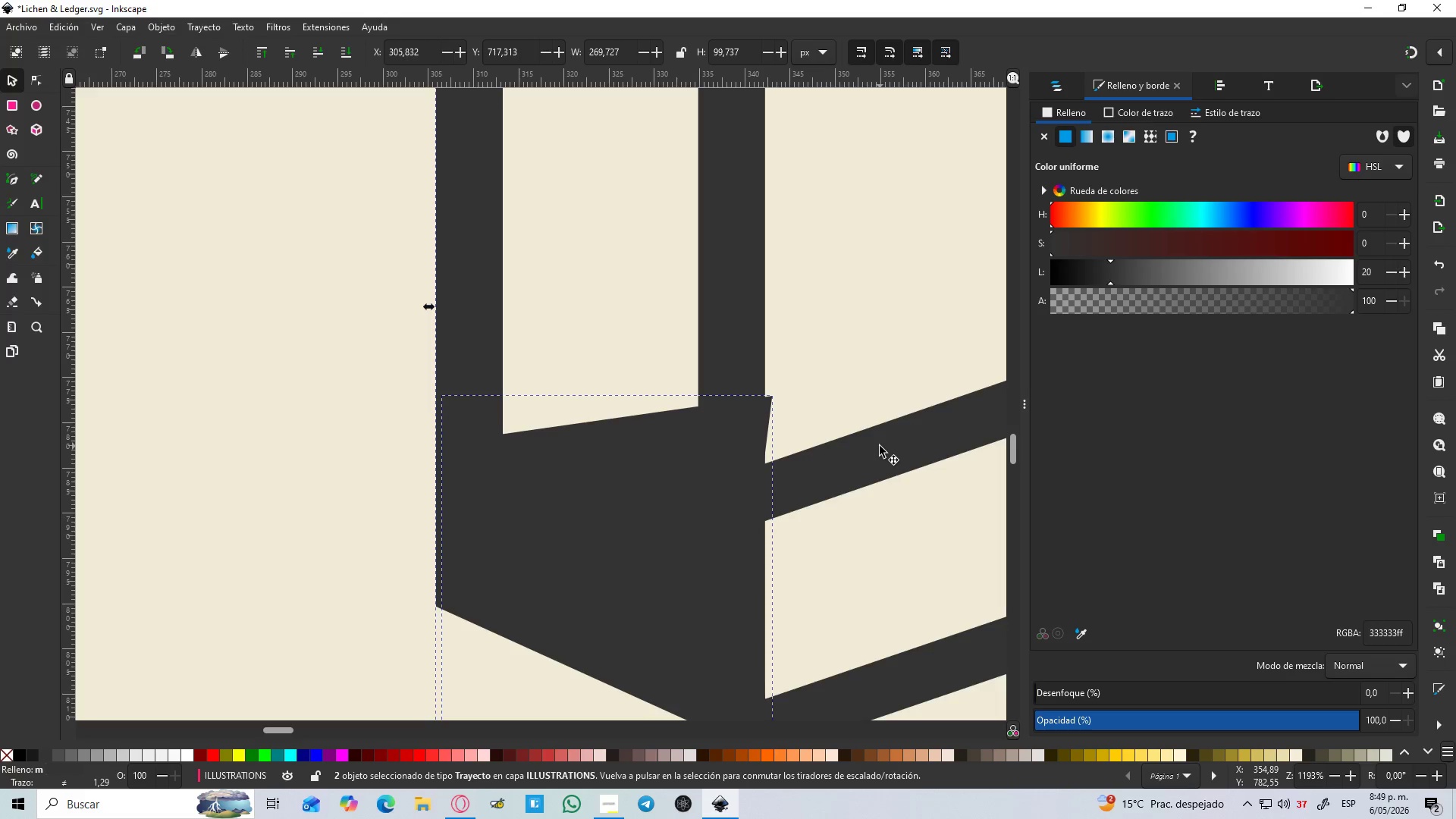 
key(Control+NumpadSubtract)
 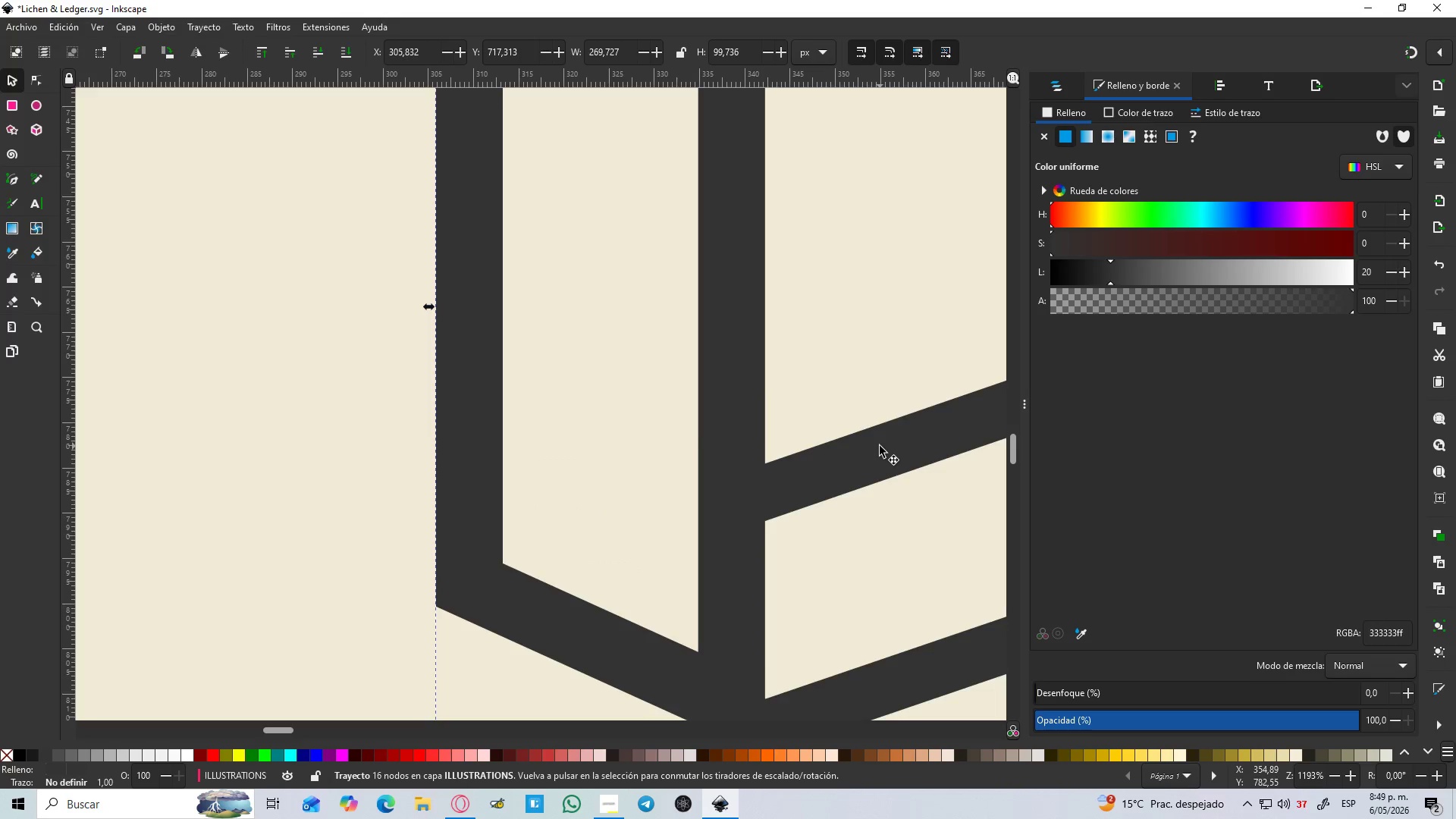 
hold_key(key=ControlLeft, duration=1.09)
scroll: coordinate [874, 444], scroll_direction: down, amount: 7.0
 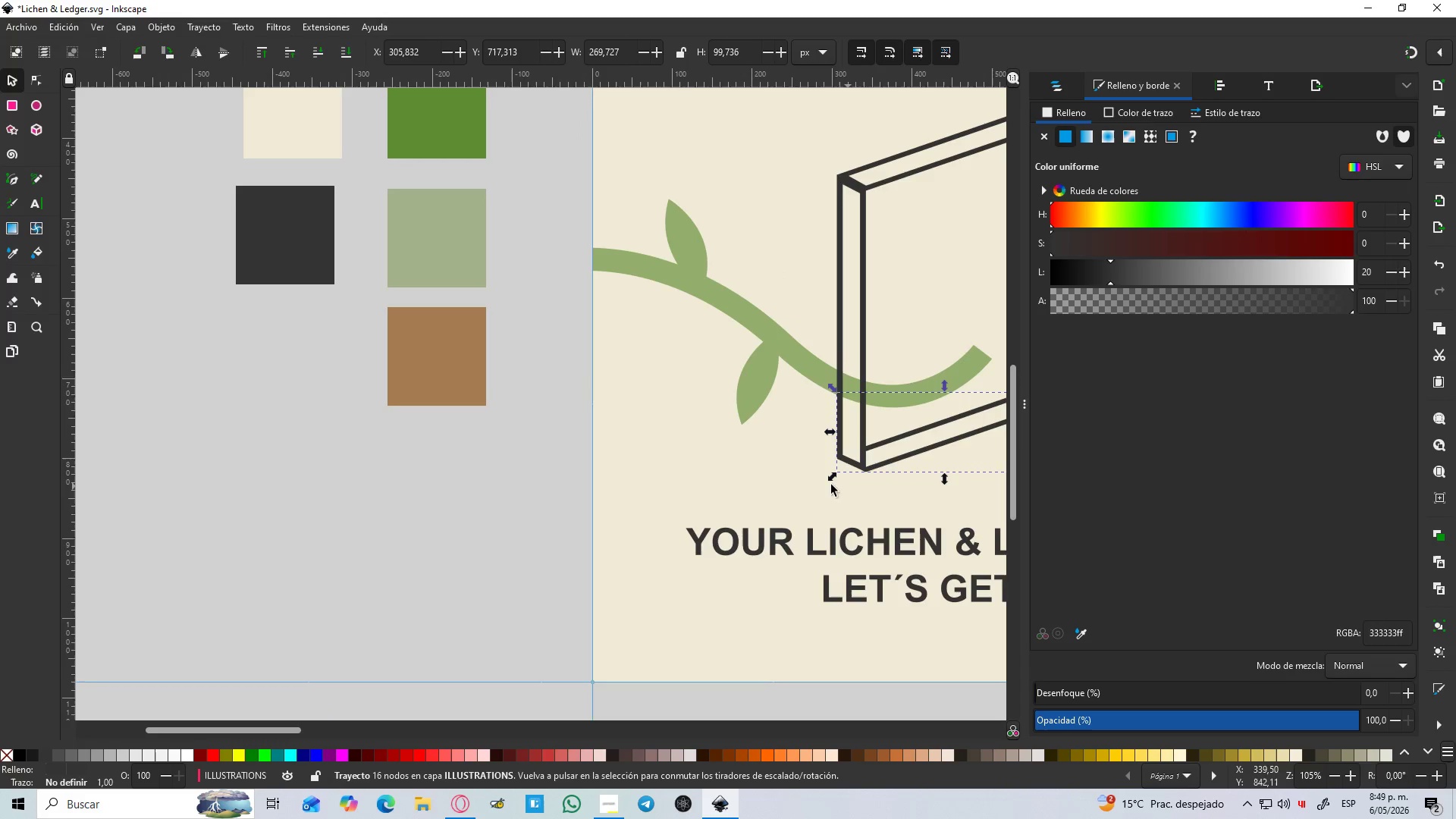 
left_click([748, 491])
 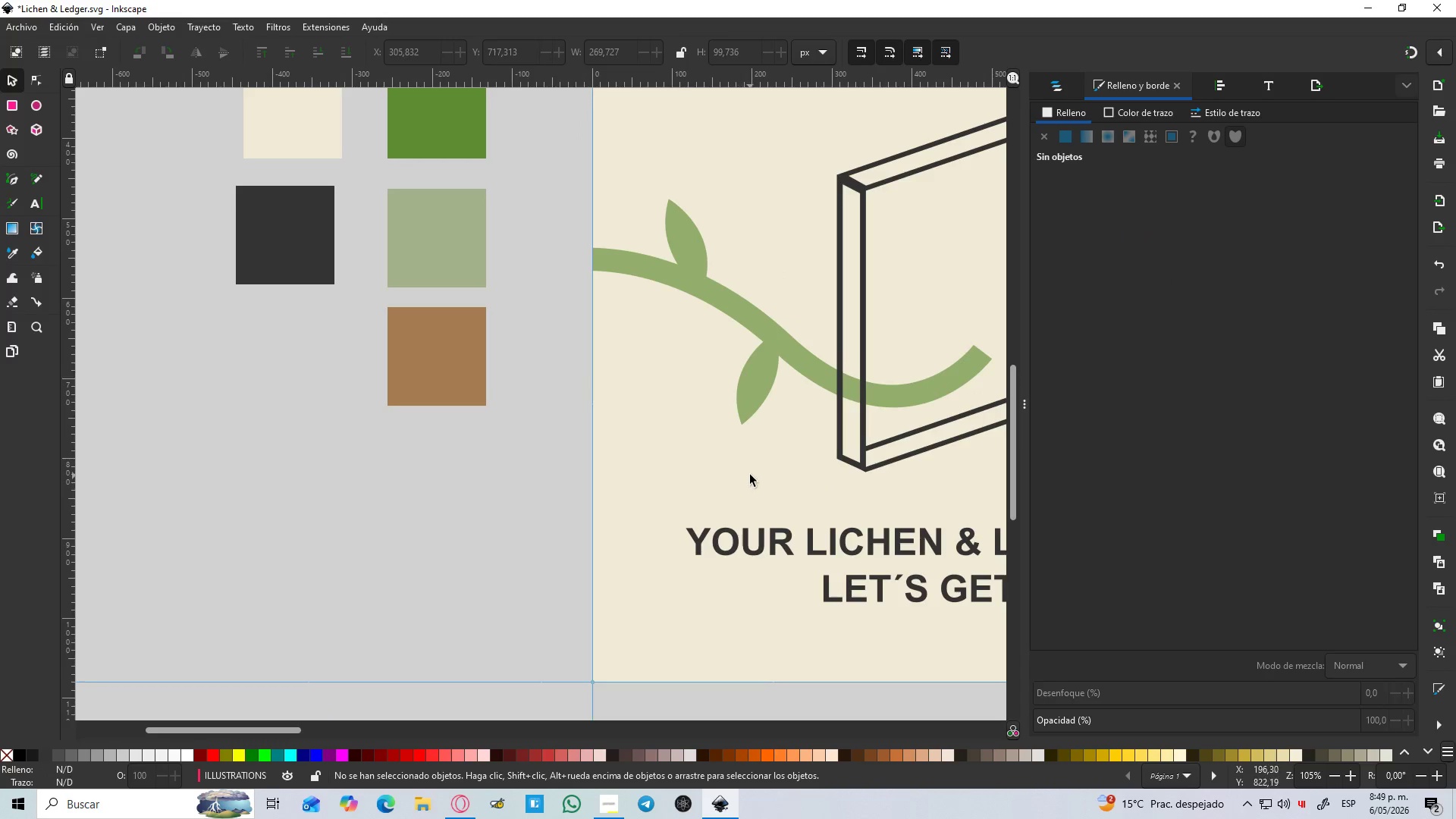 
hold_key(key=Space, duration=0.52)
 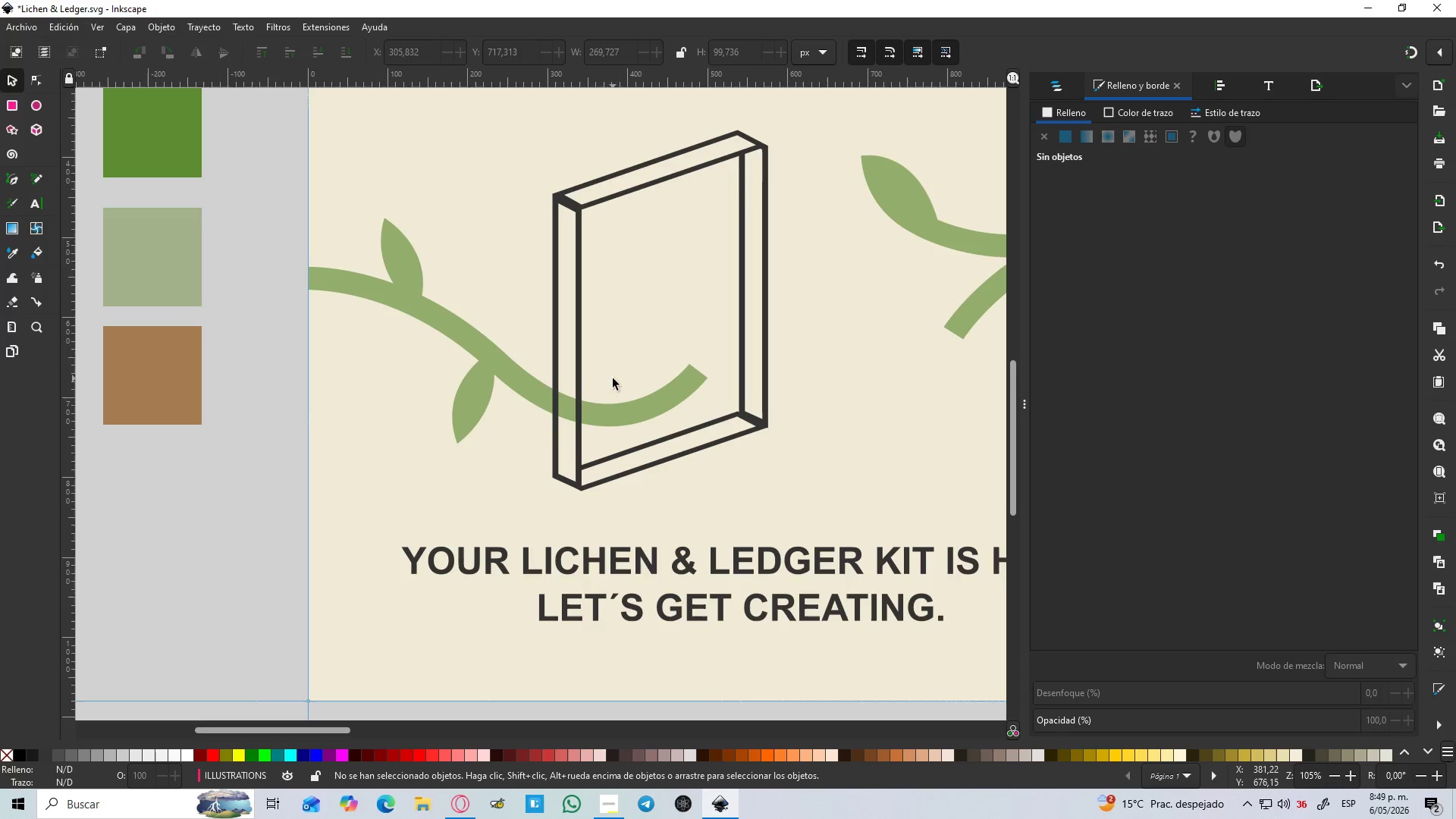 
wait(15.27)
 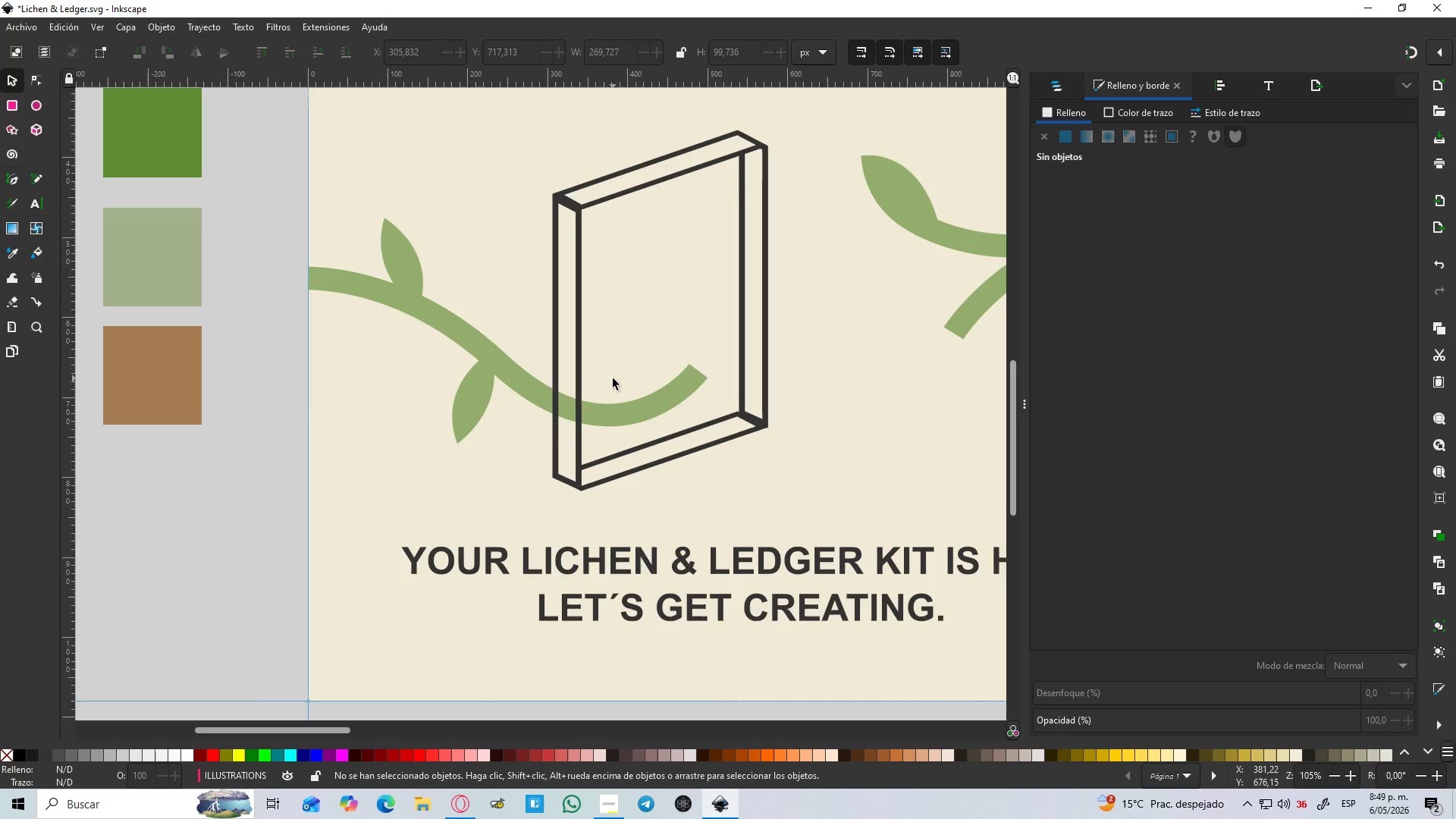 
right_click([613, 378])
 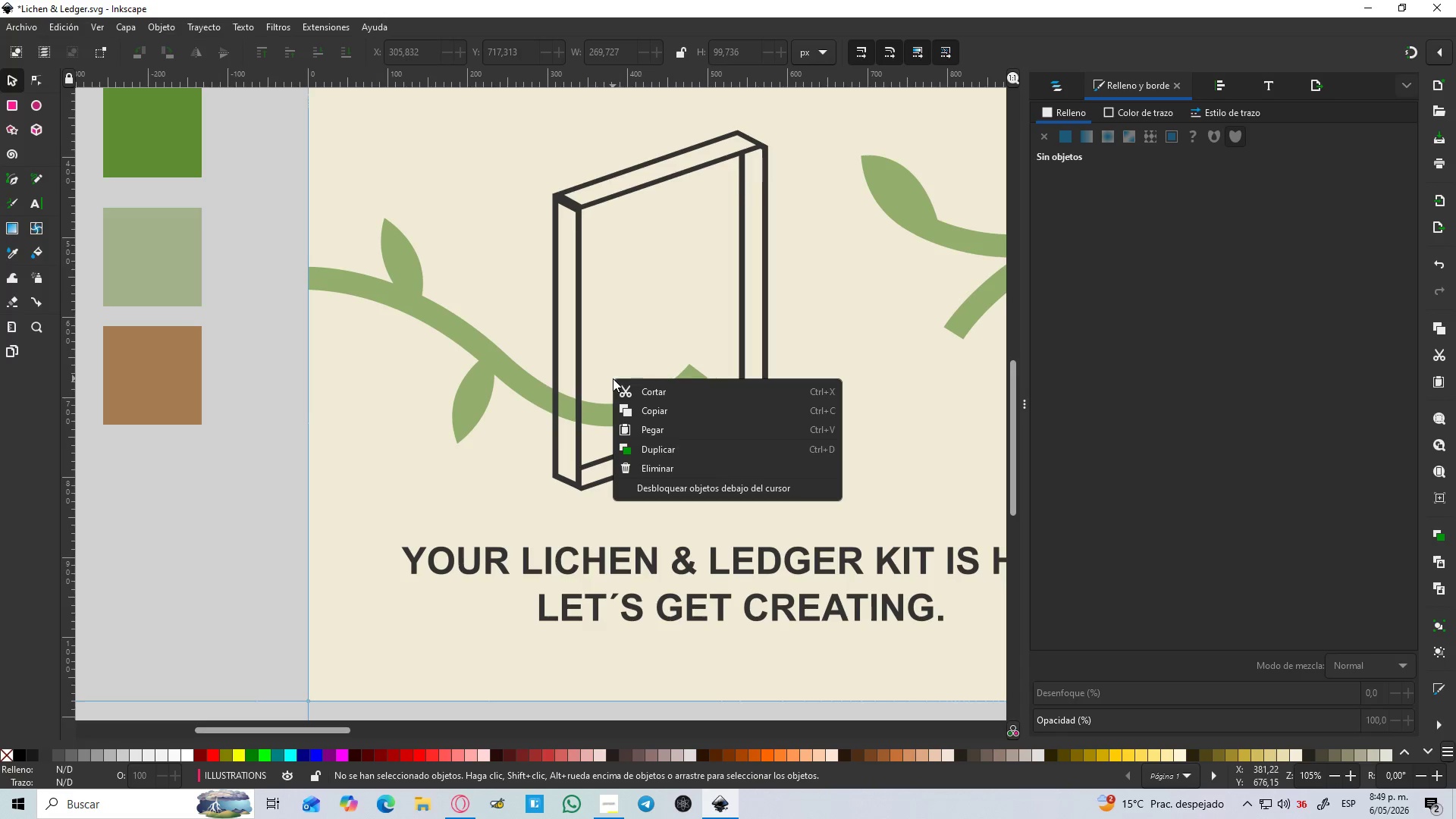 
left_click([737, 340])
 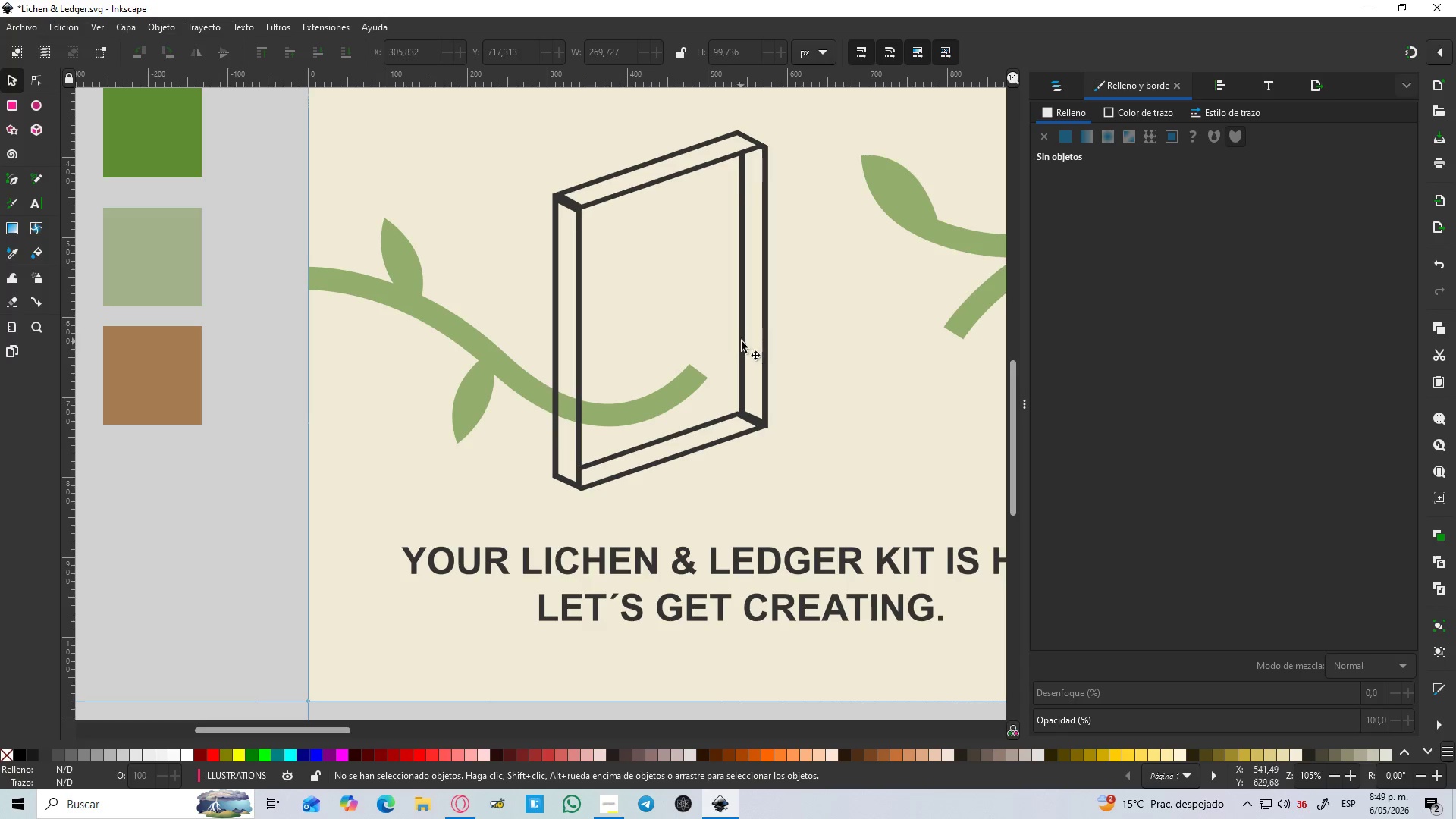 
left_click([745, 343])
 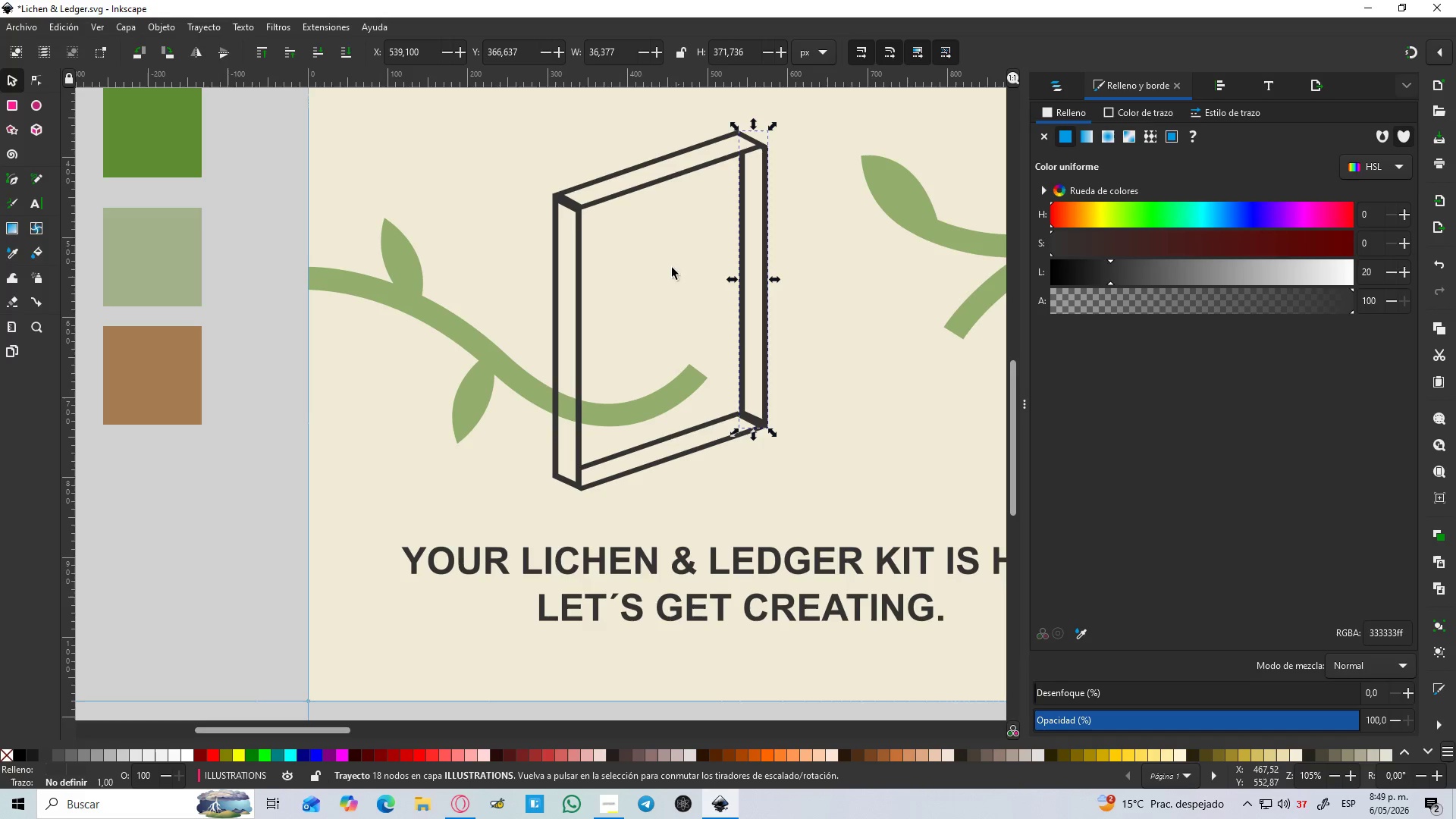 
hold_key(key=ShiftLeft, duration=1.5)
left_click([605, 193])
 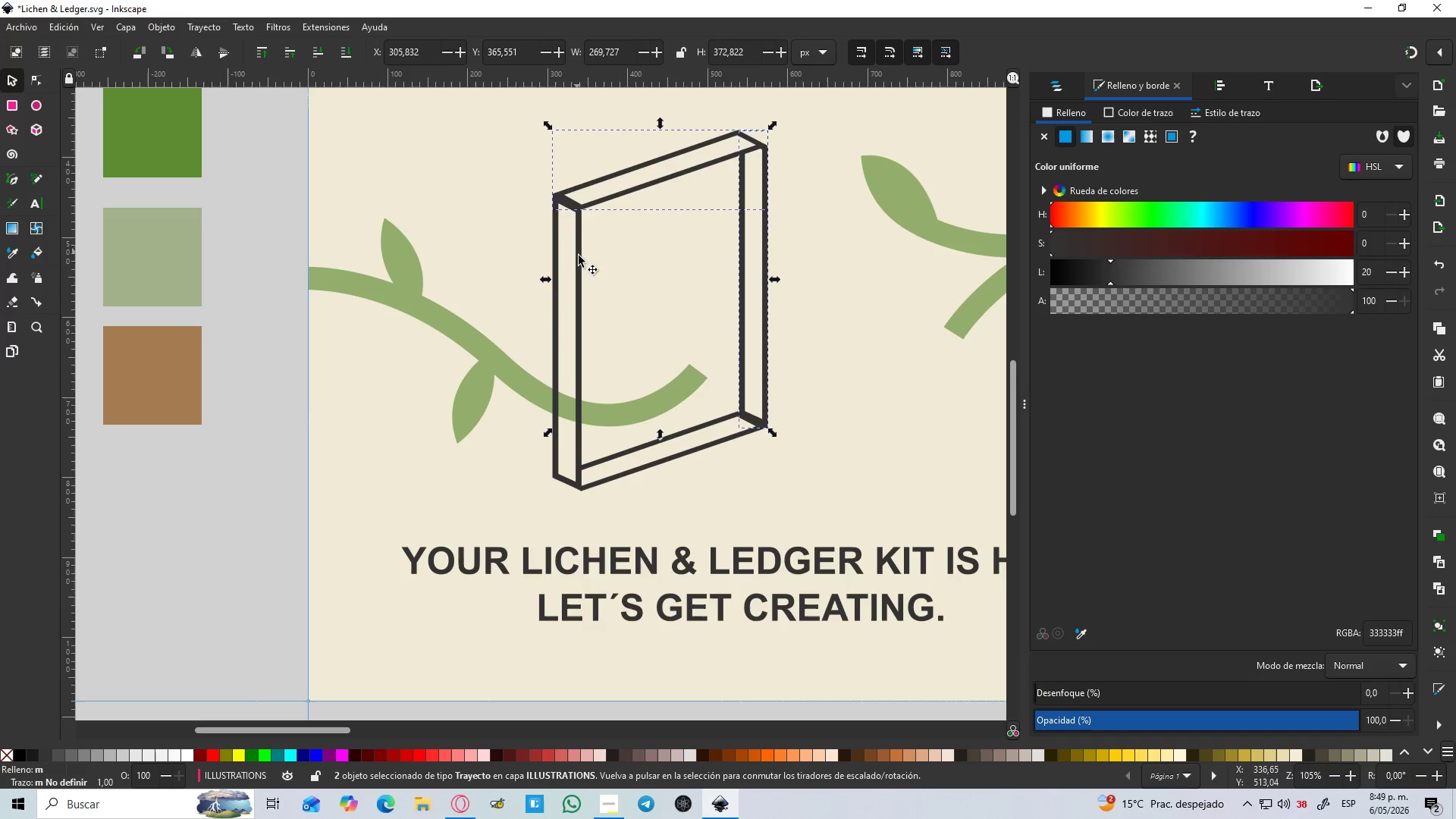 
hold_key(key=ShiftLeft, duration=1.51)
left_click([578, 343])
 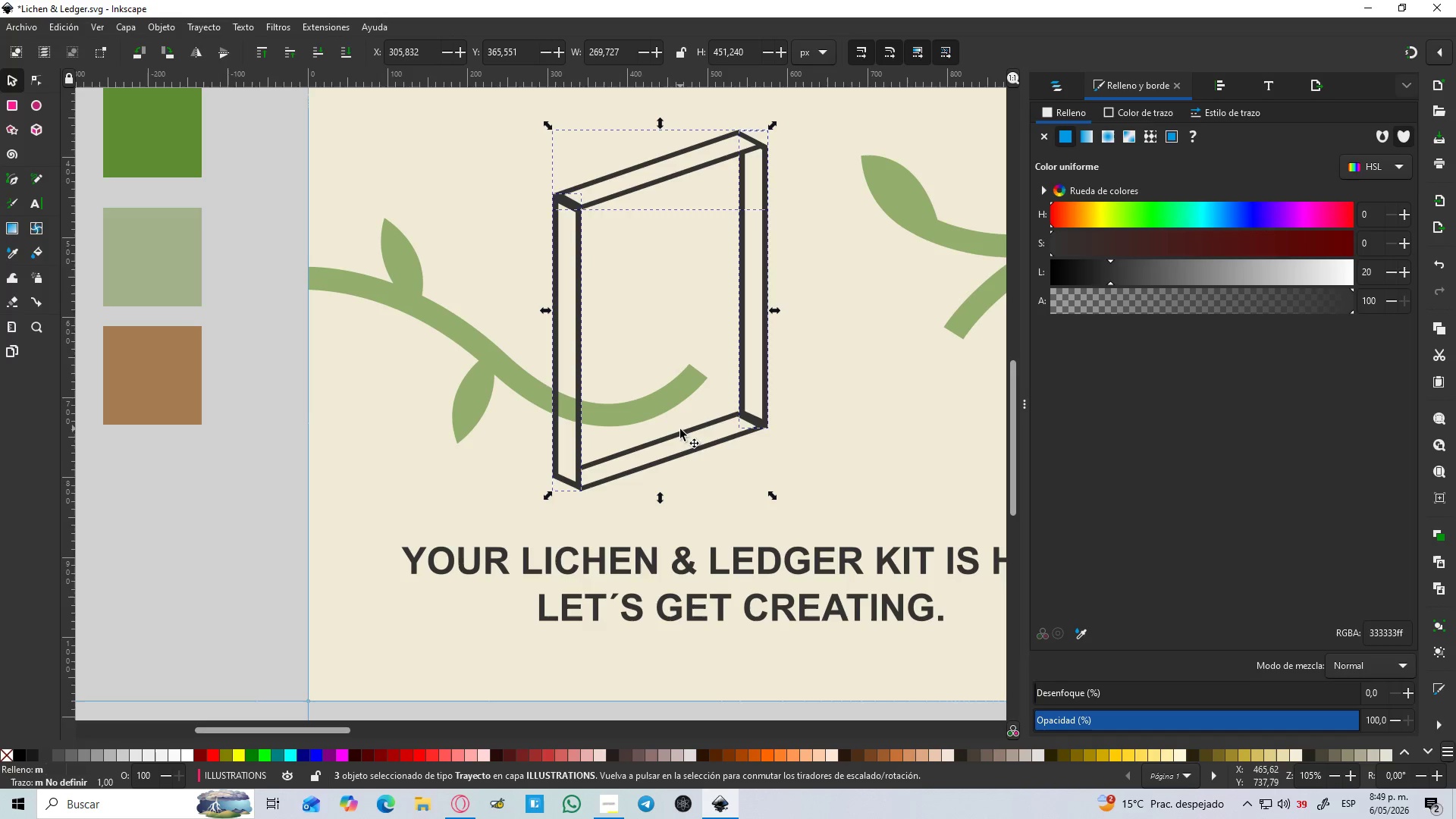 
hold_key(key=ShiftLeft, duration=1.03)
left_click([700, 450])
 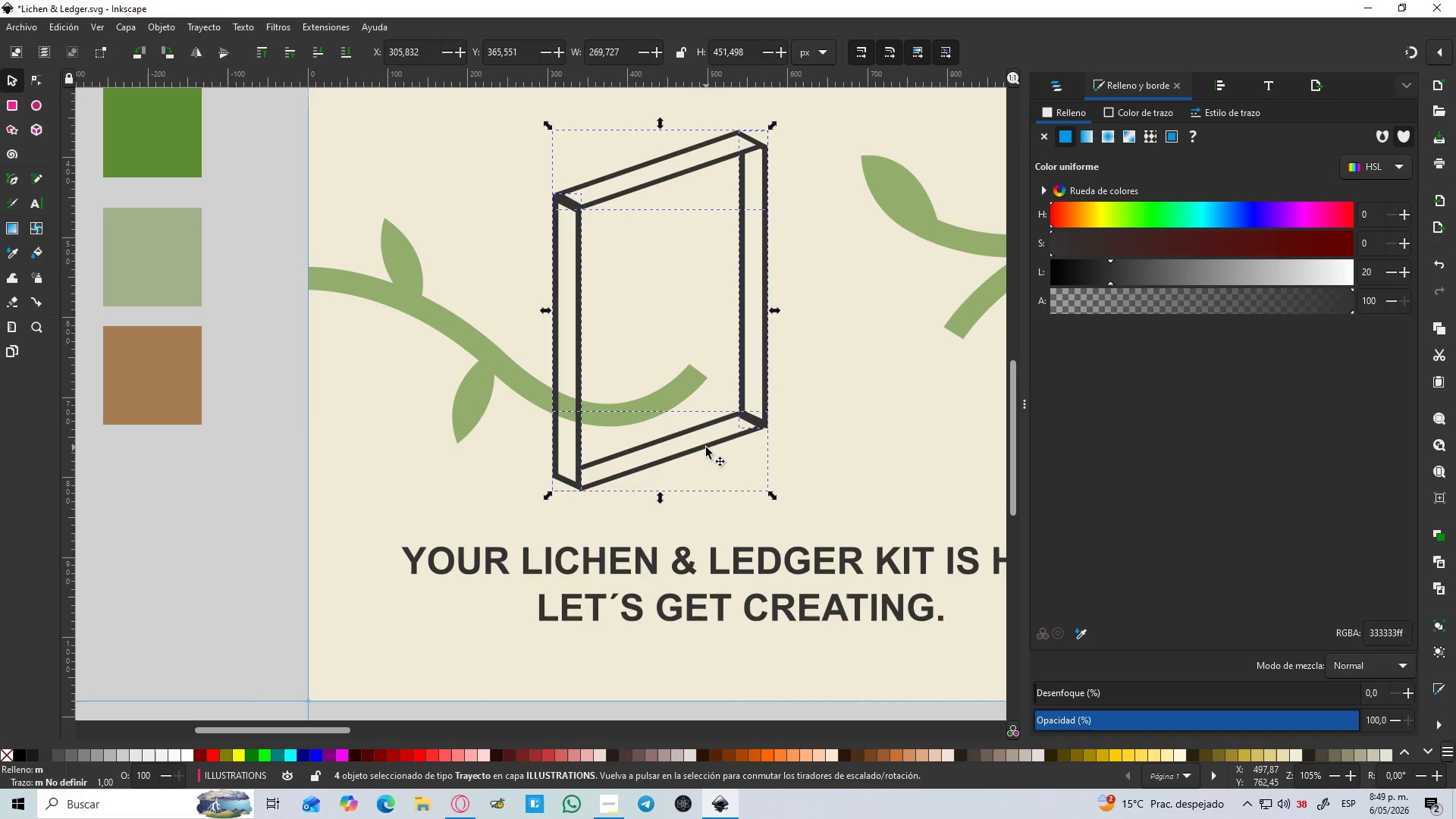 
hold_key(key=ControlLeft, duration=1.5)
 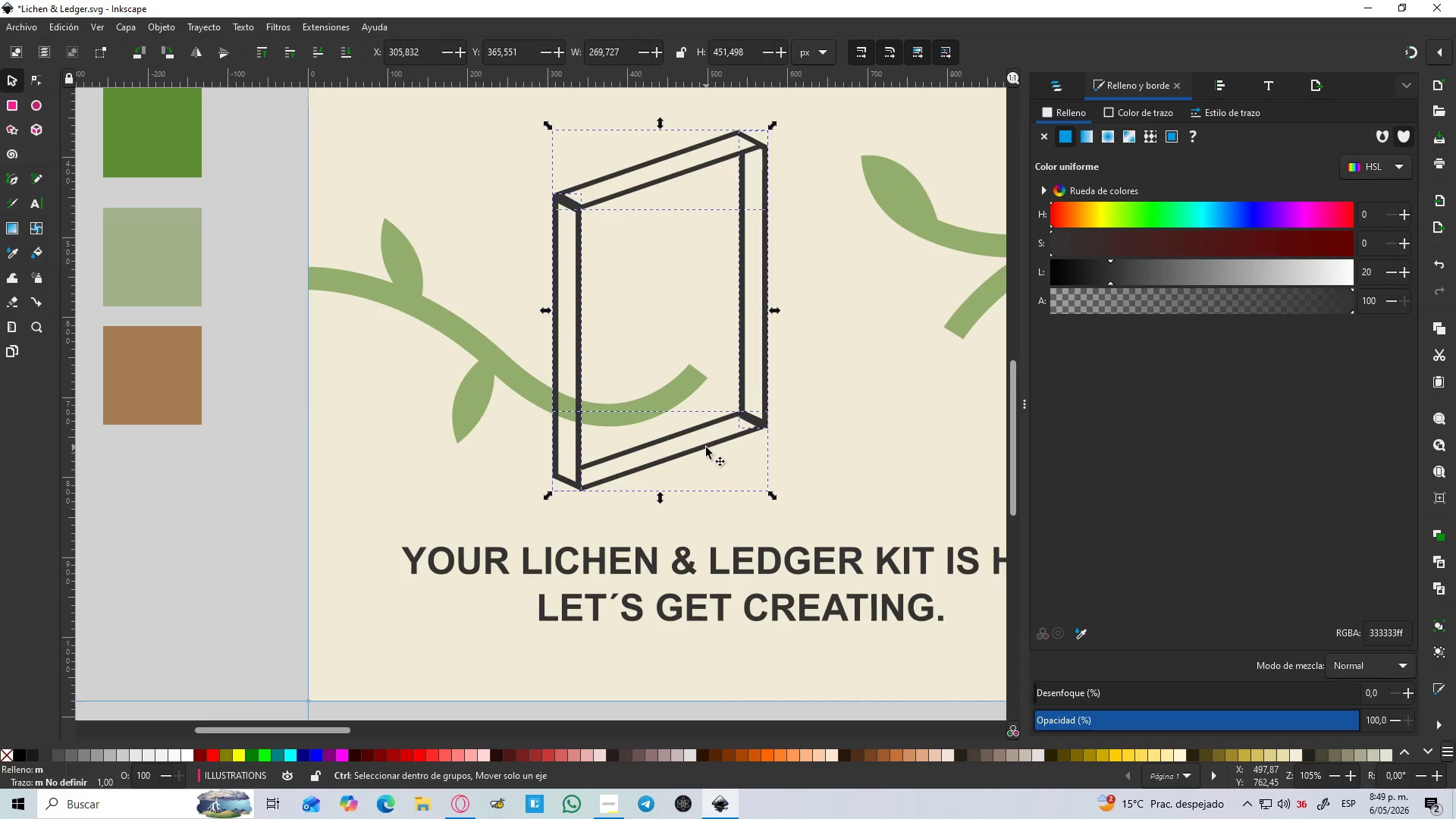 
key(Control+NumpadAdd)
 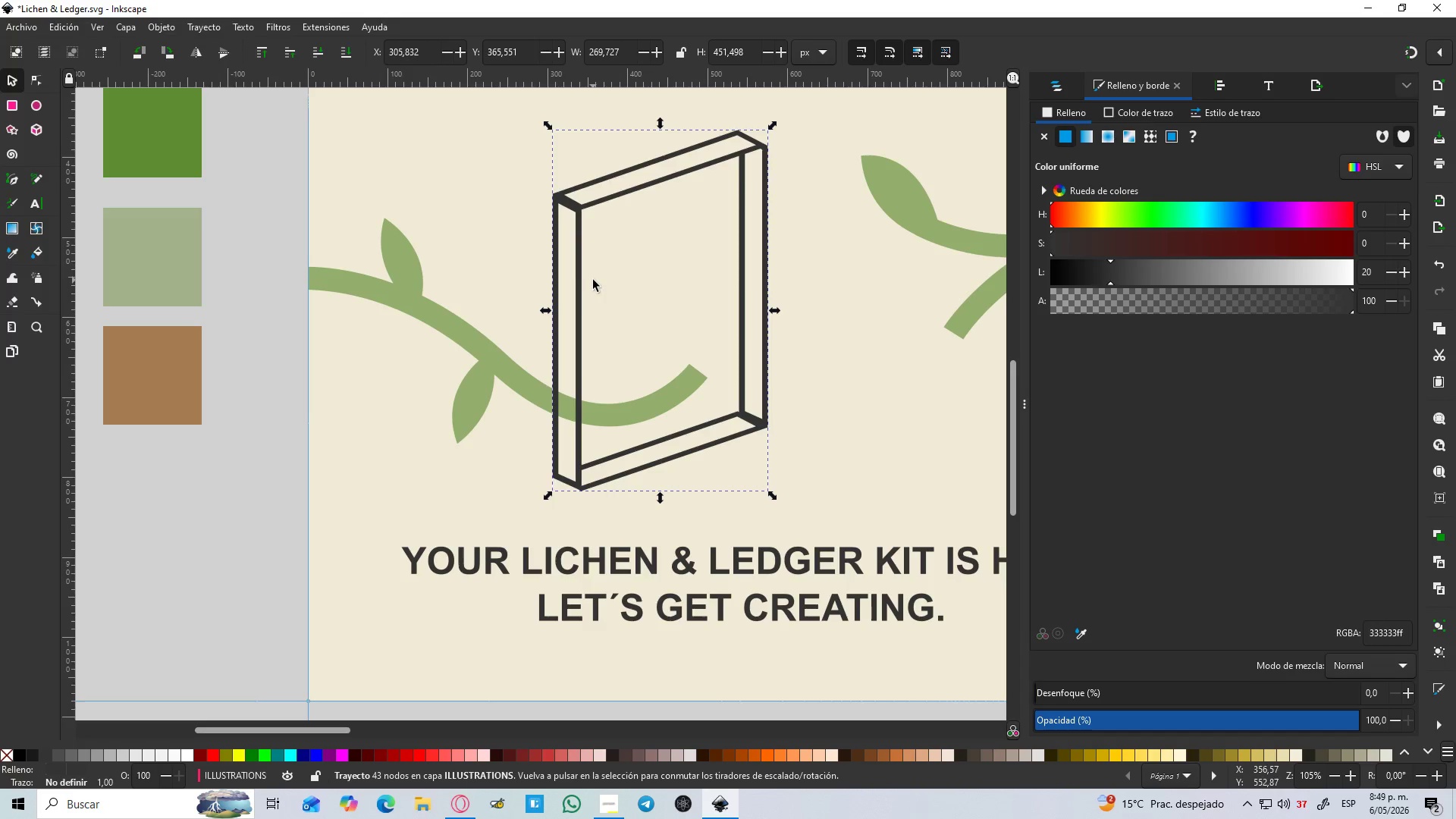 
key(B)
 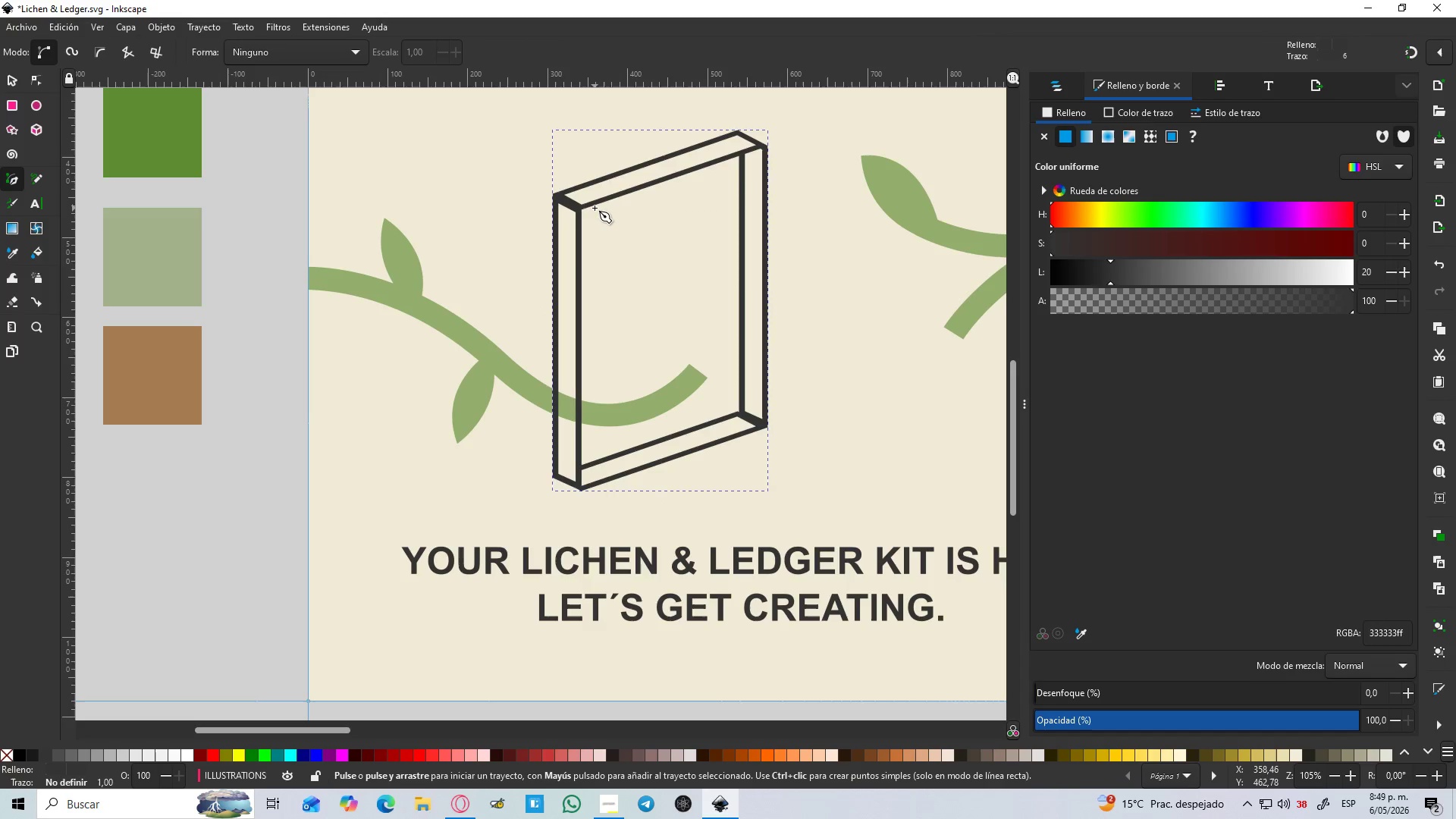 
hold_key(key=ControlLeft, duration=0.5)
scroll: coordinate [595, 208], scroll_direction: up, amount: 3.0
 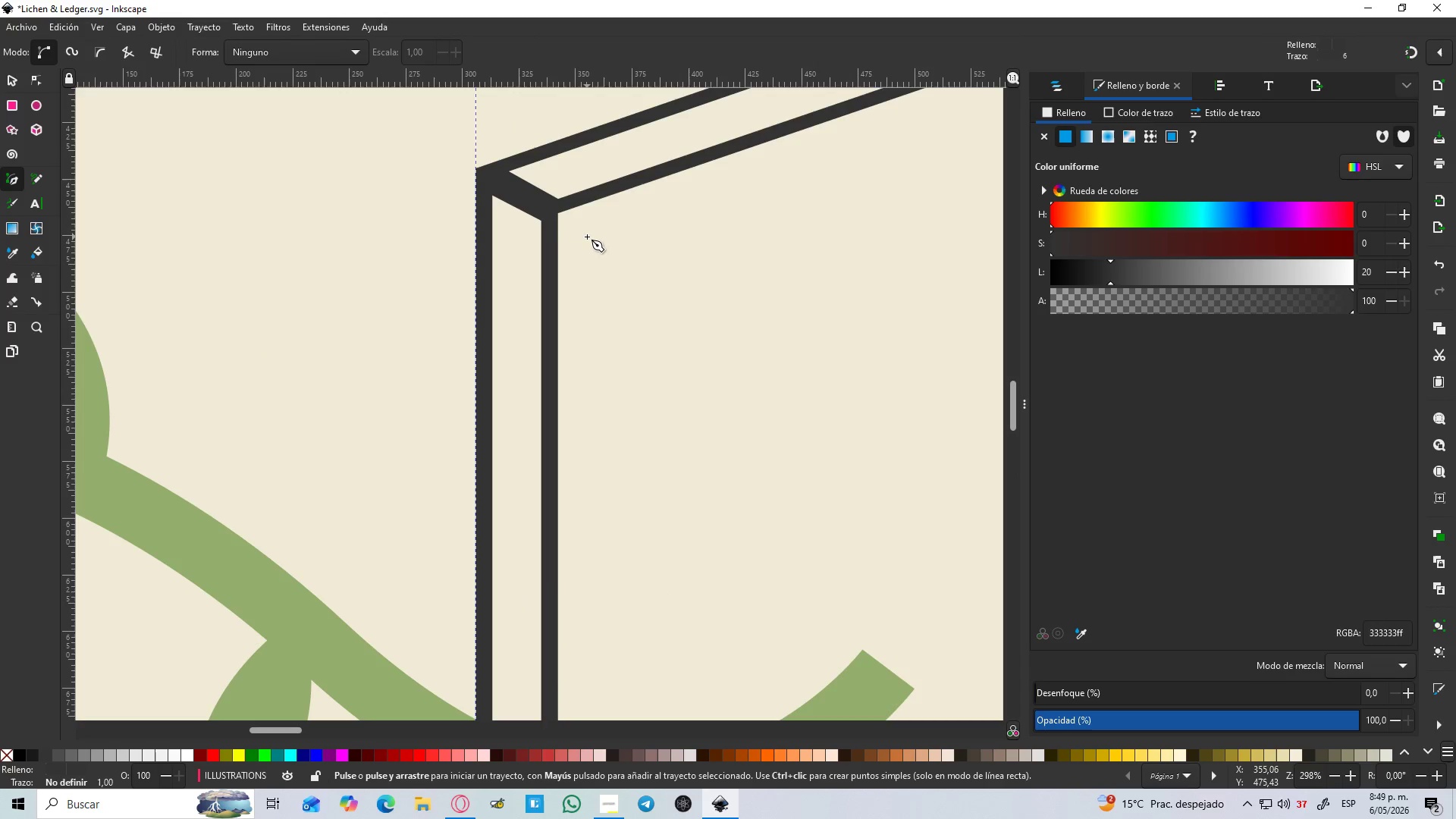 
left_click([587, 237])
 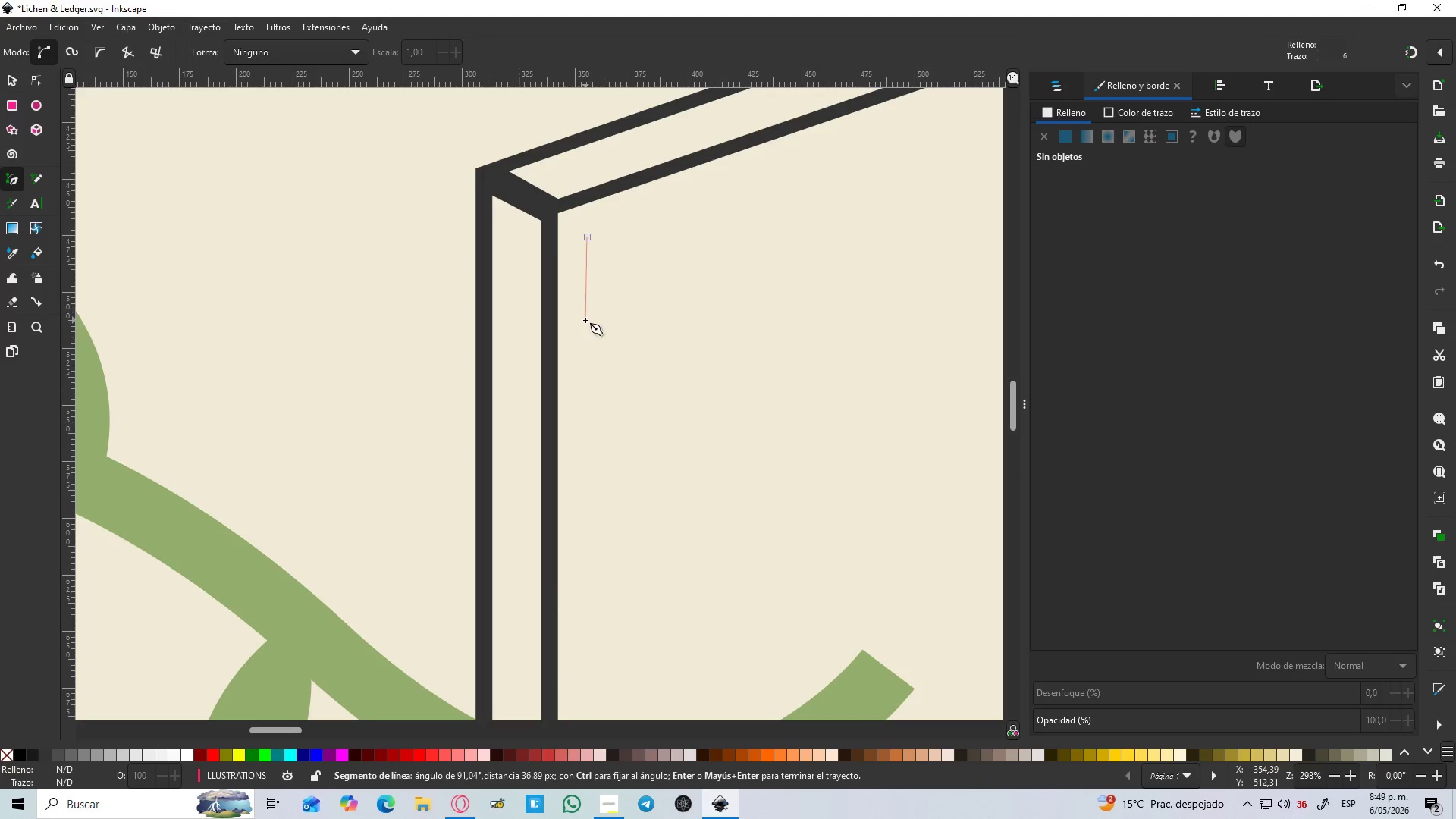 
hold_key(key=ControlLeft, duration=1.5)
scroll: coordinate [585, 320], scroll_direction: down, amount: 4.0
 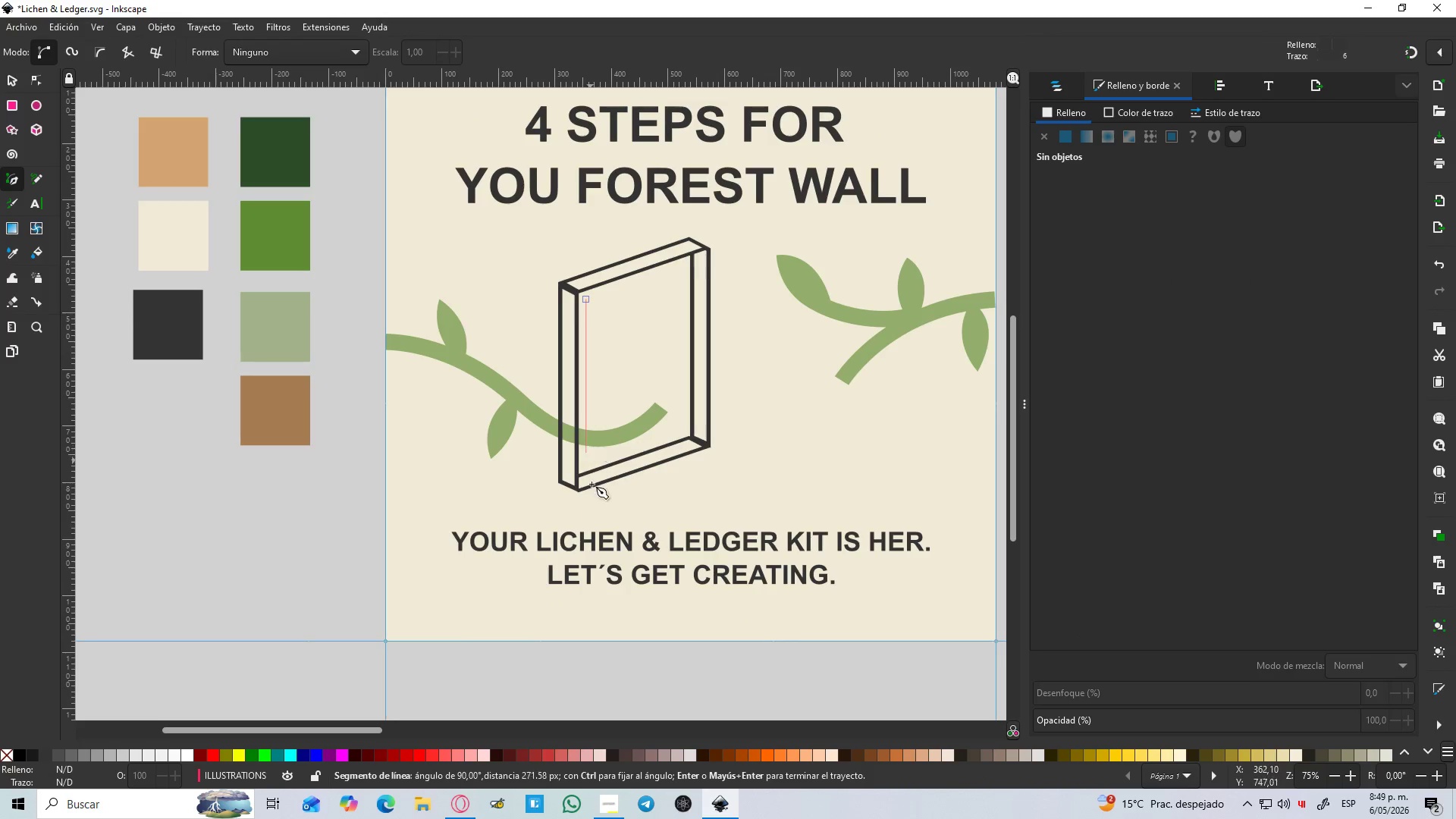 
hold_key(key=ControlLeft, duration=1.51)
scroll: coordinate [580, 466], scroll_direction: up, amount: 5.0
 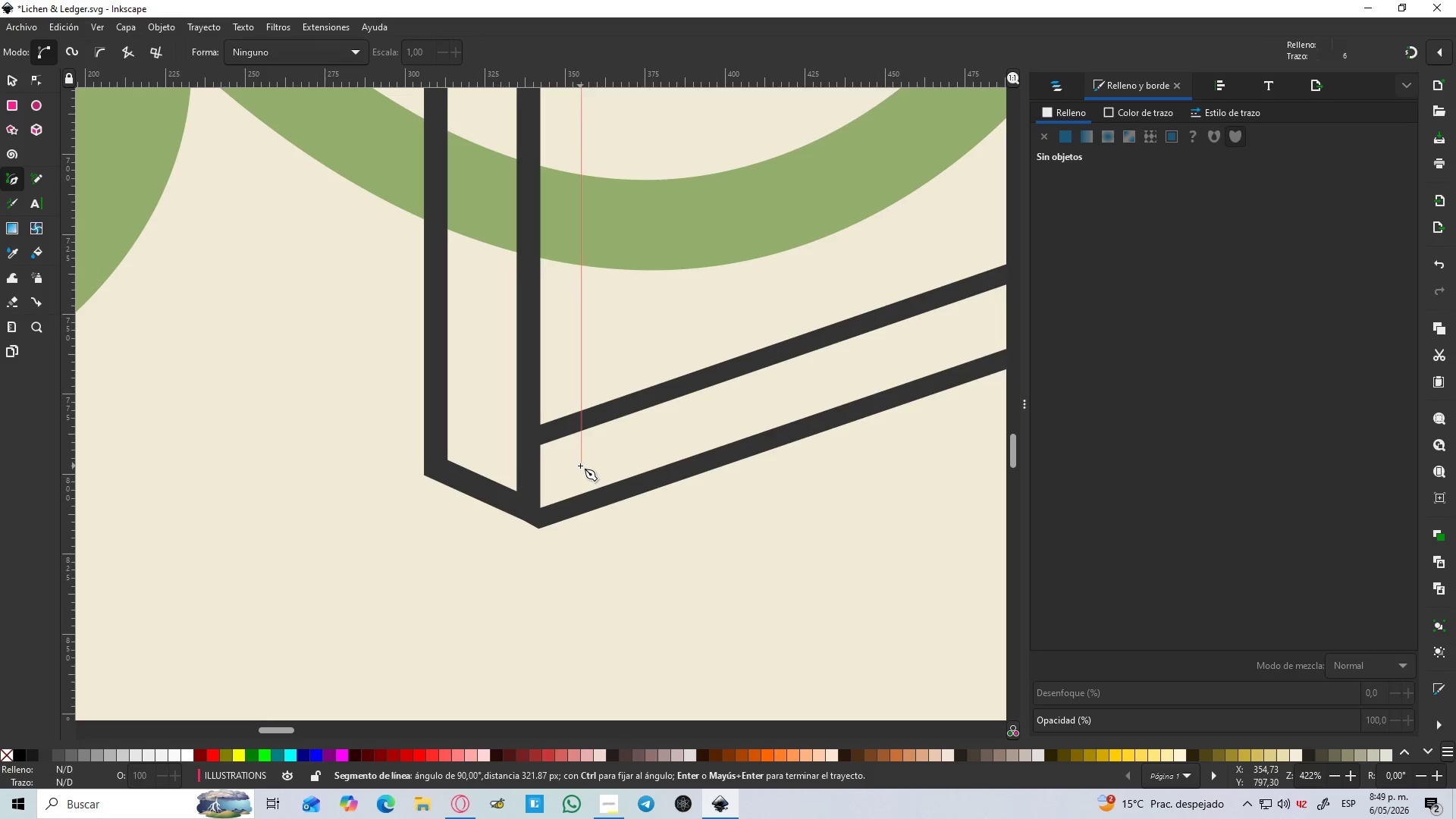 
hold_key(key=ControlLeft, duration=0.58)
left_click([580, 457])
 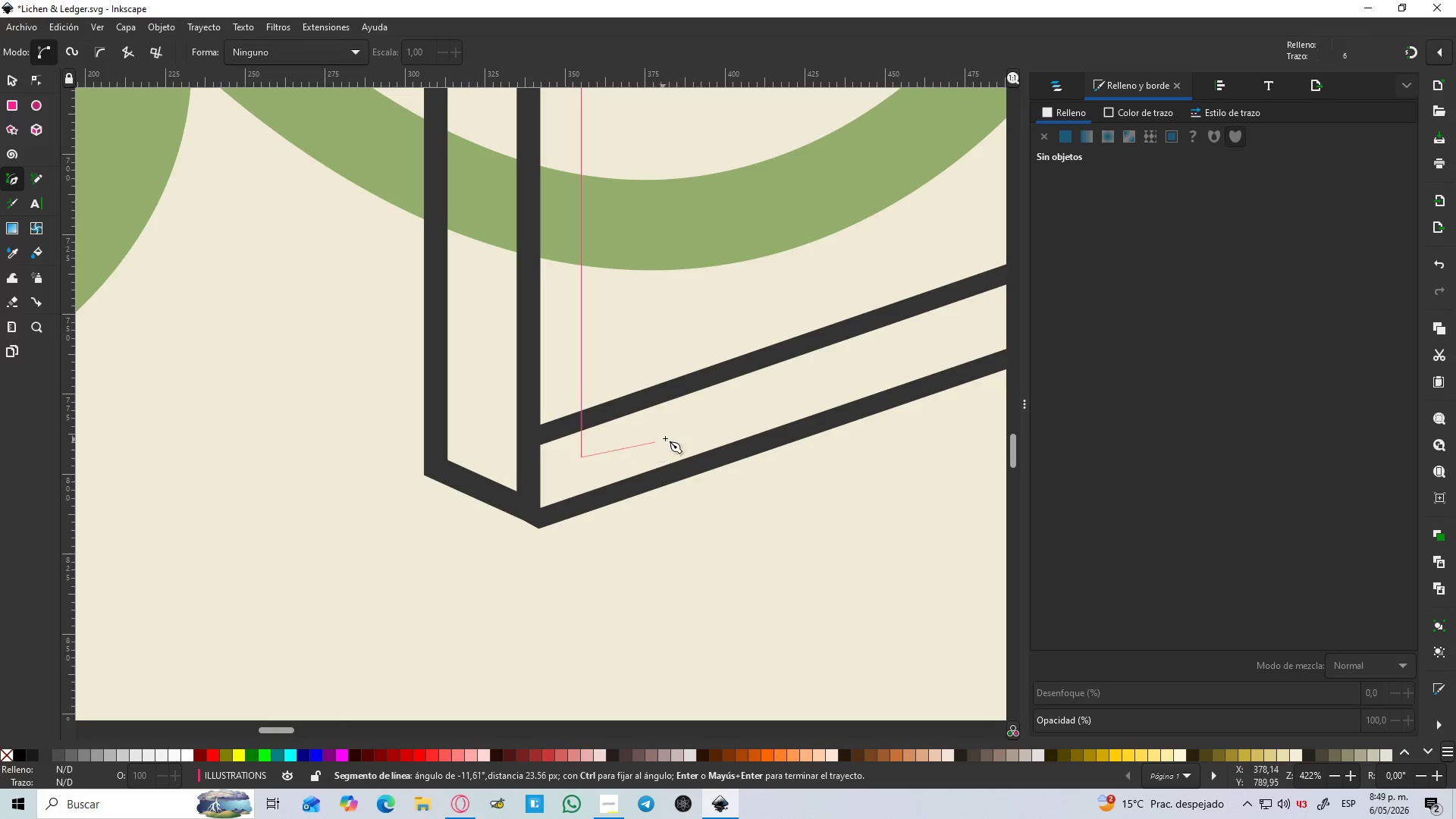 
hold_key(key=ControlLeft, duration=1.36)
scroll: coordinate [716, 419], scroll_direction: down, amount: 4.0
 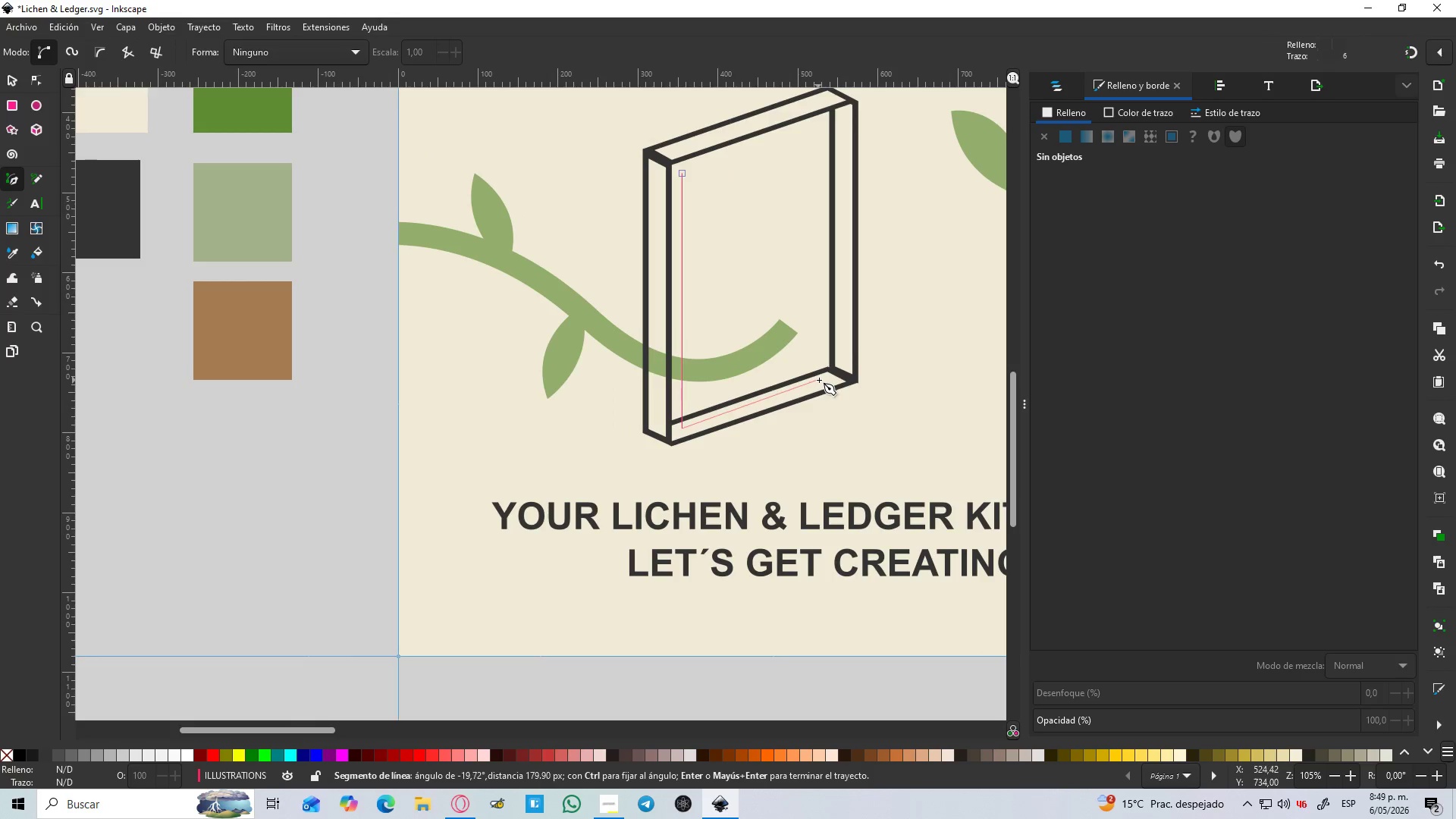 
hold_key(key=ControlLeft, duration=0.45)
 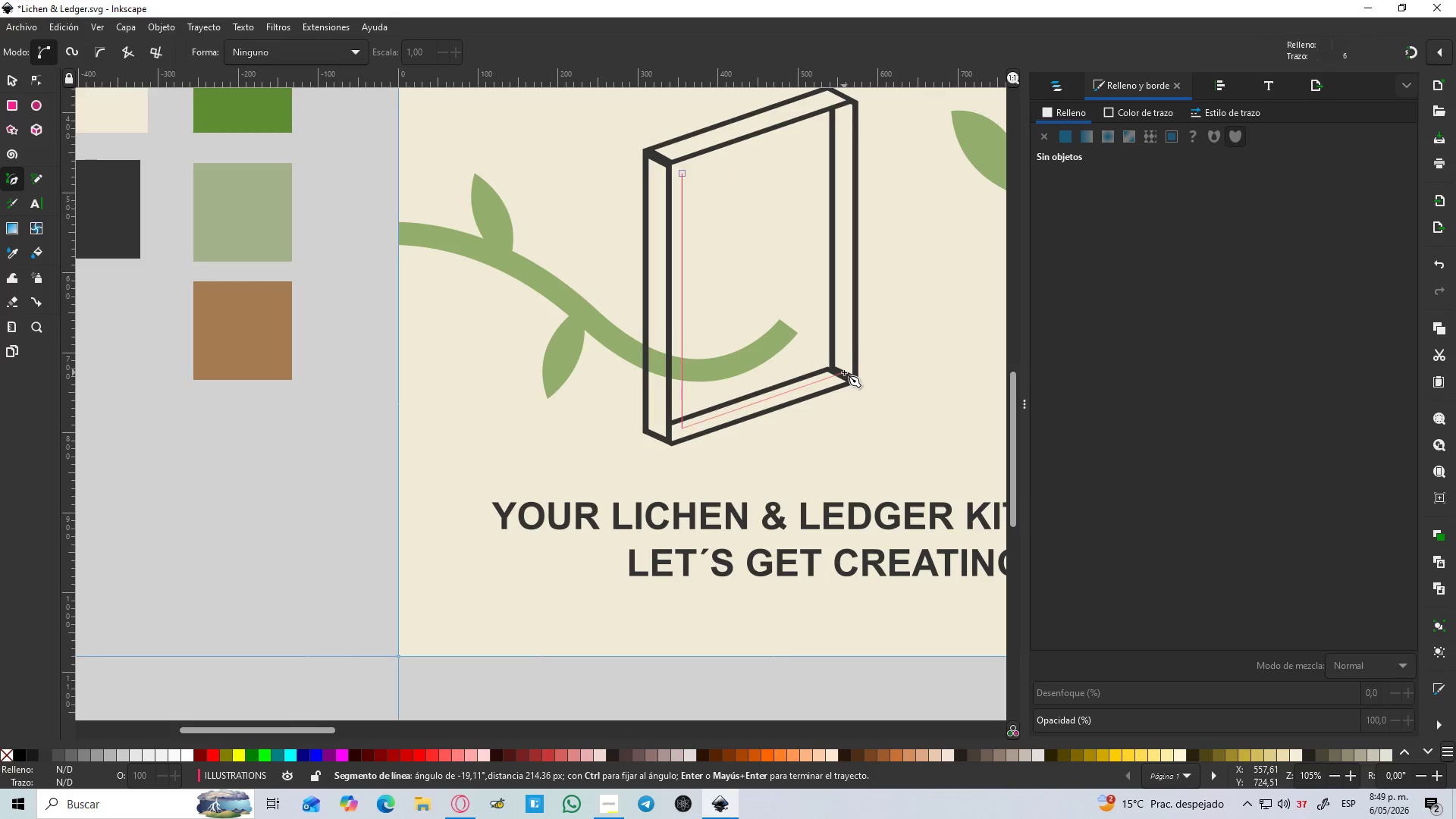 
left_click([844, 372])
 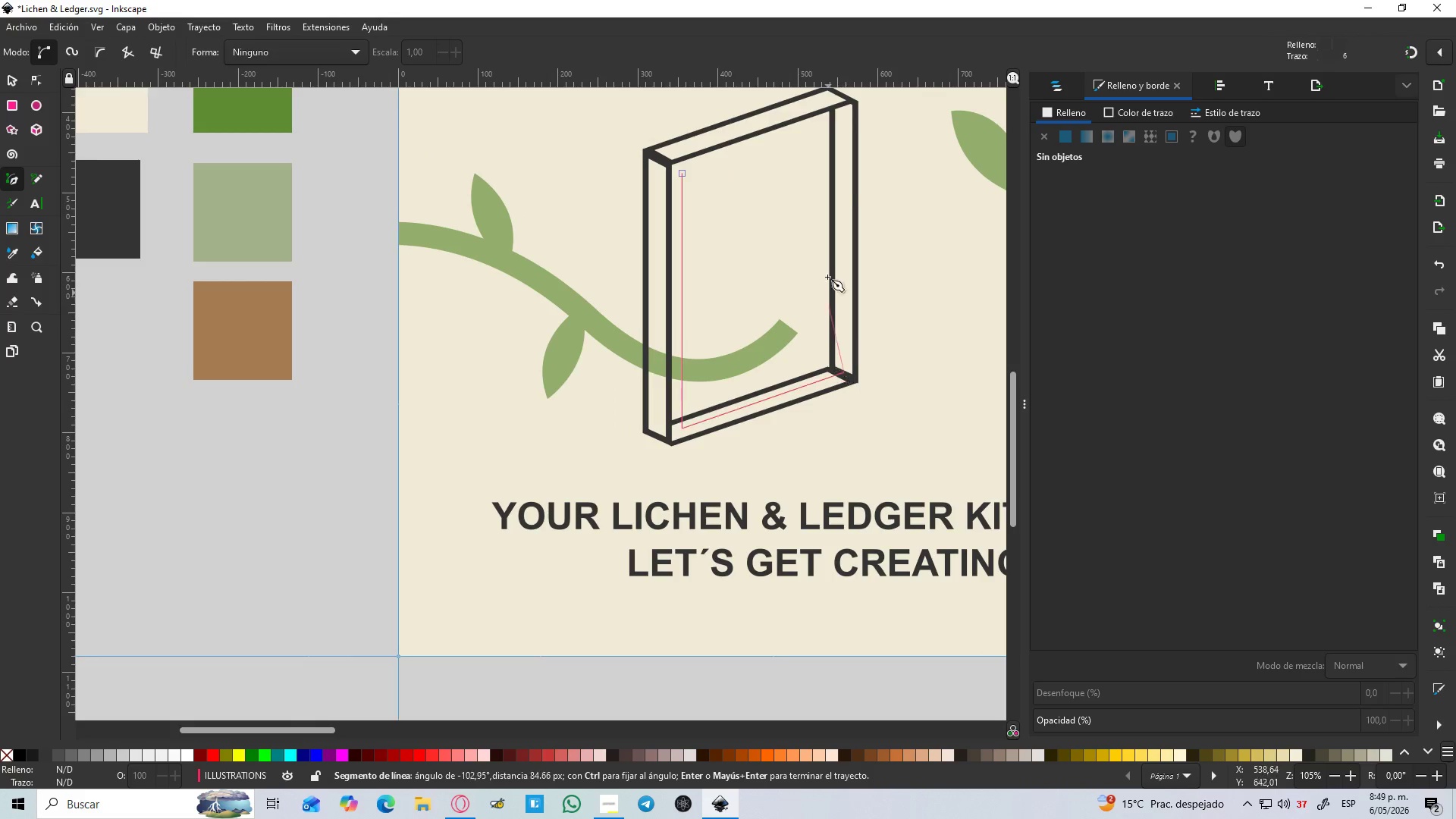 
hold_key(key=ControlLeft, duration=1.5)
 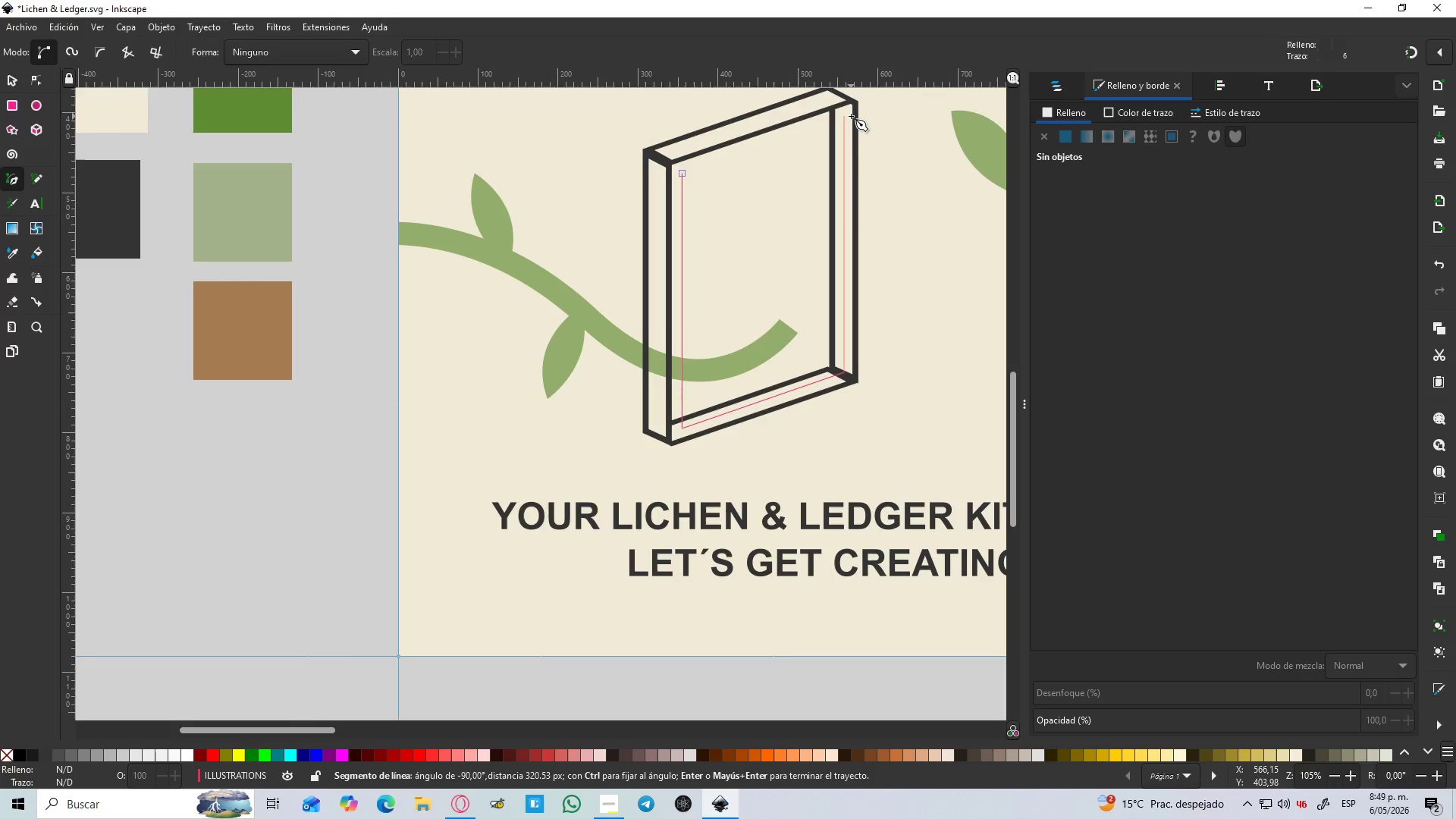 
hold_key(key=ControlLeft, duration=0.81)
left_click([851, 116])
 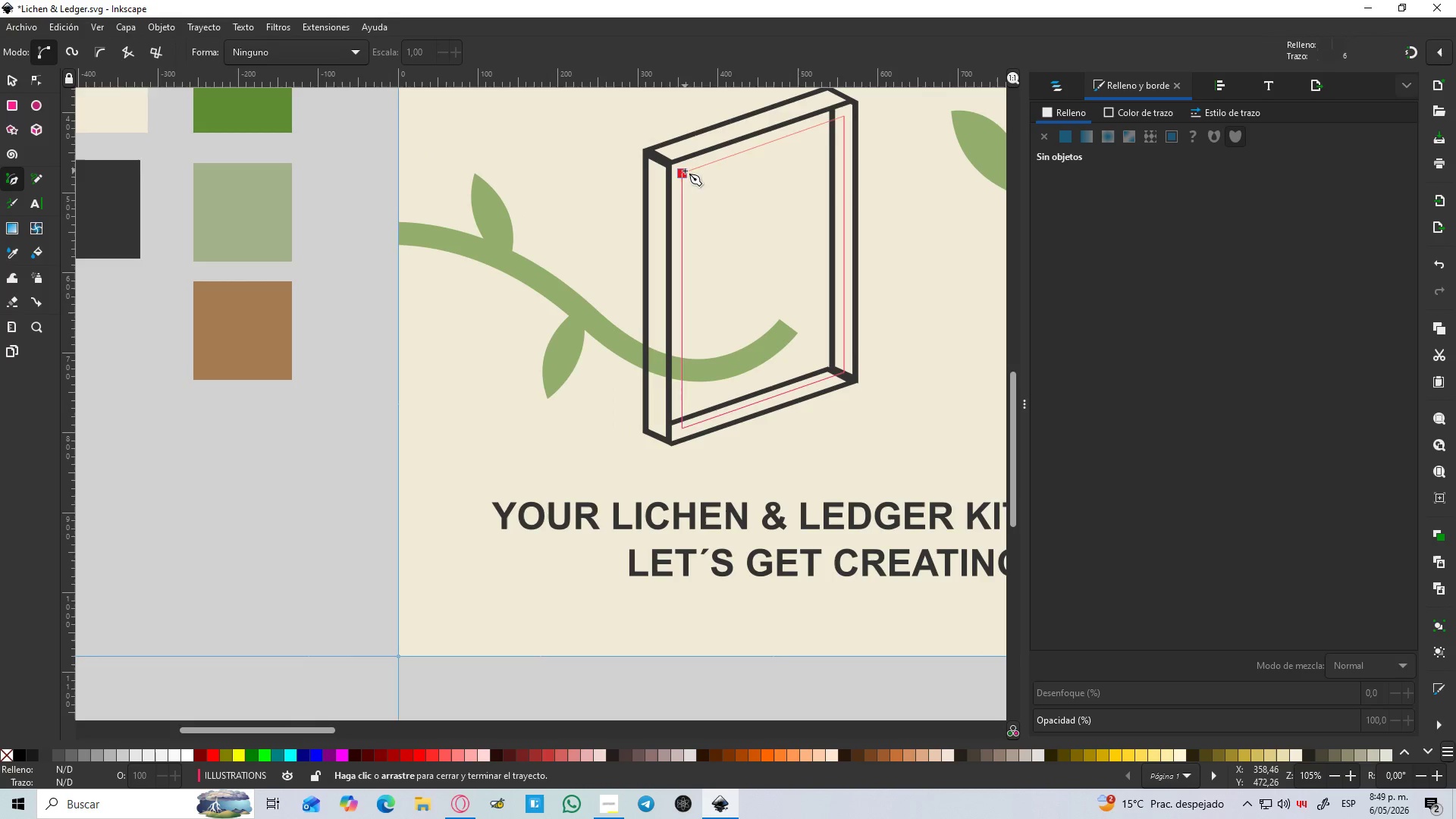 
left_click([683, 172])
 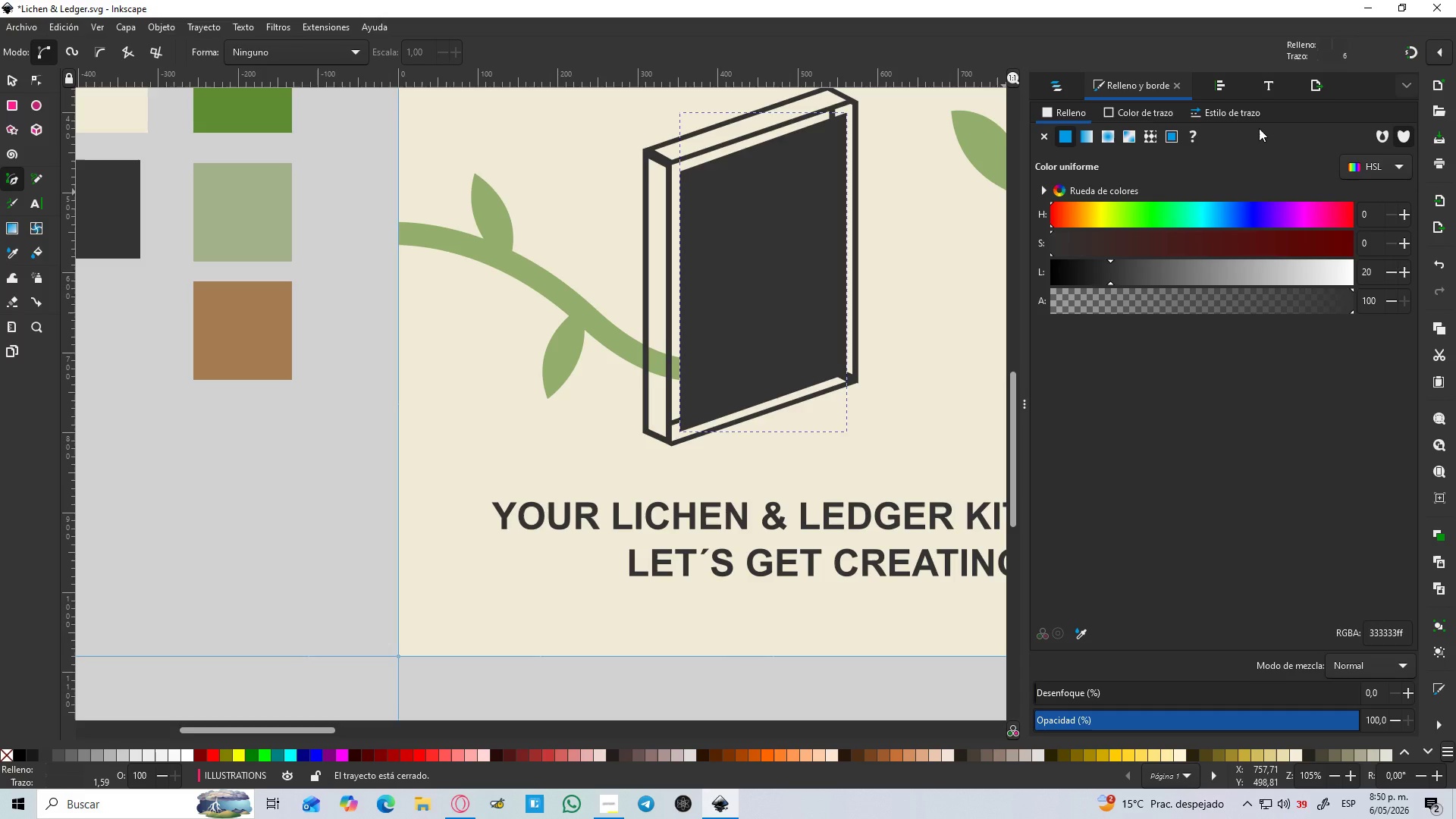 
left_click([1119, 107])
 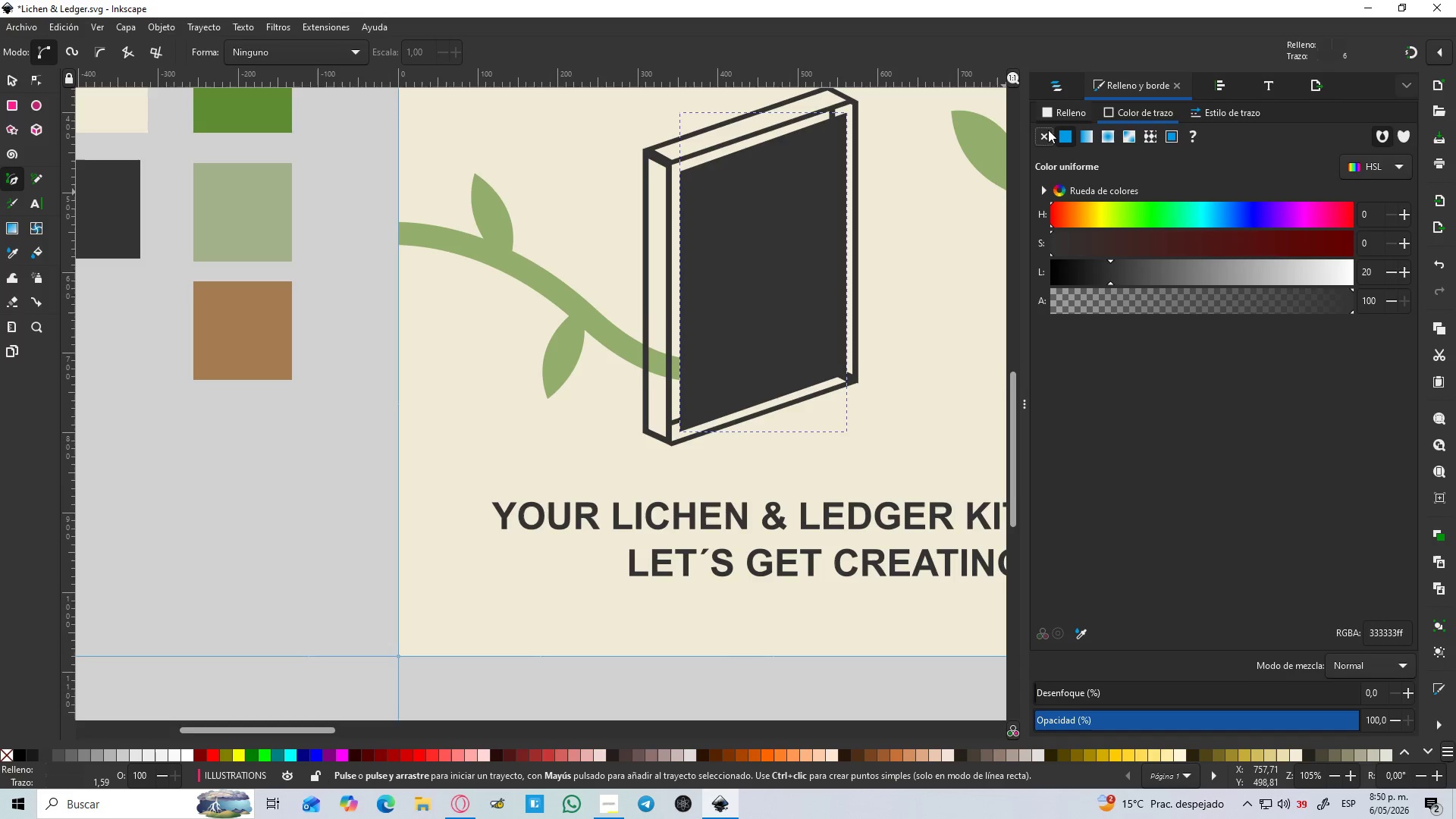 
left_click([1047, 134])
 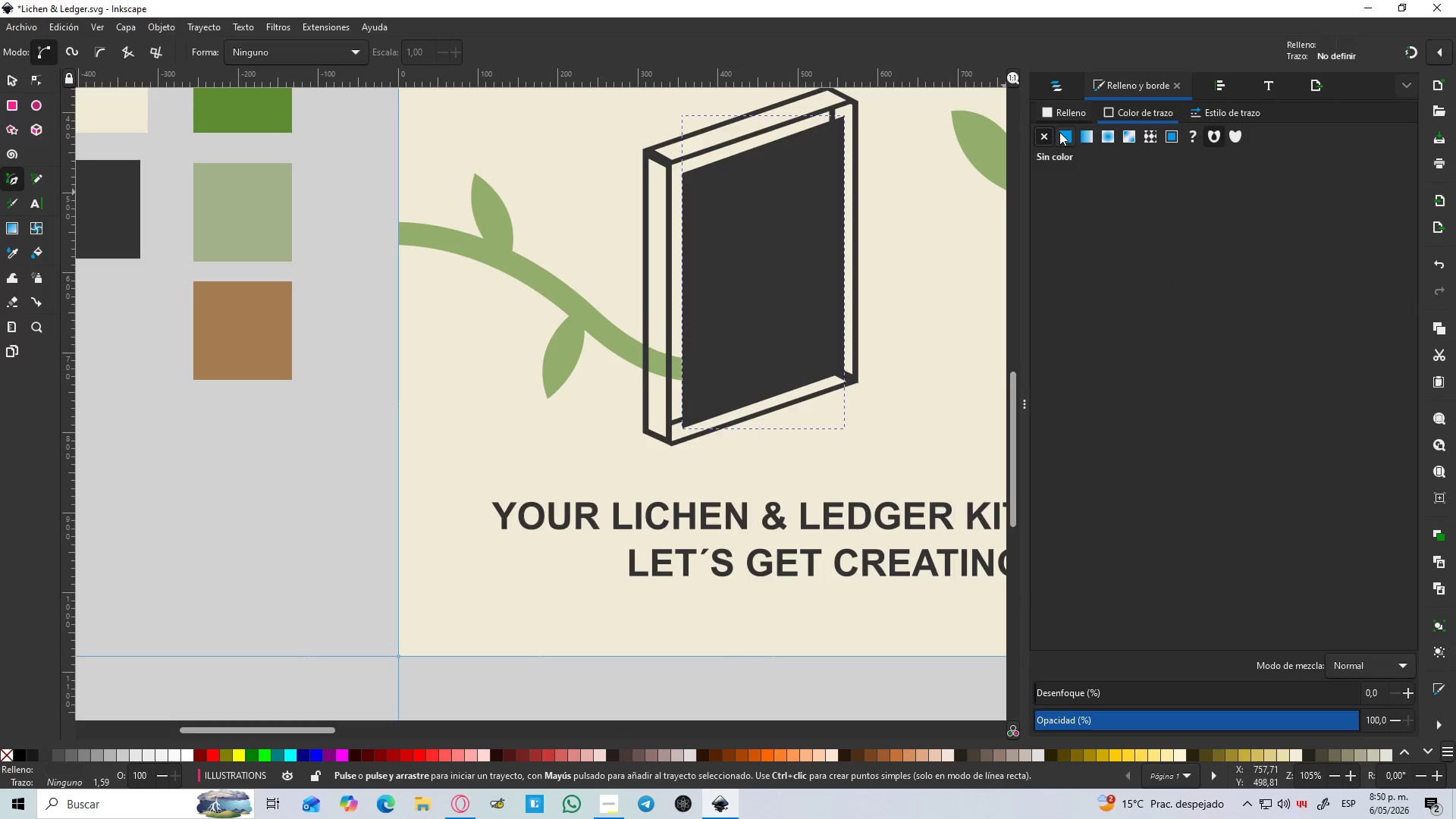 
left_click([1059, 132])
 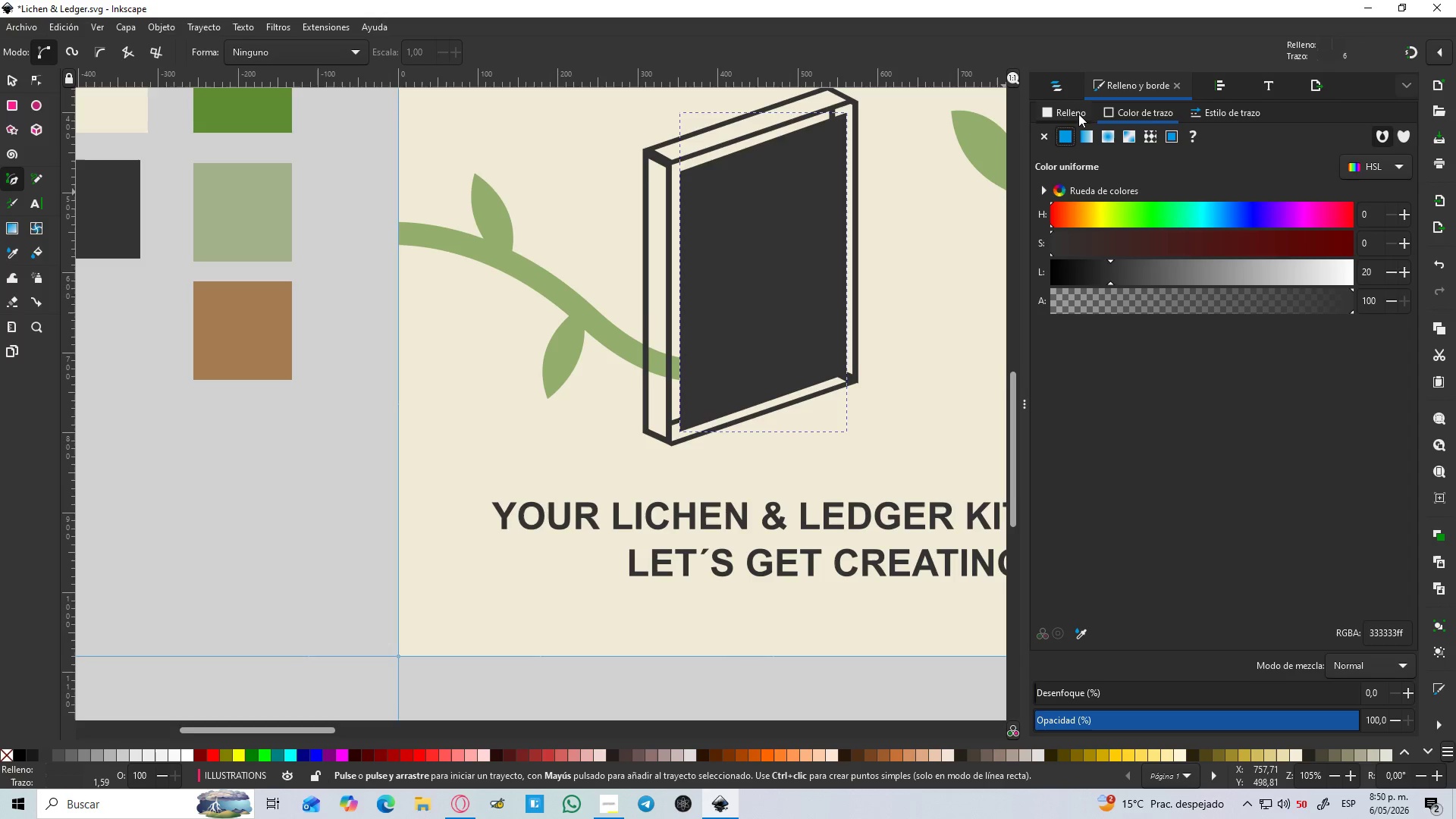 
left_click([1079, 113])
 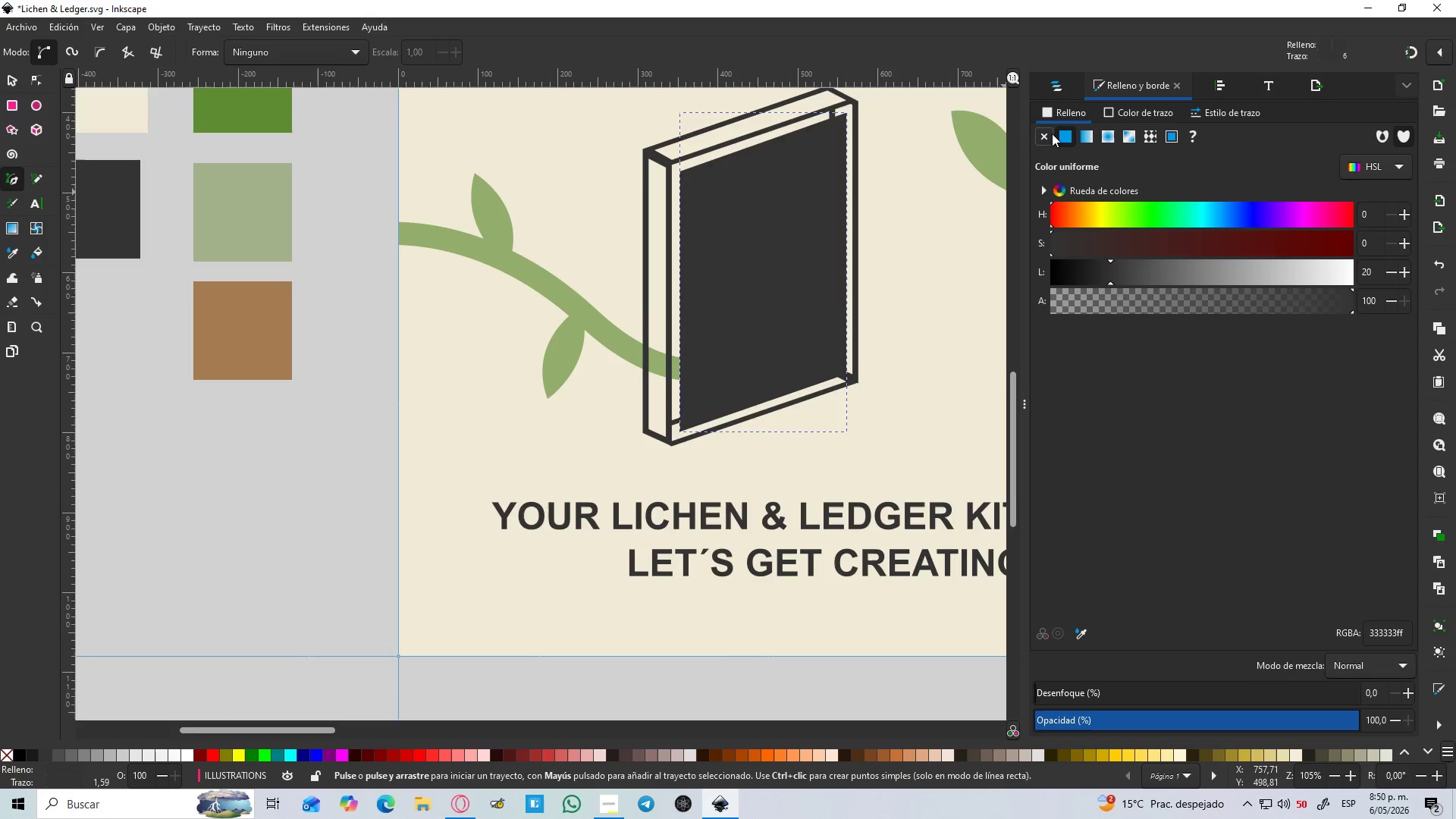 
left_click([1046, 138])
 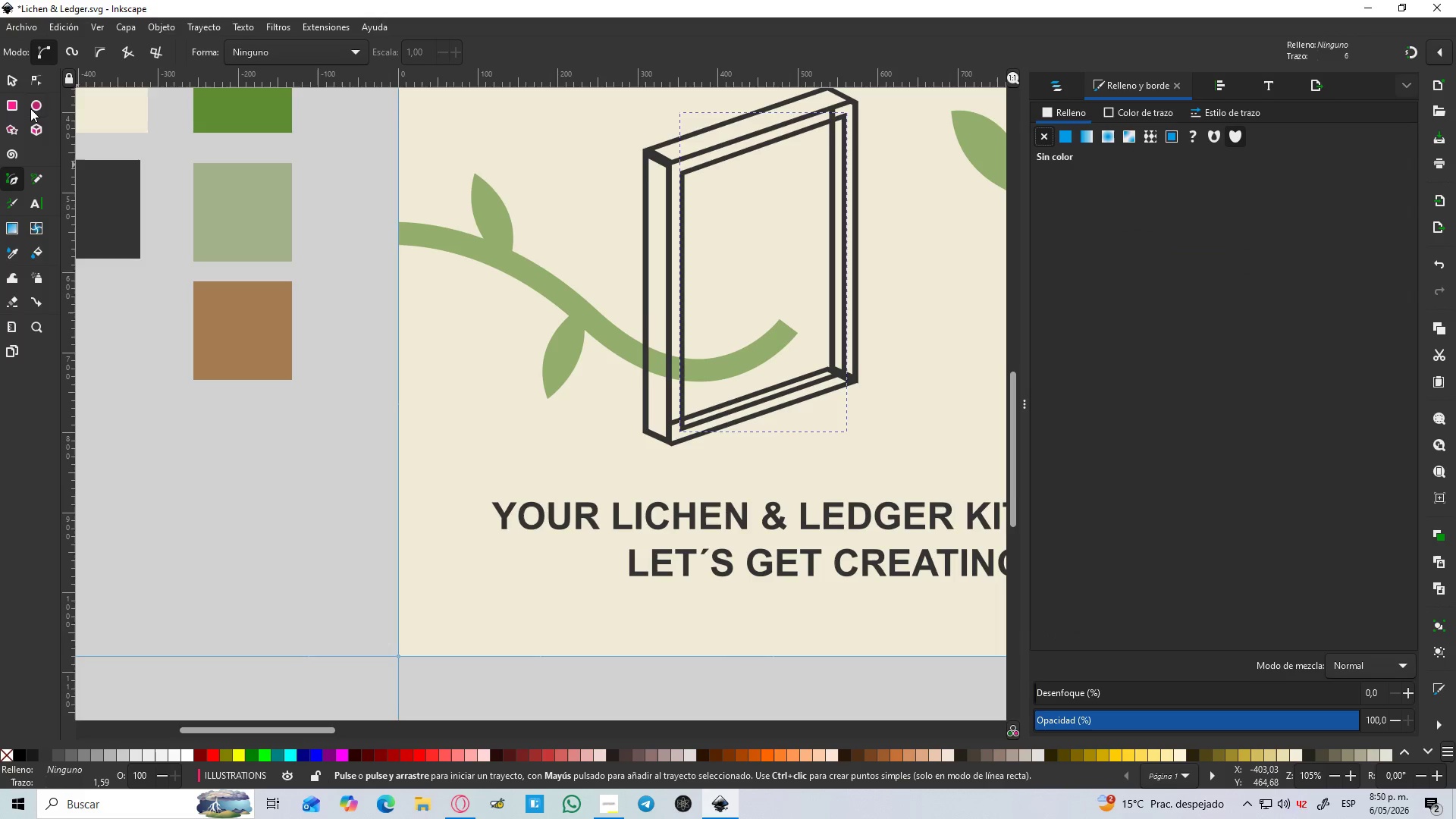 
left_click([9, 78])
 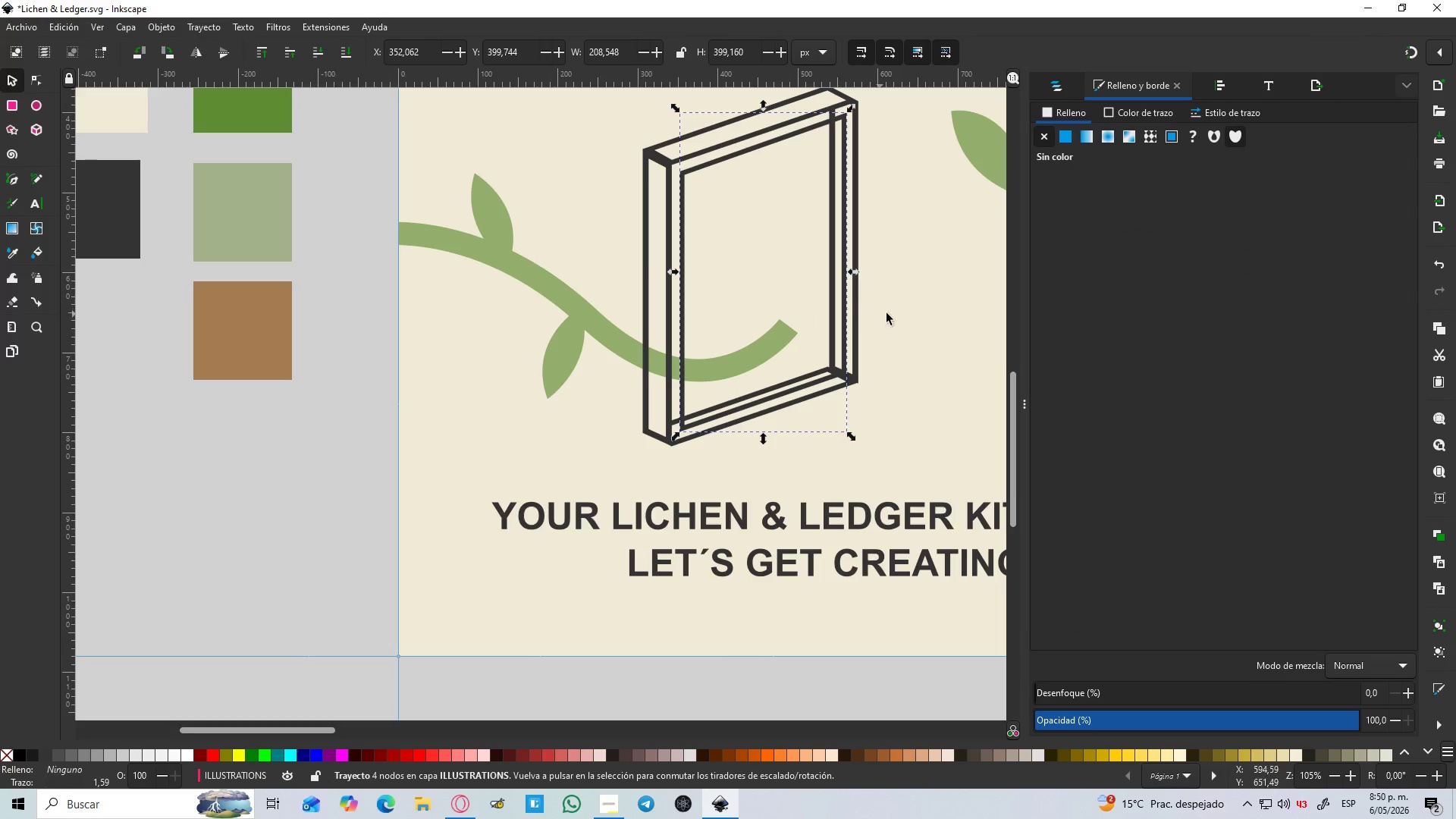 
left_click([912, 309])
 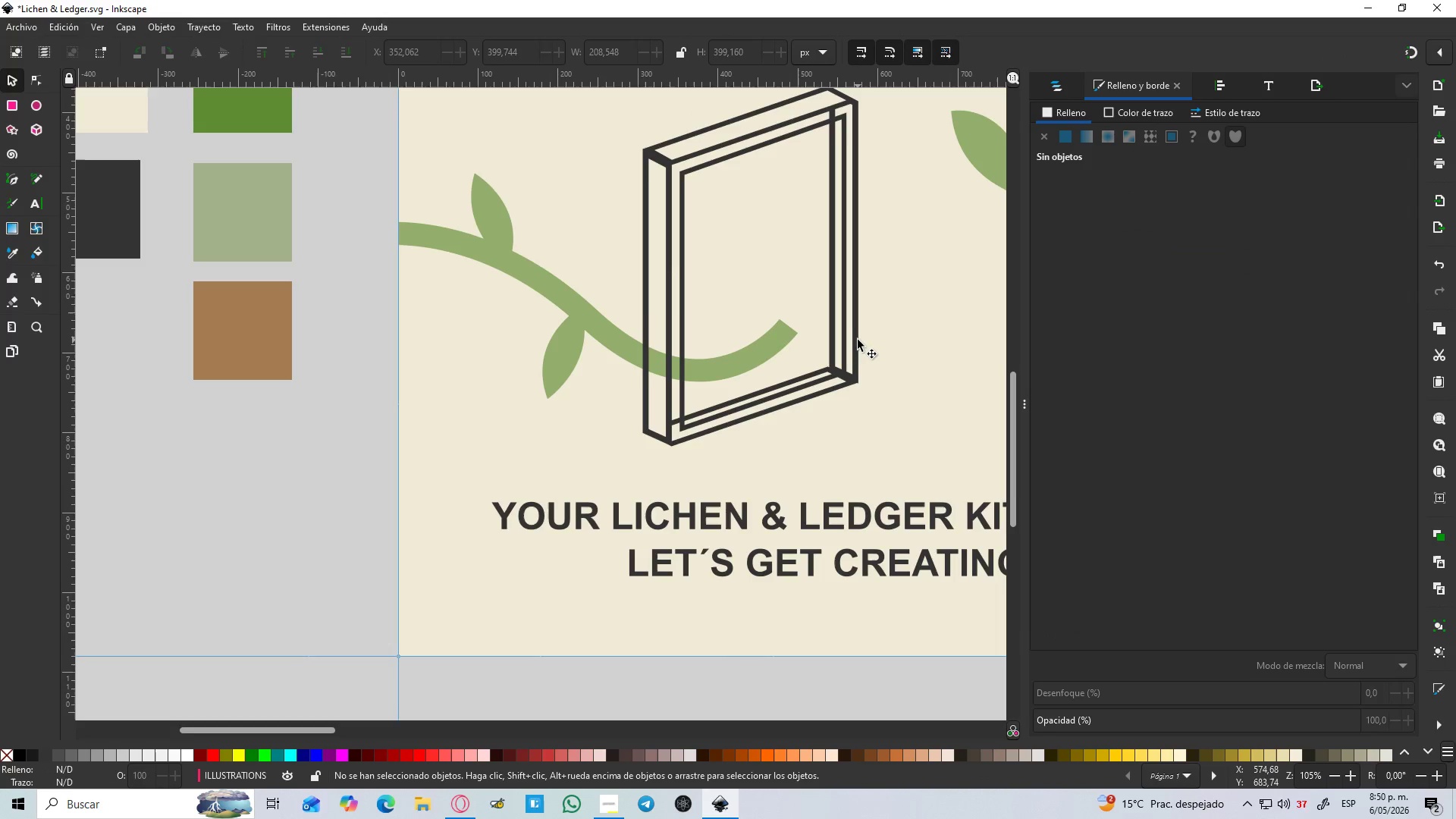 
hold_key(key=ControlLeft, duration=1.5)
 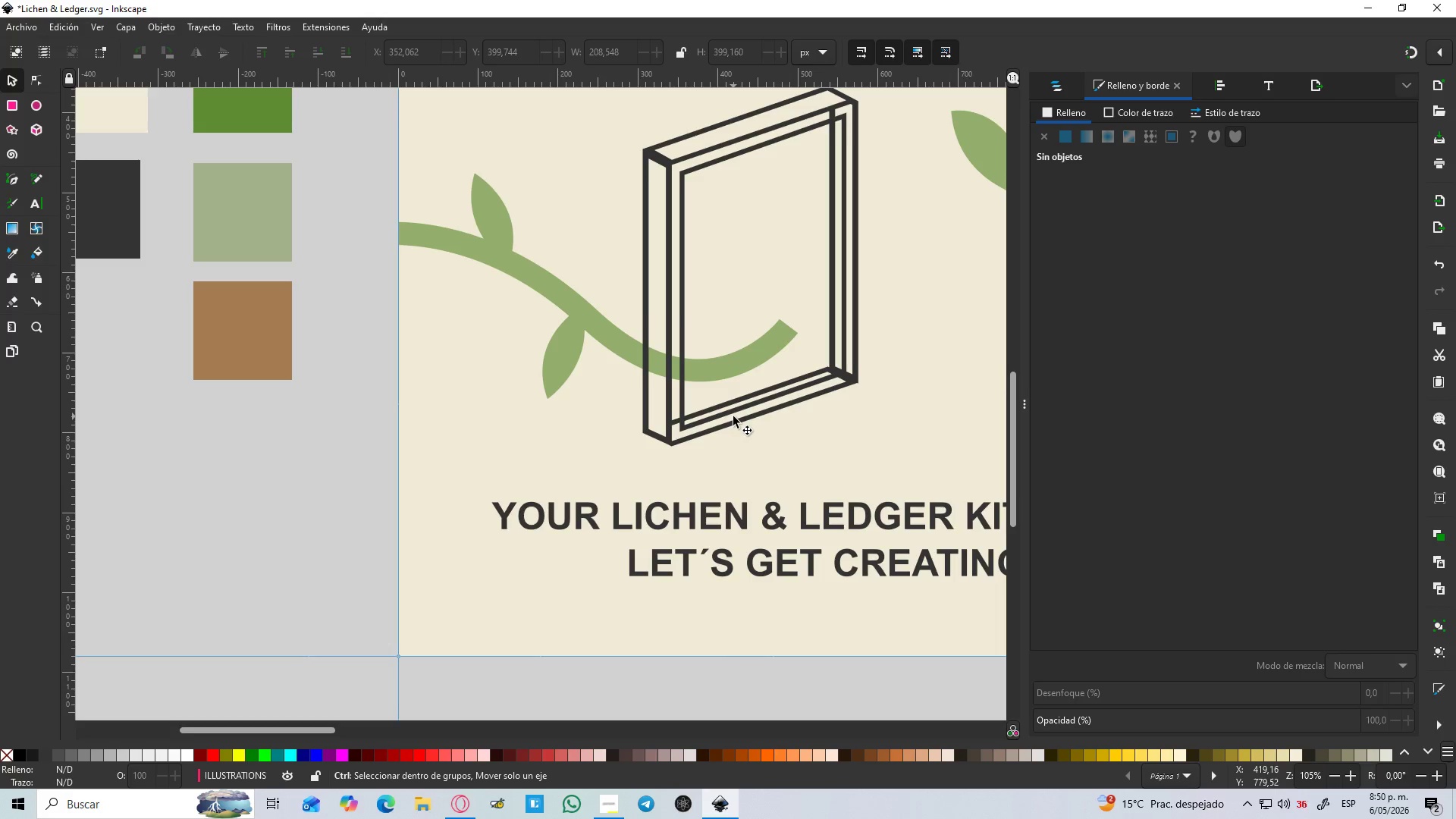 
hold_key(key=ControlLeft, duration=1.5)
 